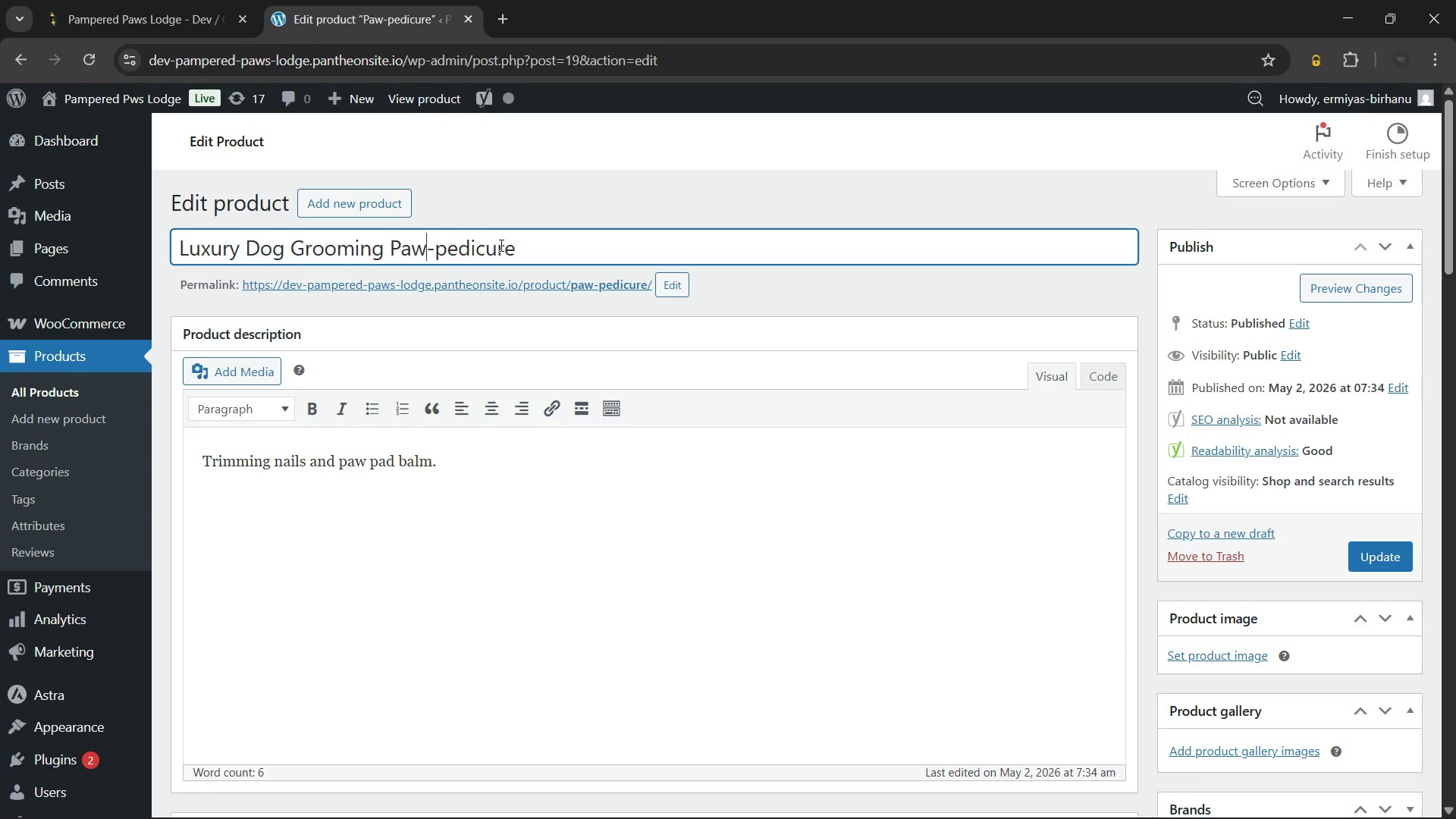 
key(ArrowRight)
 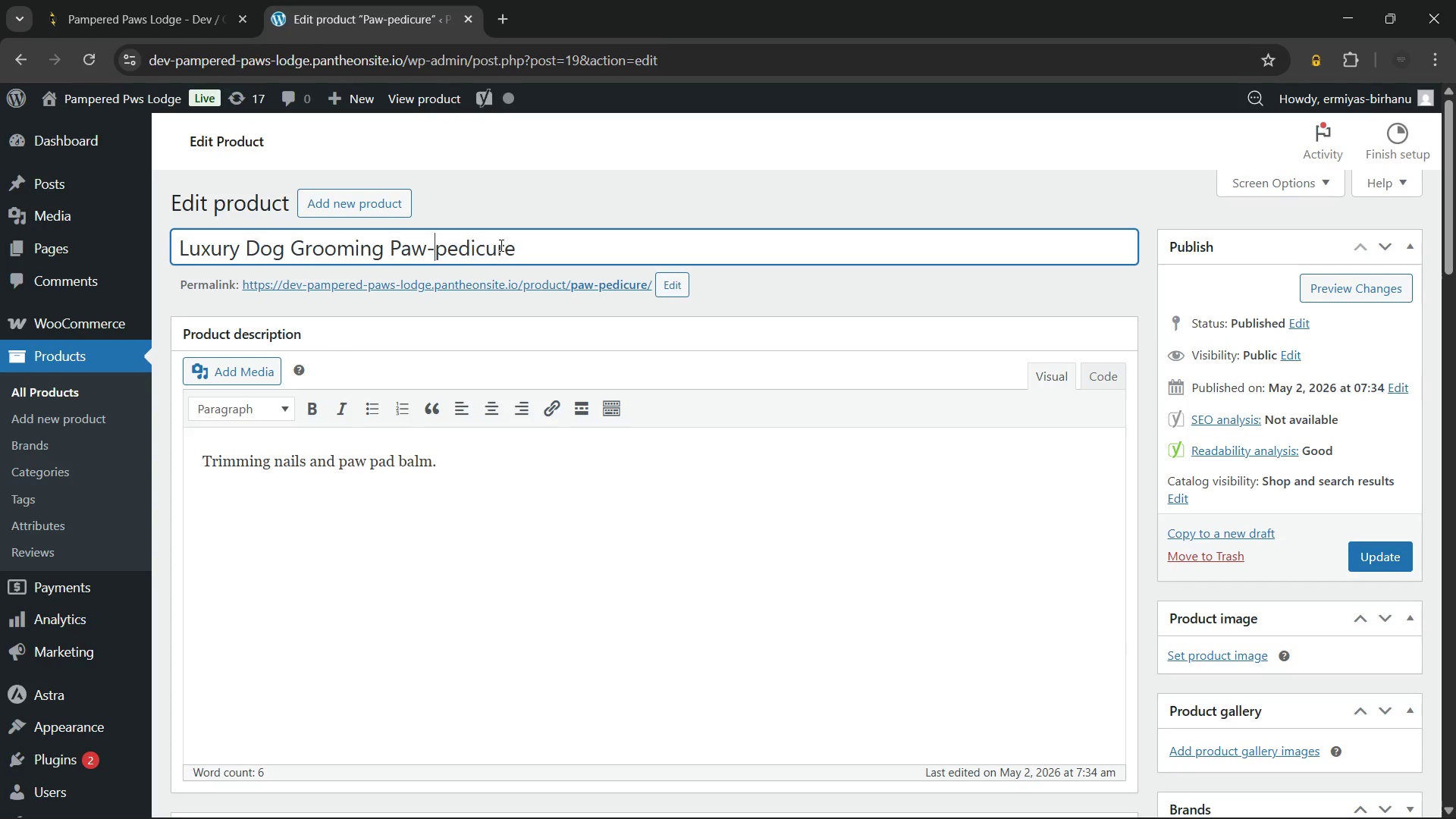 
key(ArrowRight)
 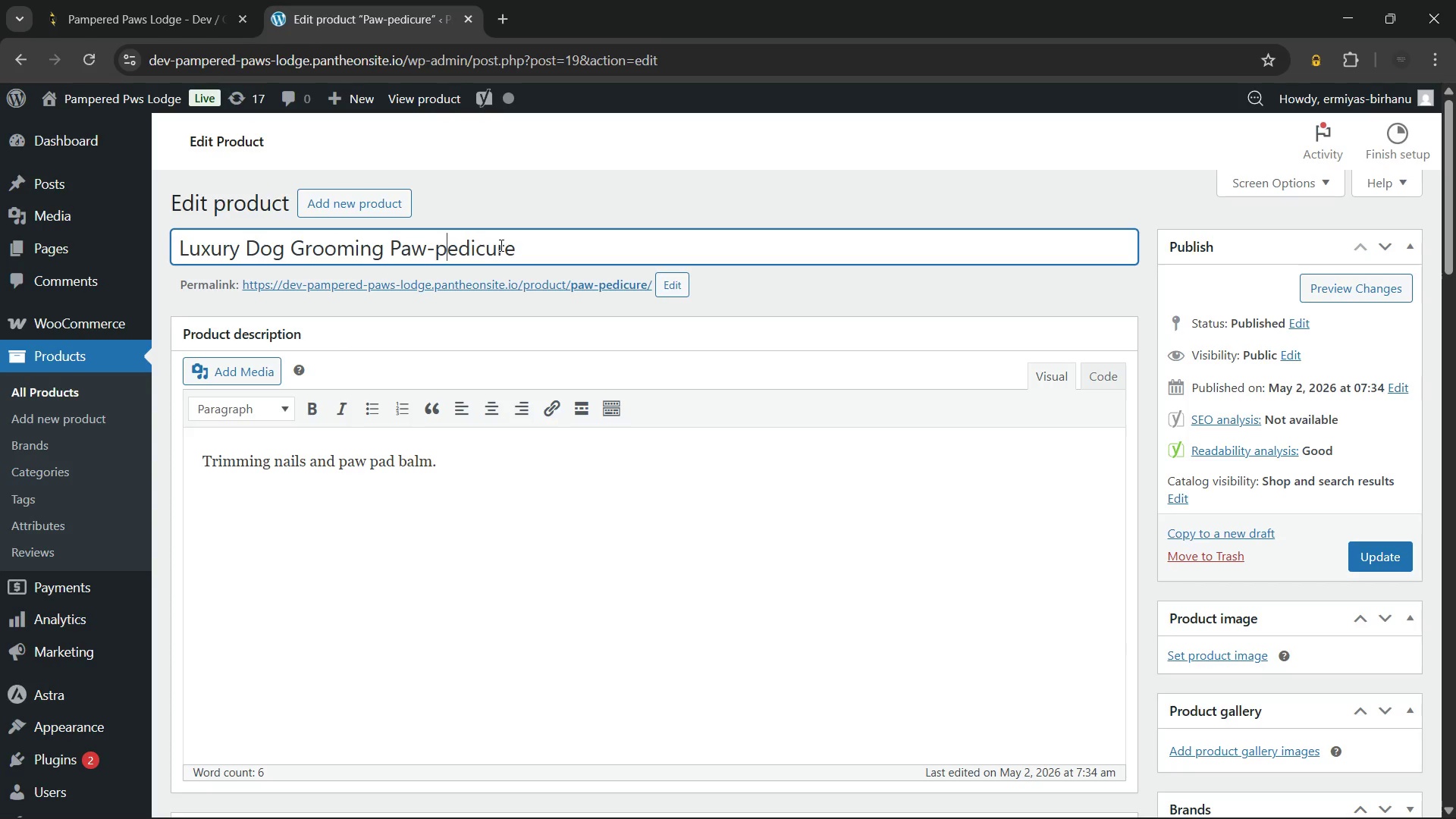 
key(ArrowLeft)
 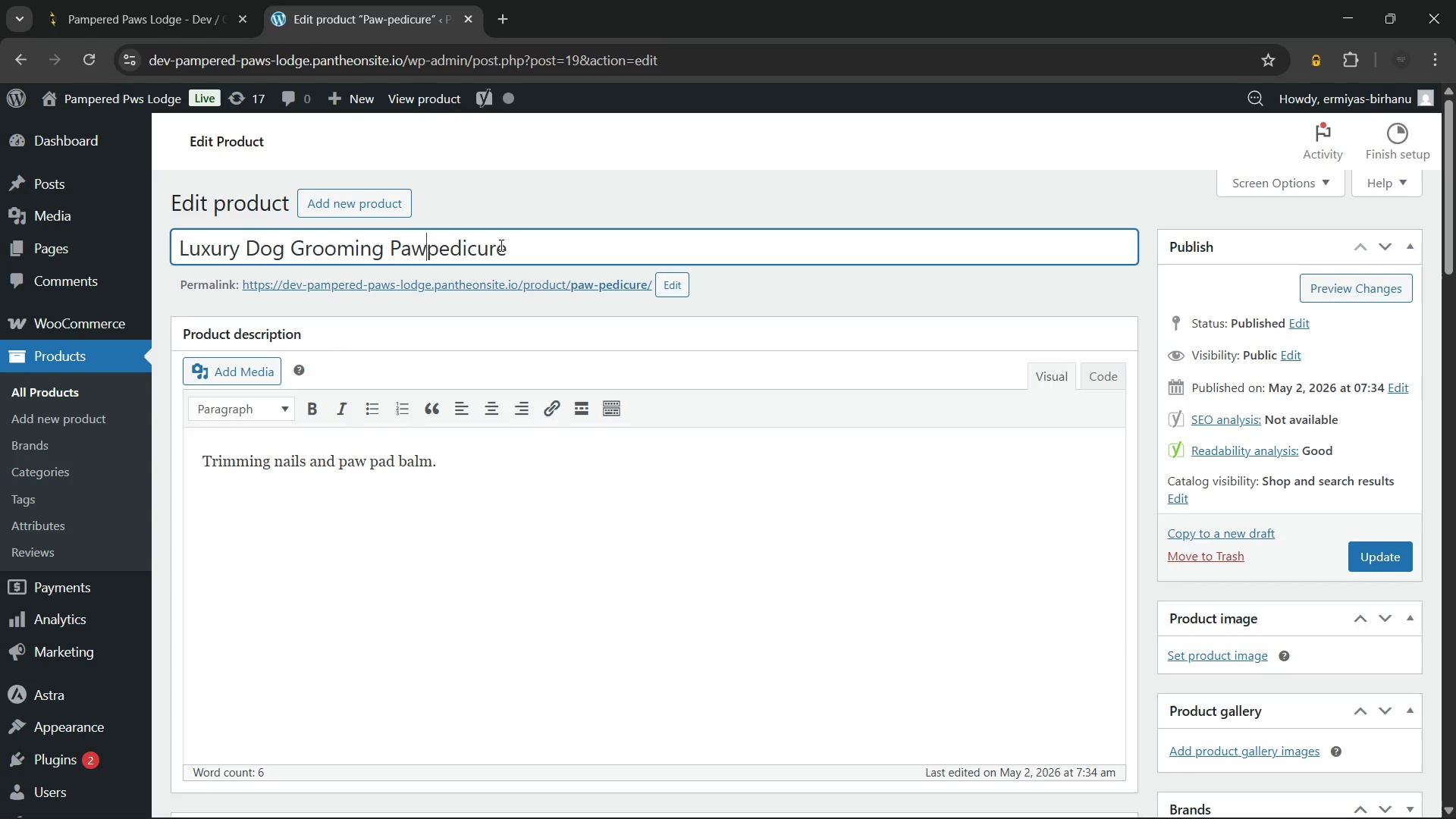 
key(Backspace)
 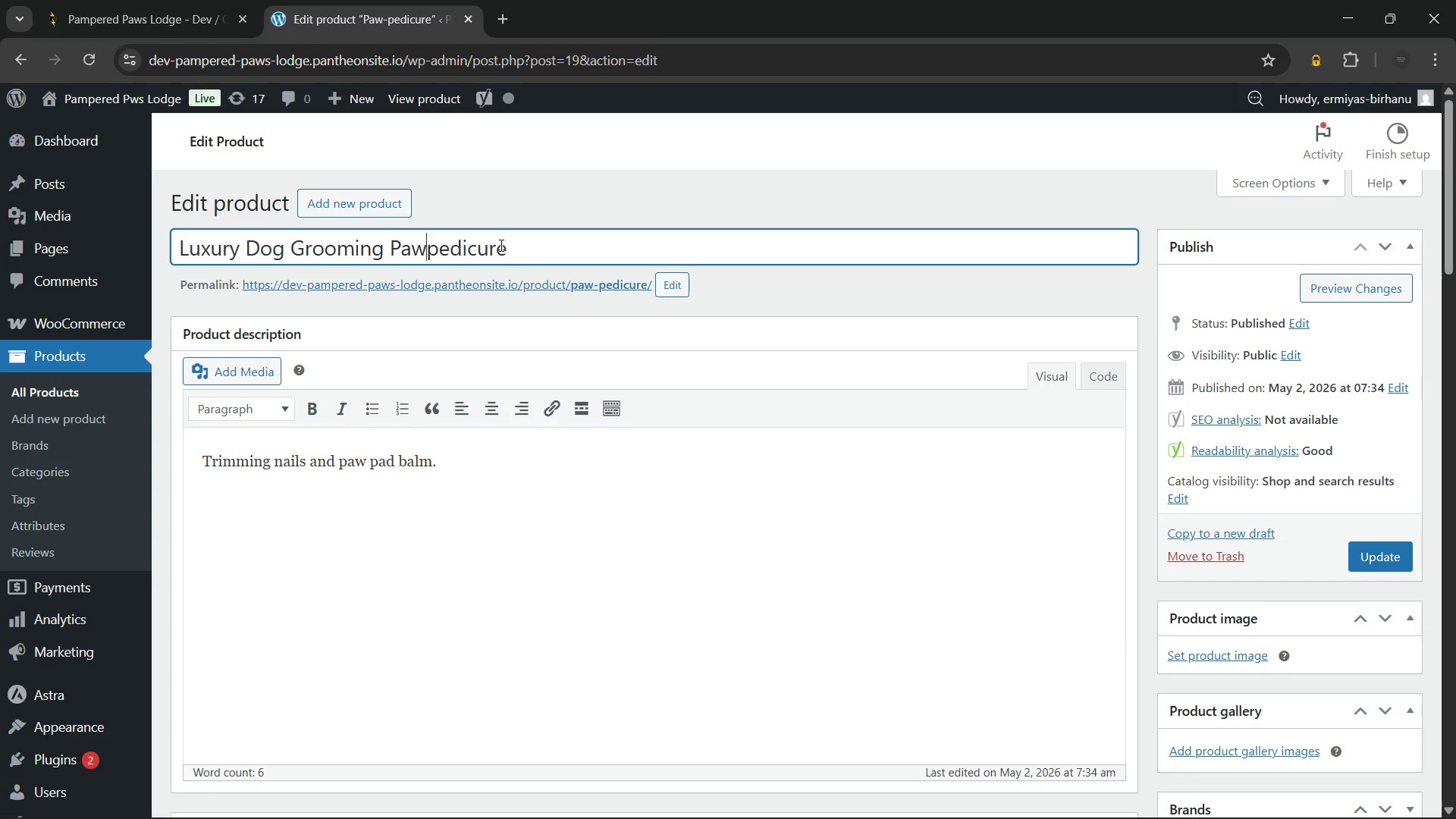 
key(Space)
 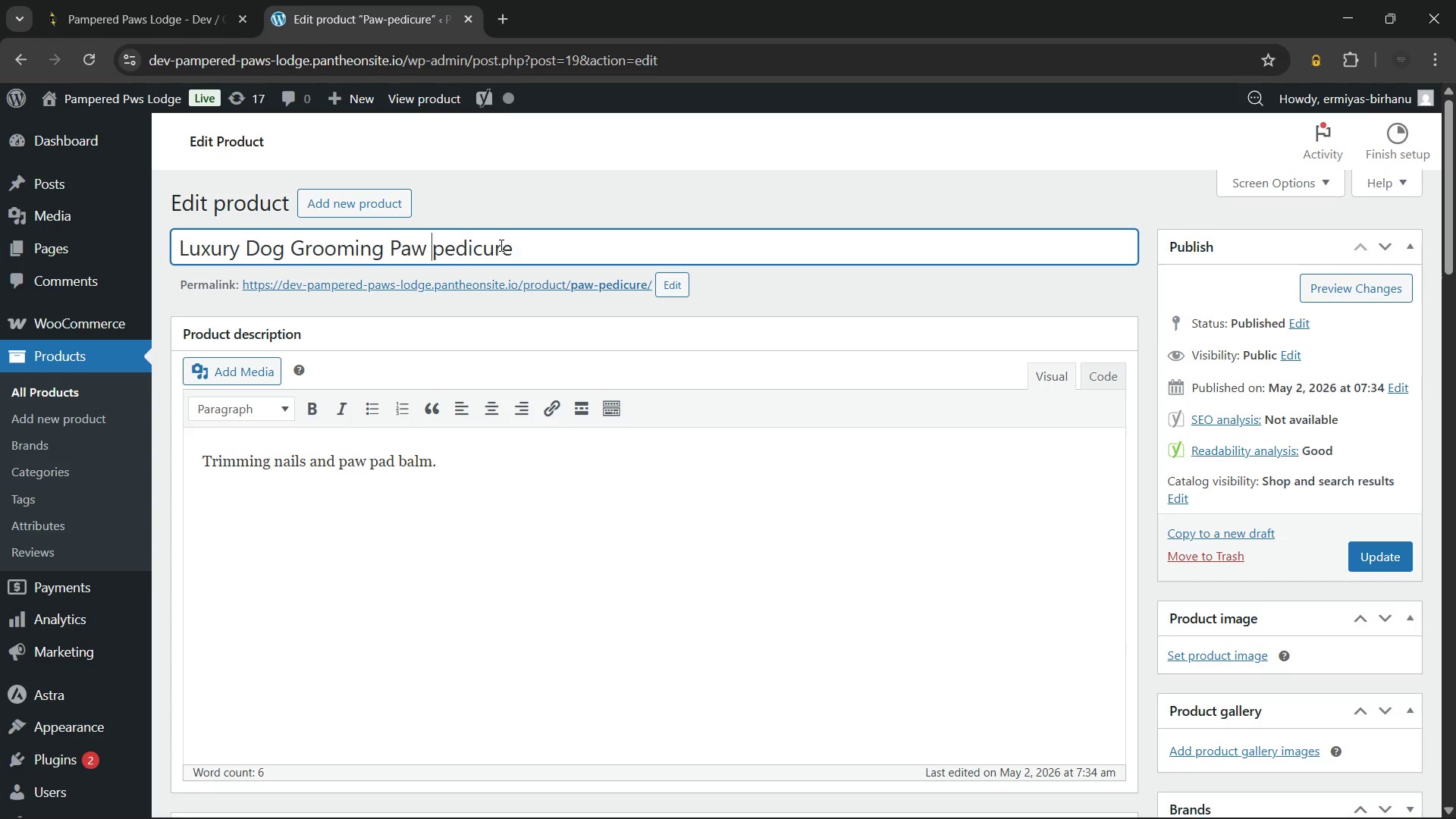 
key(ArrowRight)
 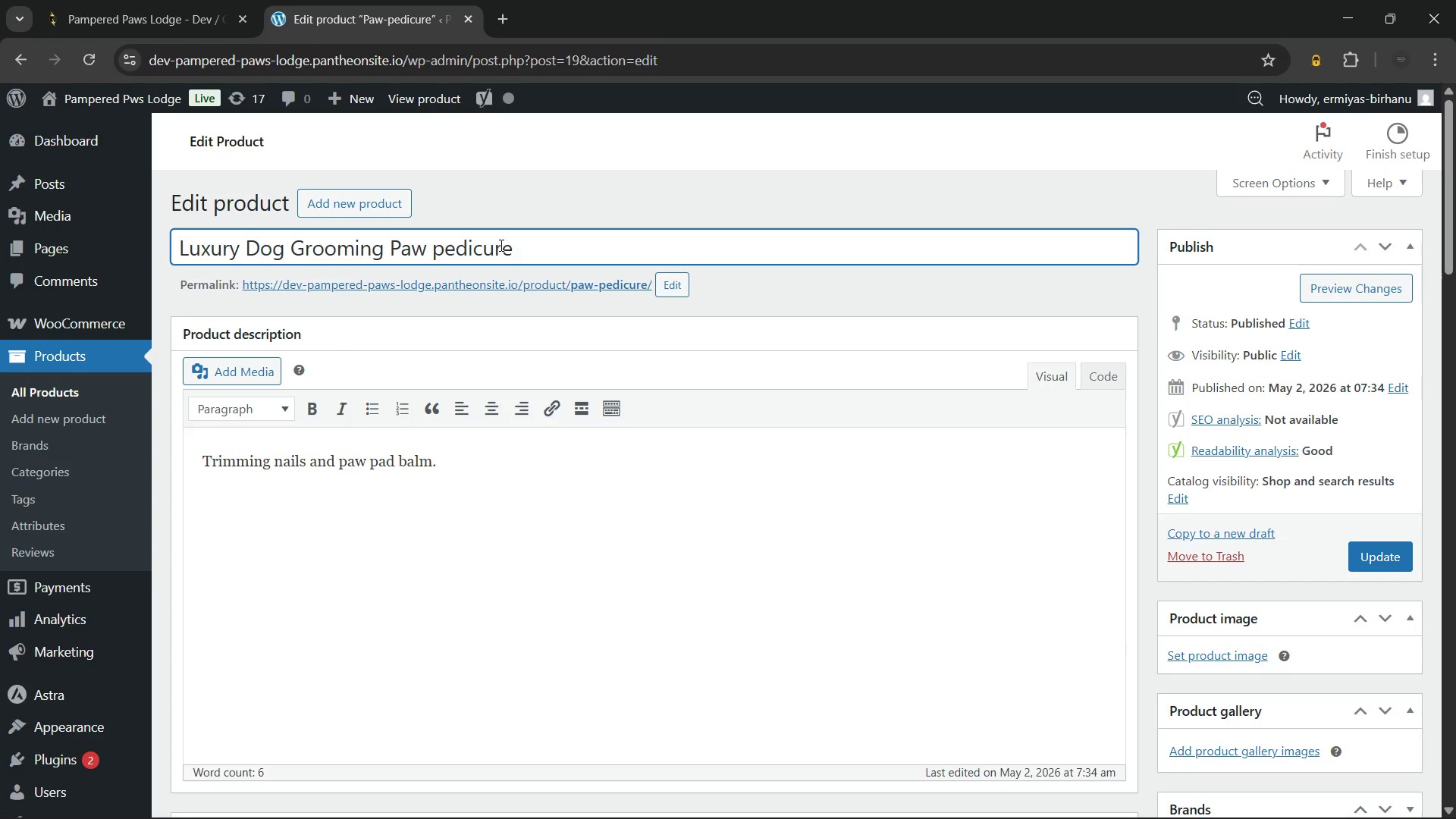 
key(Backspace)
 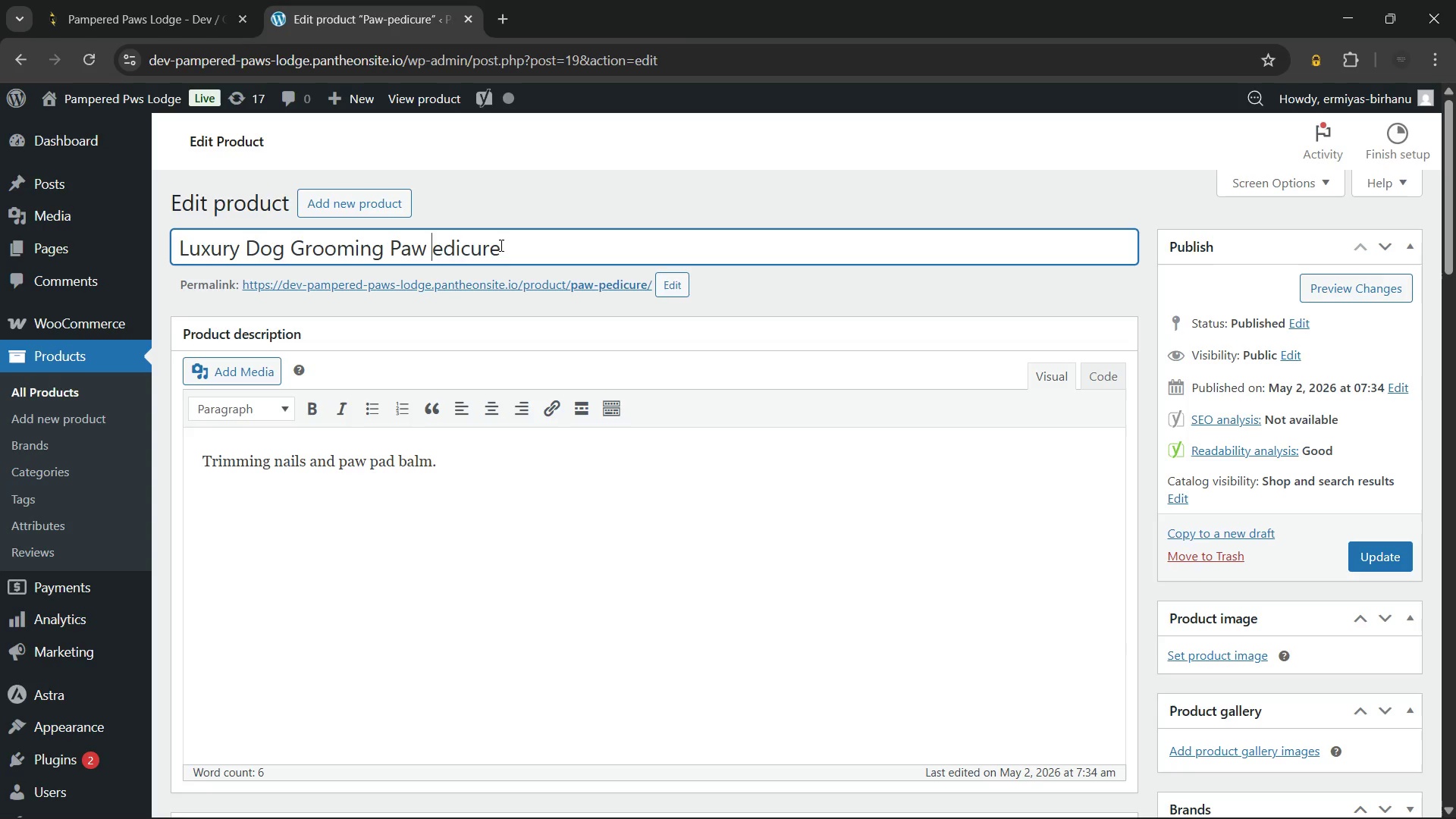 
key(Shift+P)
 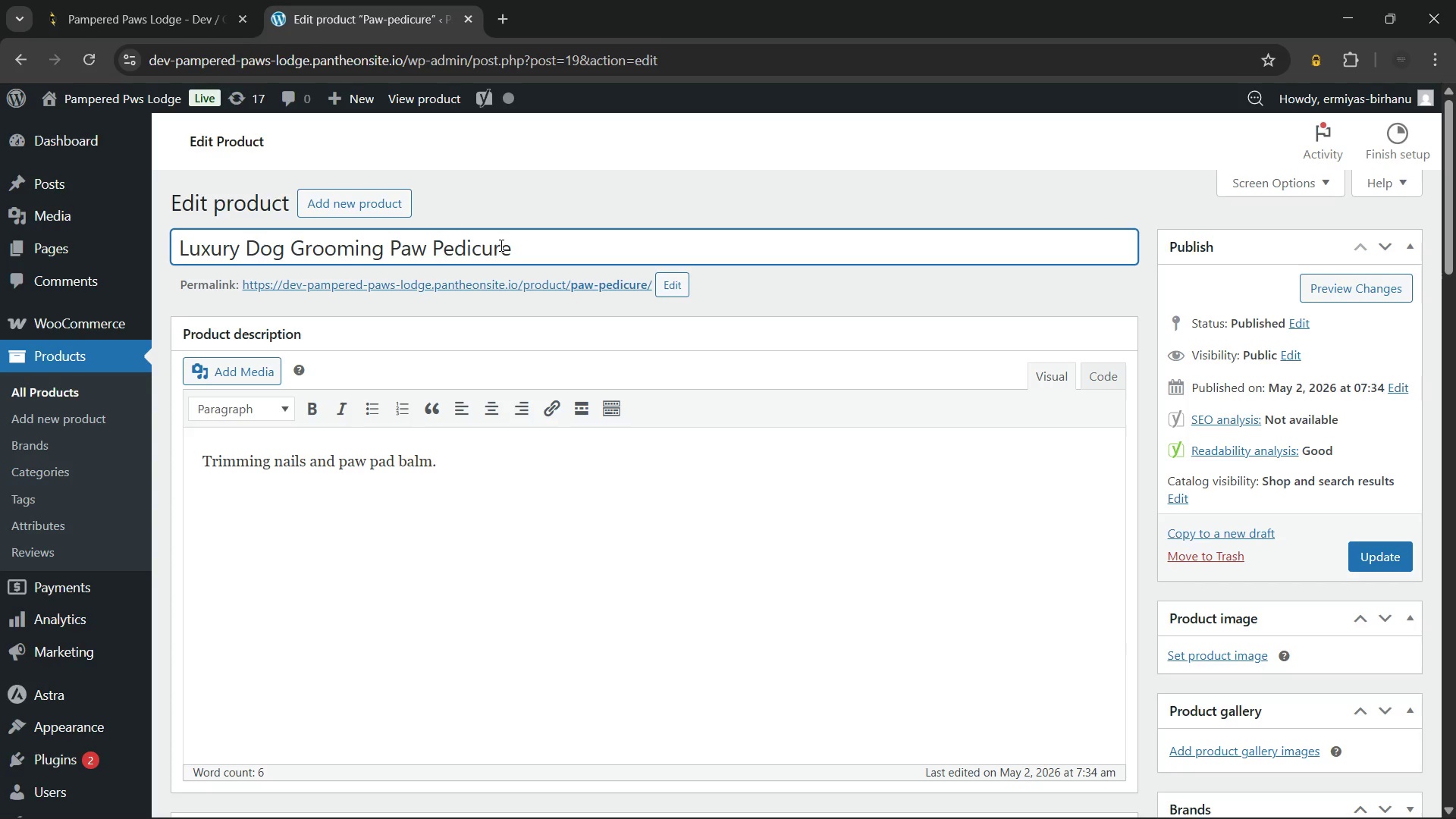 
hold_key(key=ArrowRight, duration=0.77)
 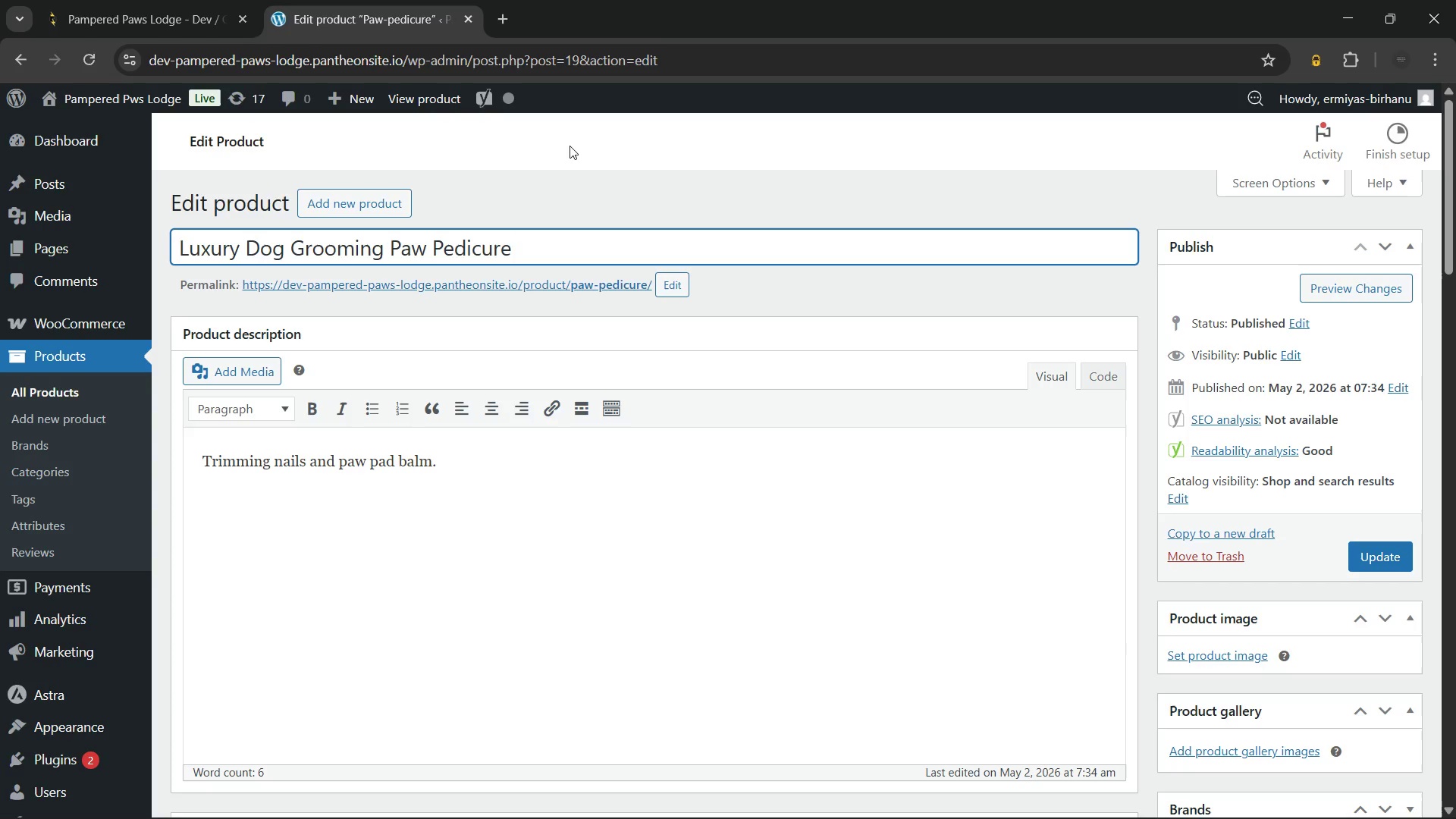 
type( - The L)
key(Backspace)
type(Pampered Pws)
key(Backspace)
key(Backspace)
type(aws Lodge)
 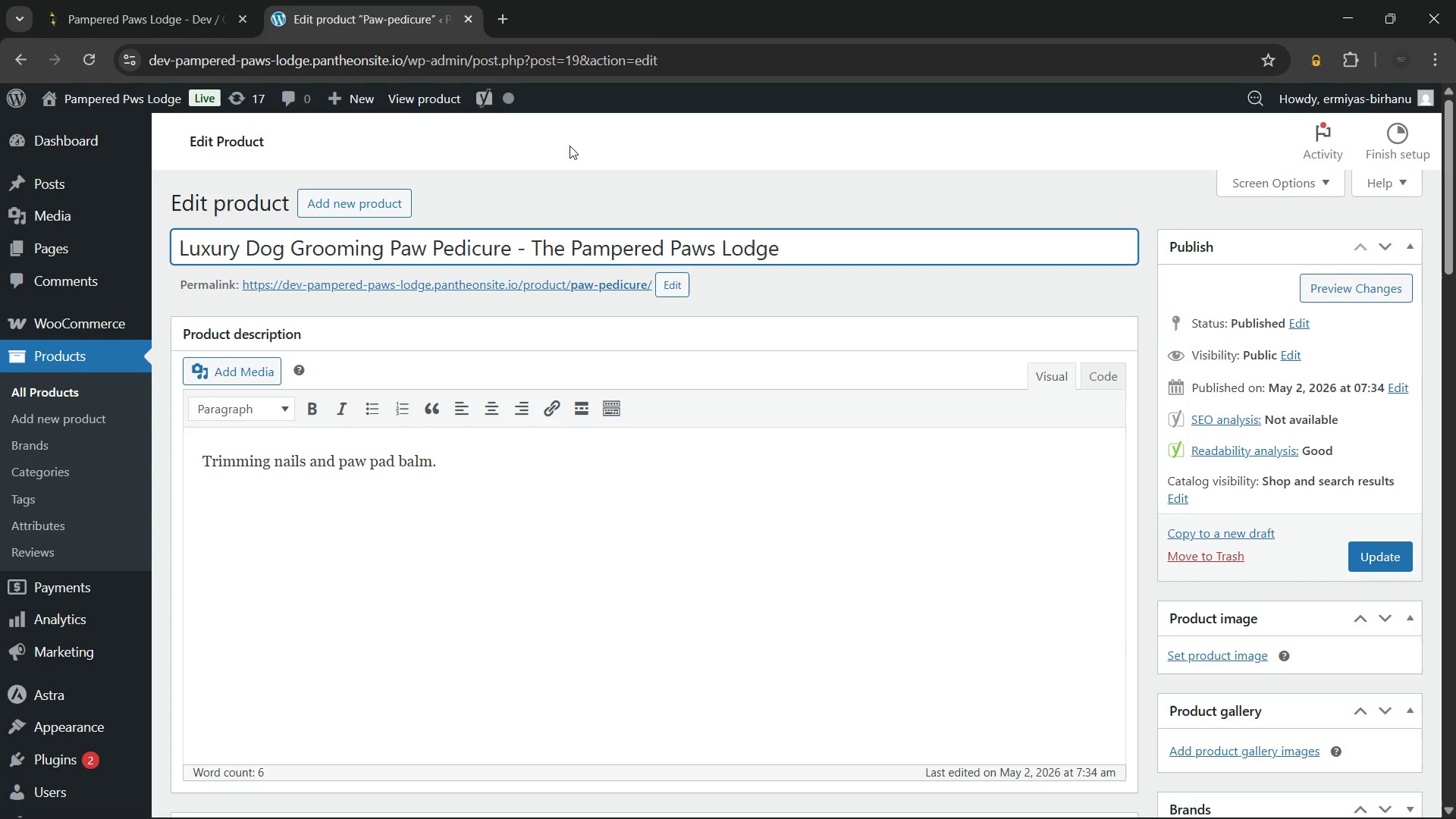 
wait(17.64)
 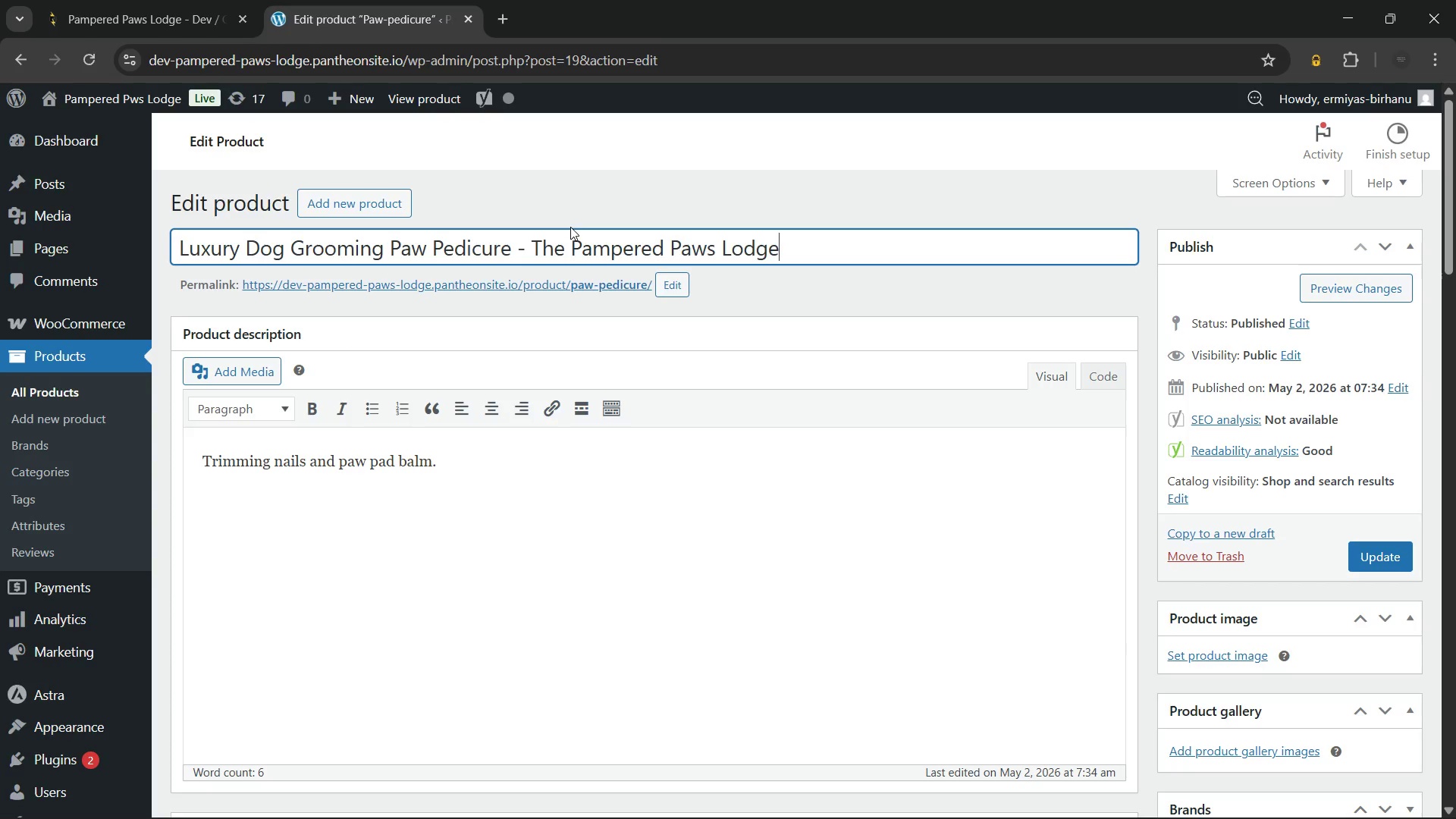 
left_click_drag(start_coordinate=[786, 249], to_coordinate=[517, 263])
 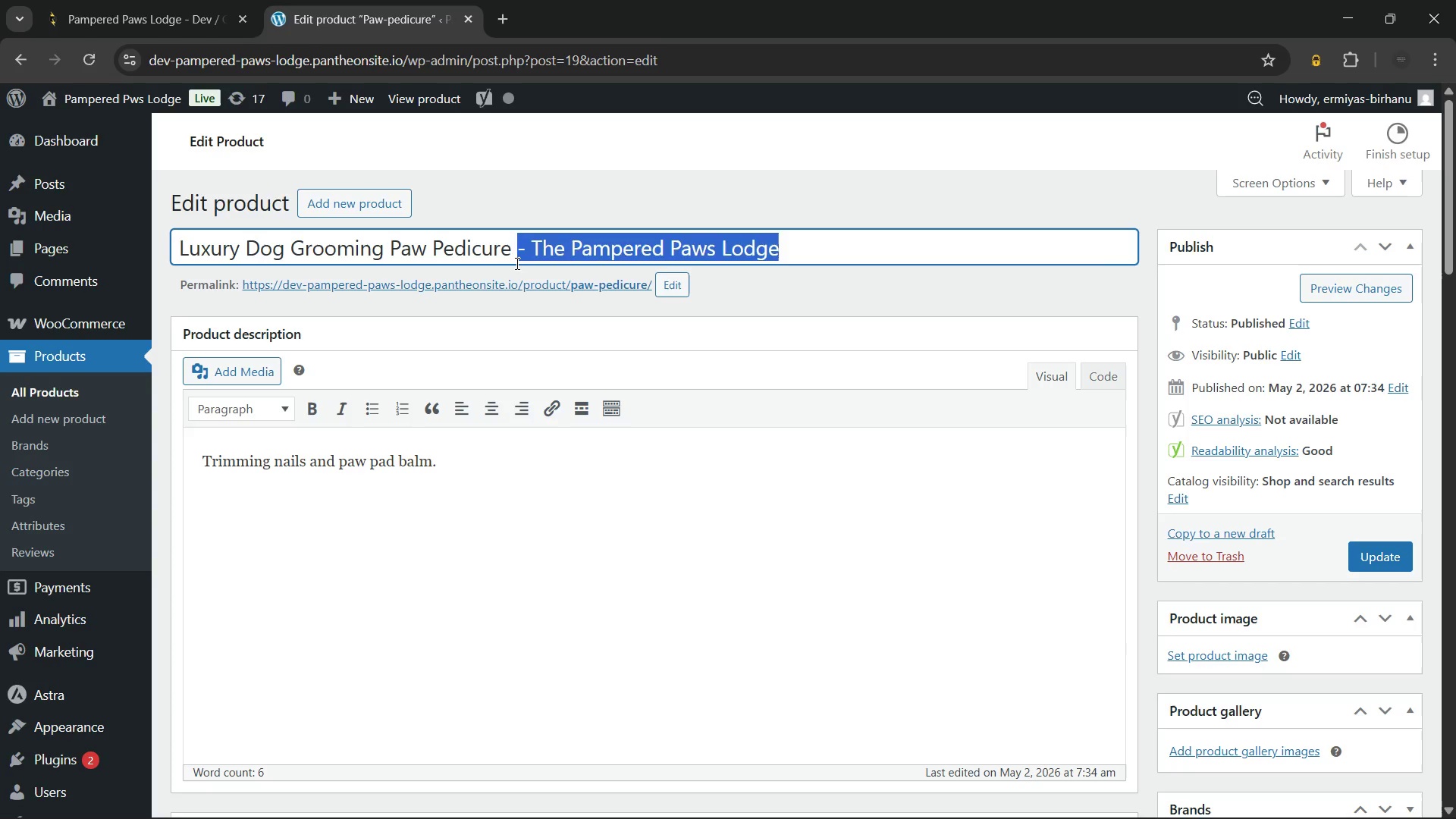 
key(Backspace)
 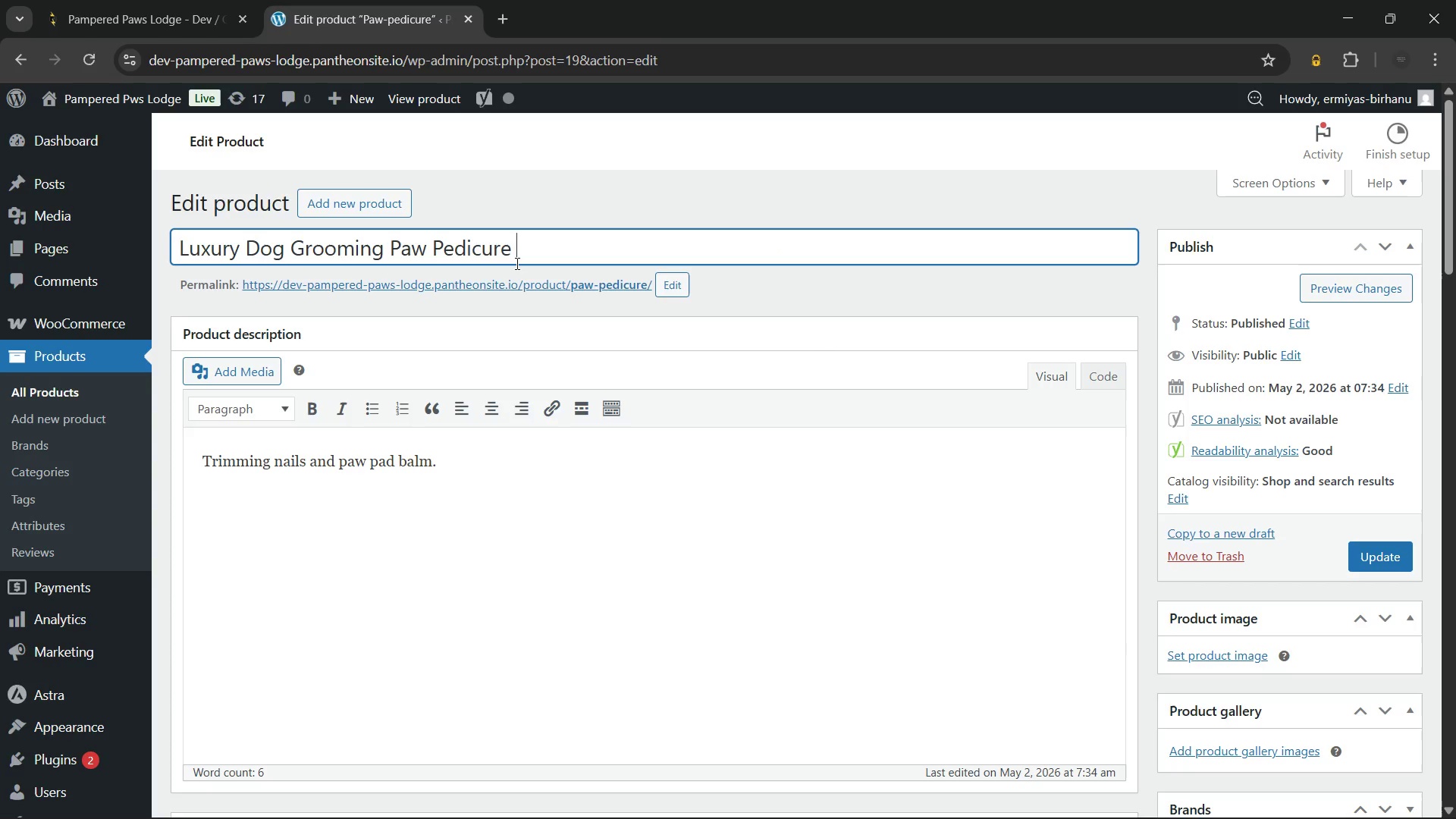 
key(Backspace)
 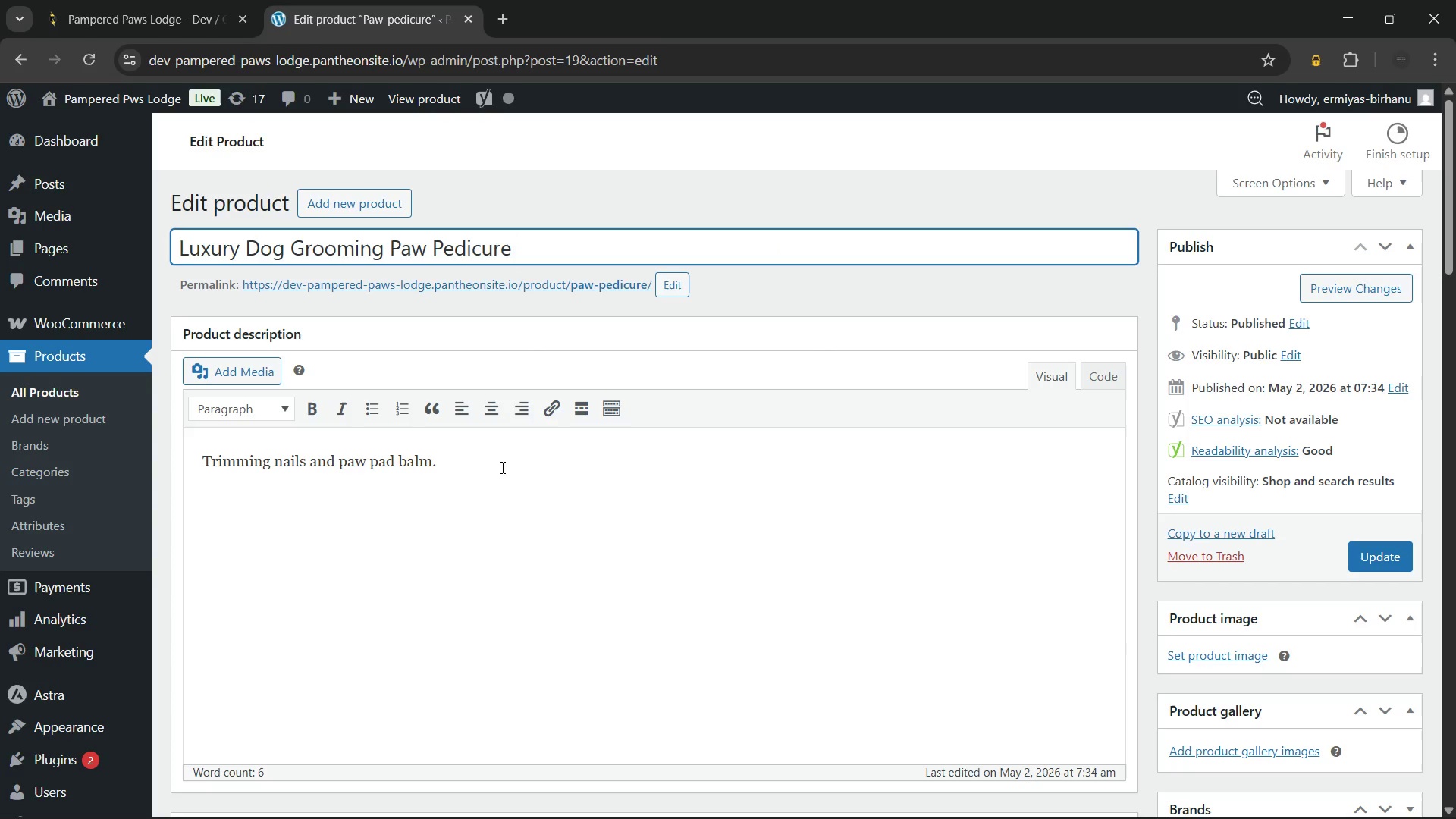 
left_click([501, 467])
 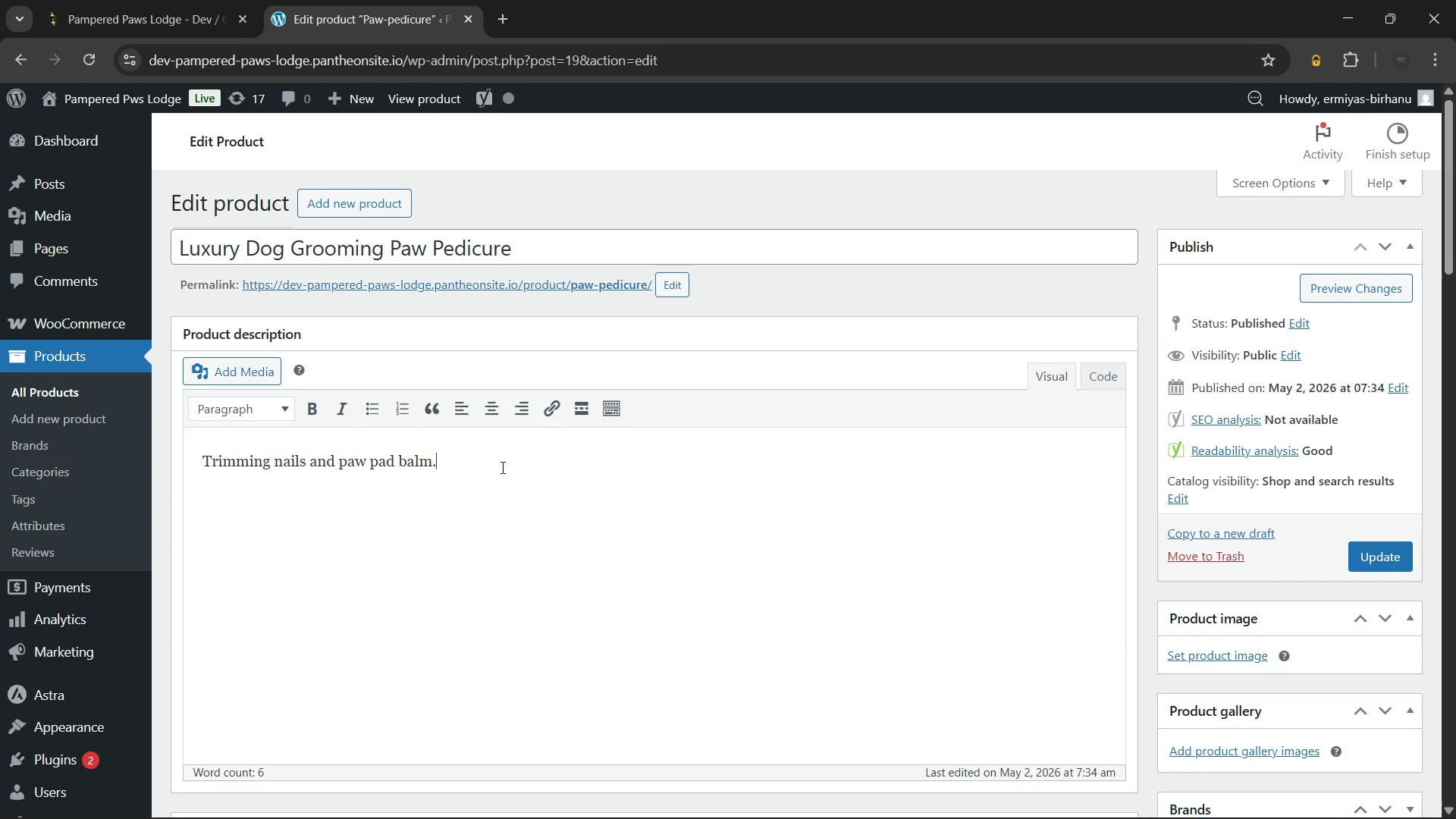 
key(Control+A)
 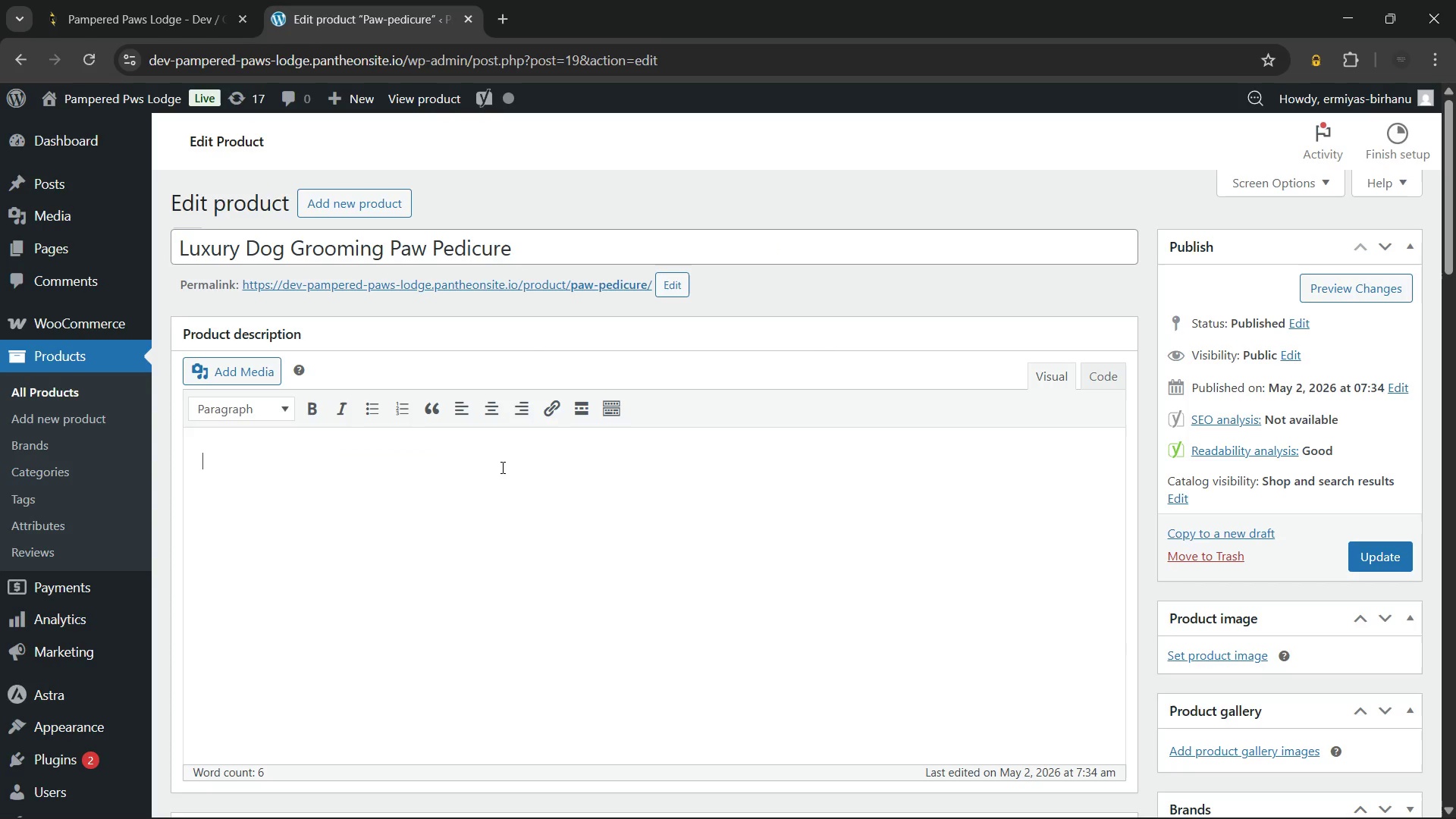 
key(Backspace)
 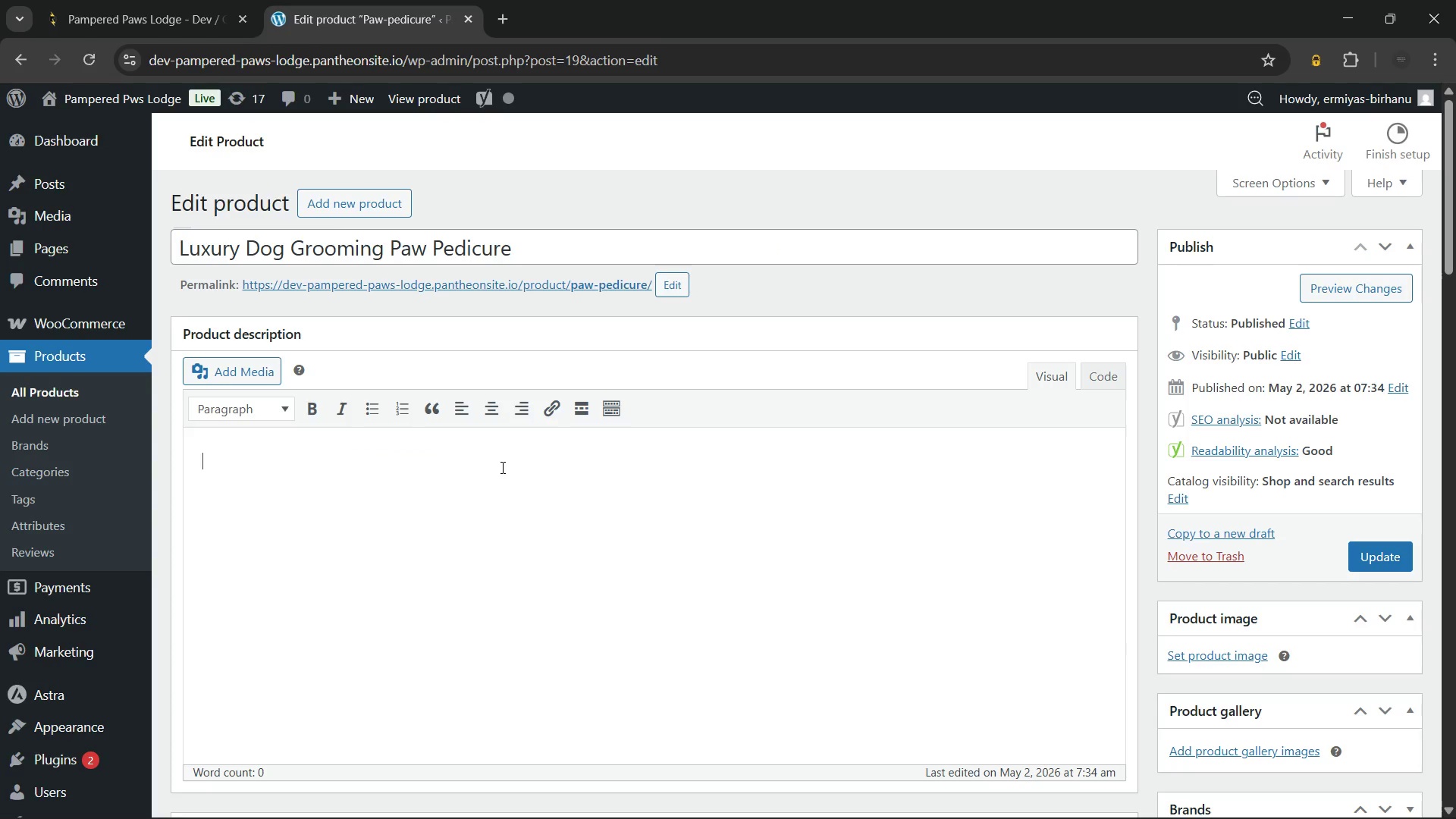 
wait(9.14)
 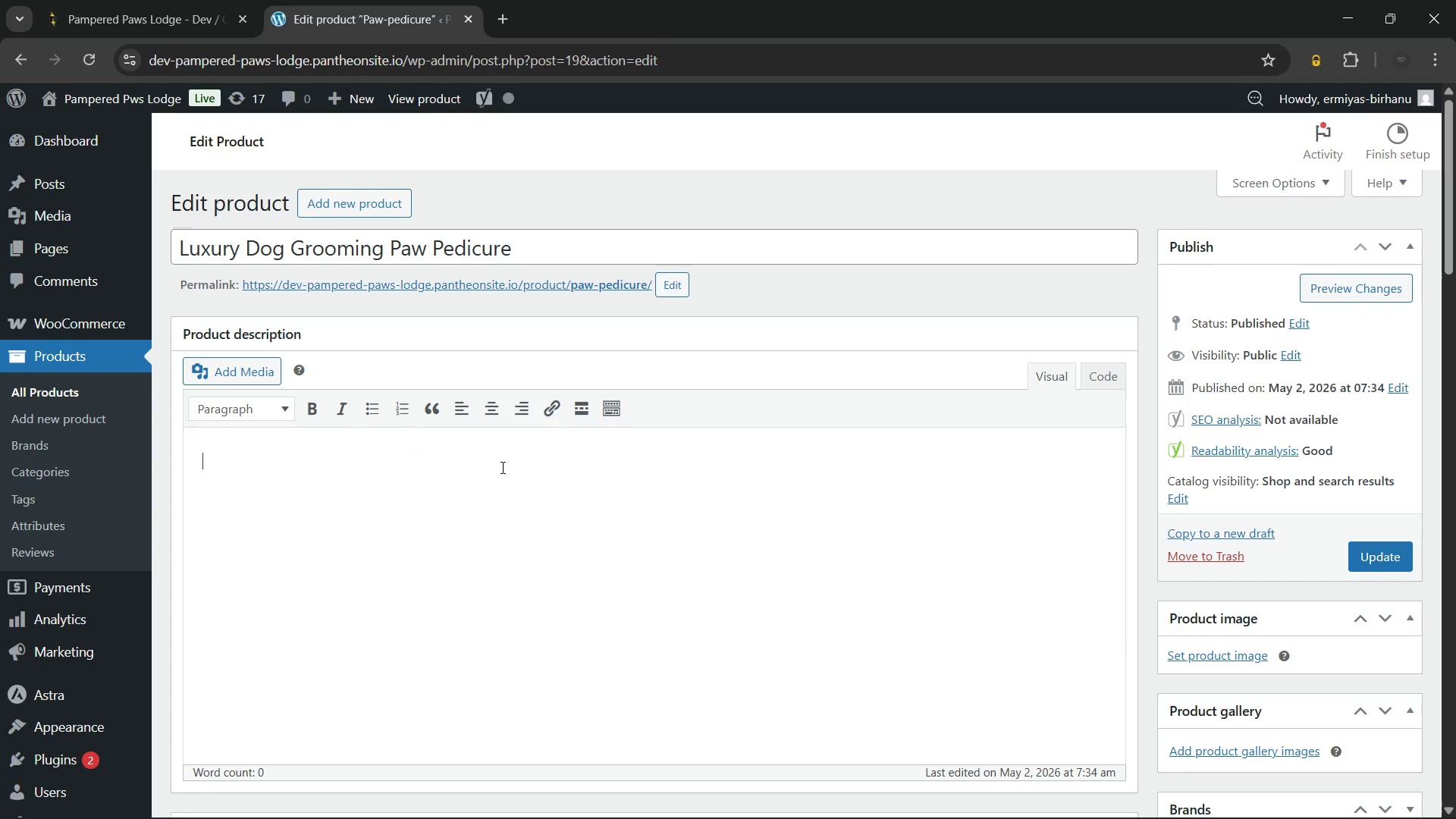 
type(Protect your pet's)
 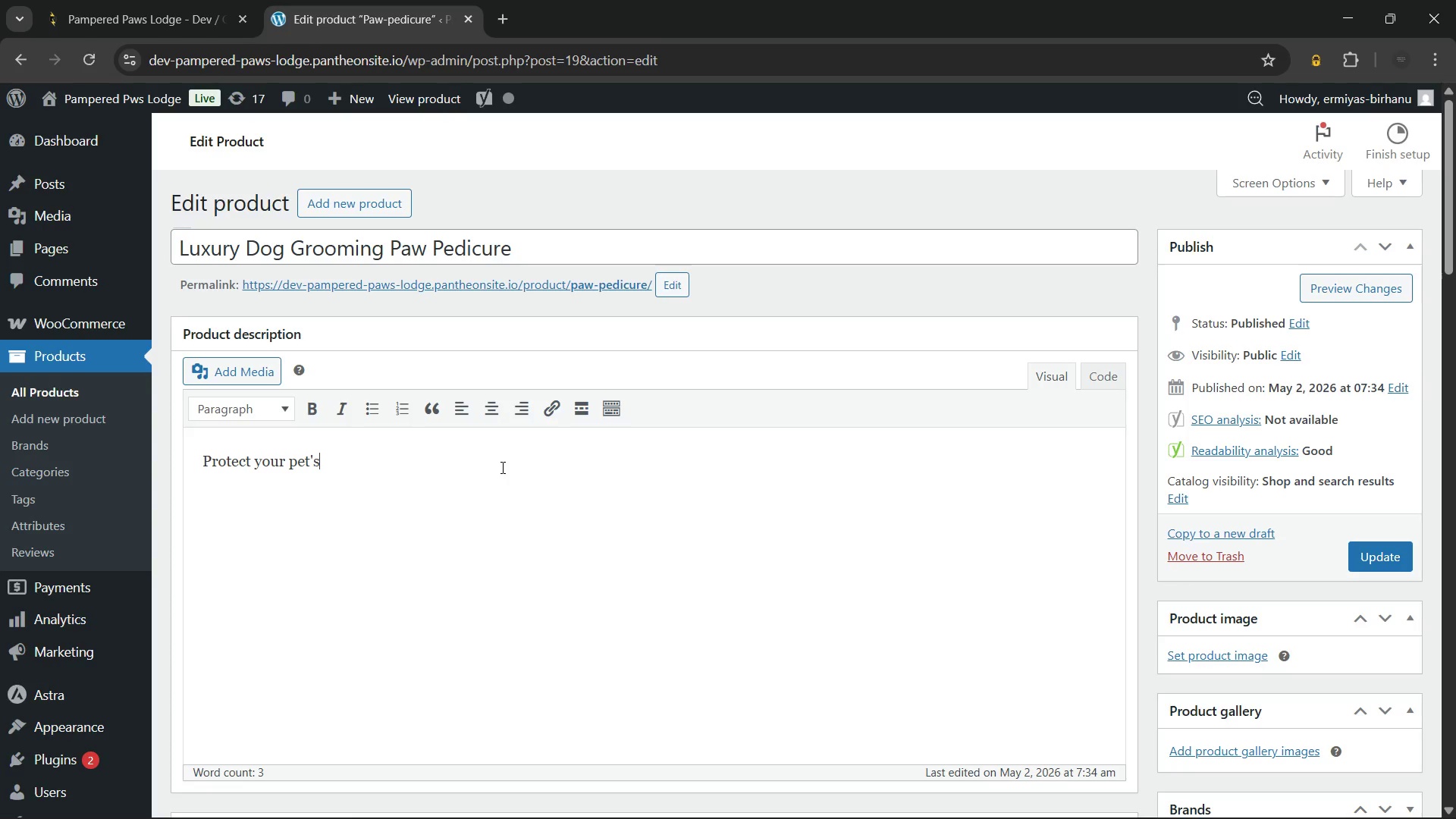 
wait(35.8)
 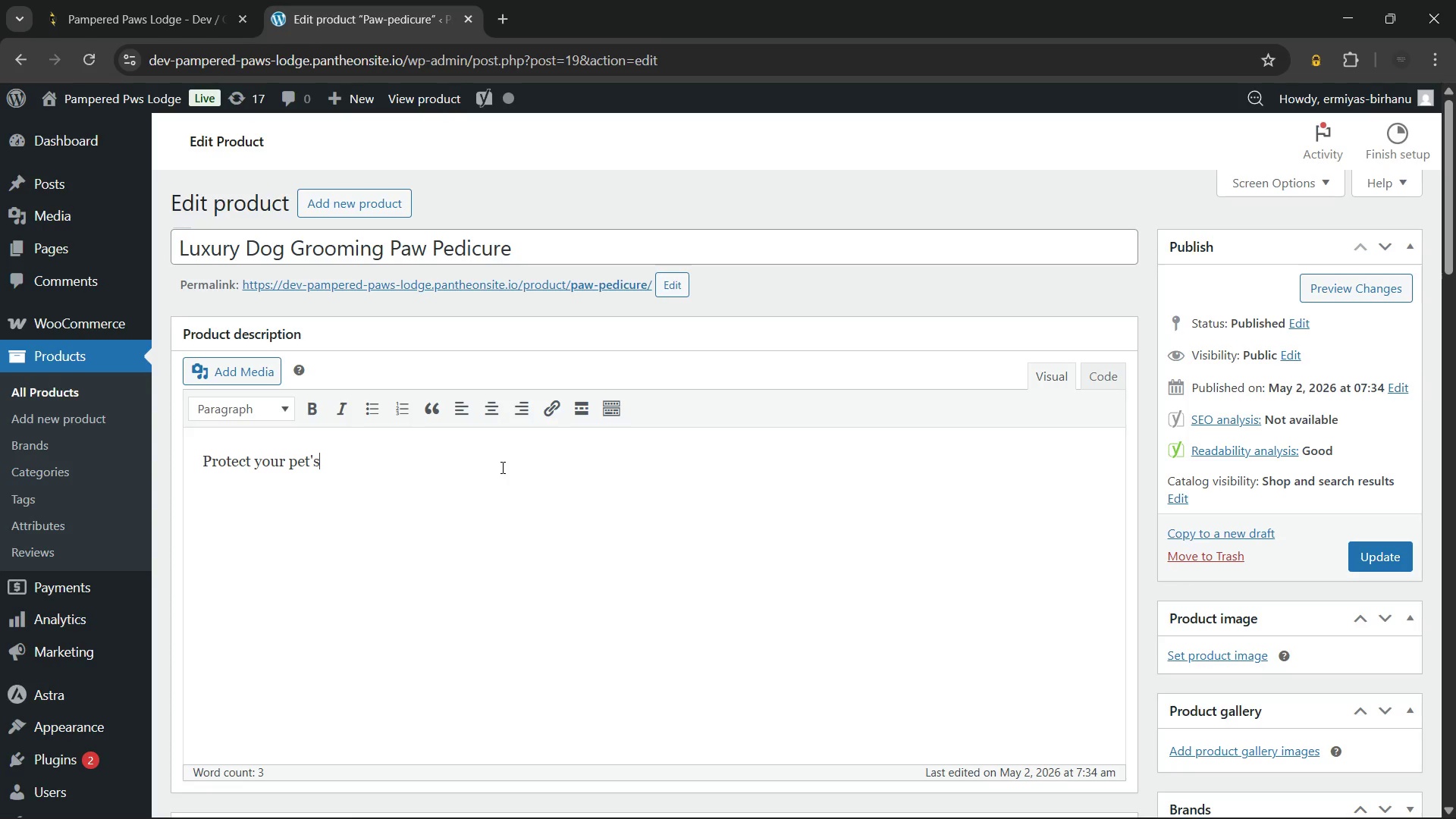 
type( comfort with our specialized luxury dog grooming paw pedicure. Our expert)
 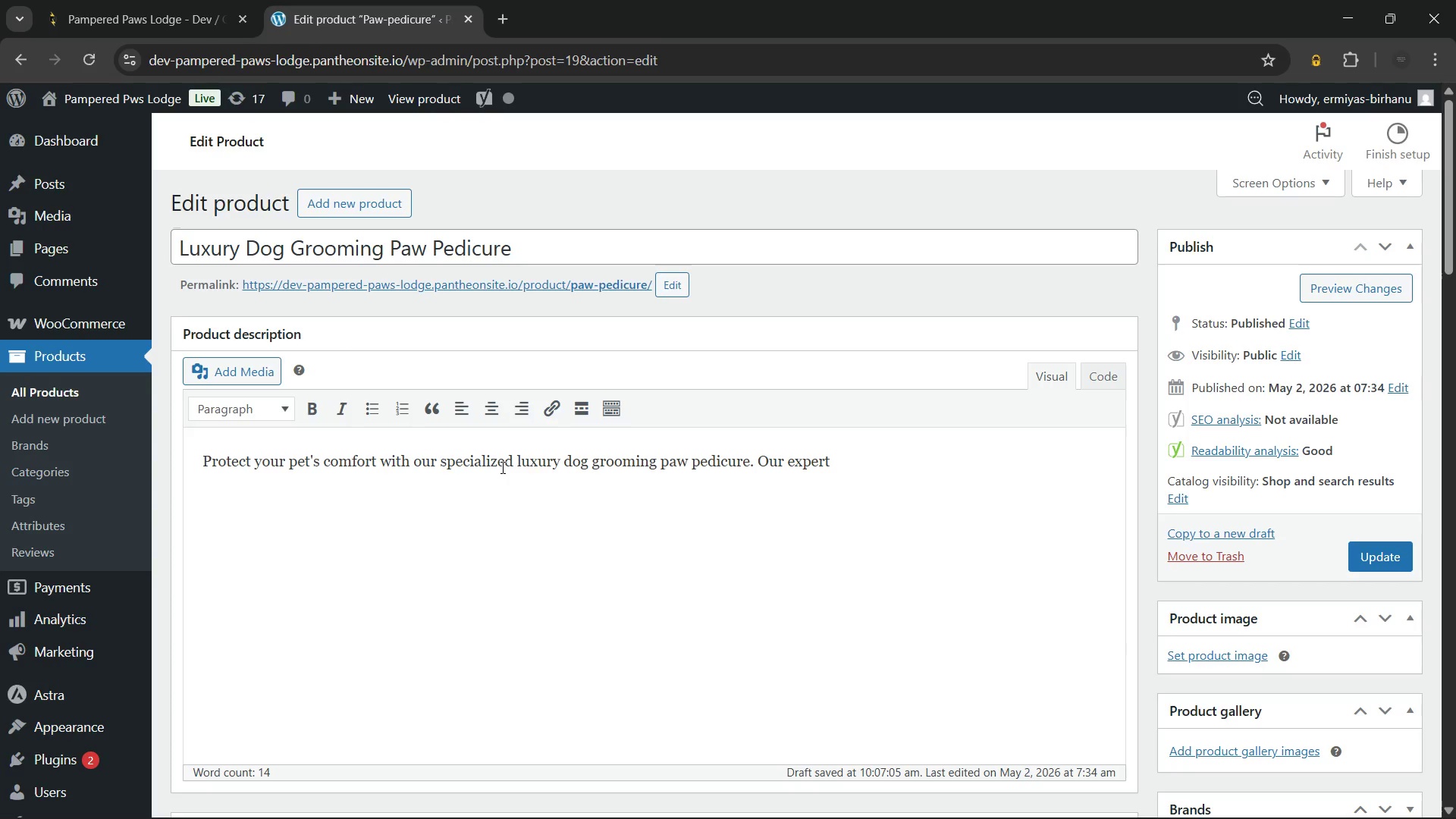 
wait(18.23)
 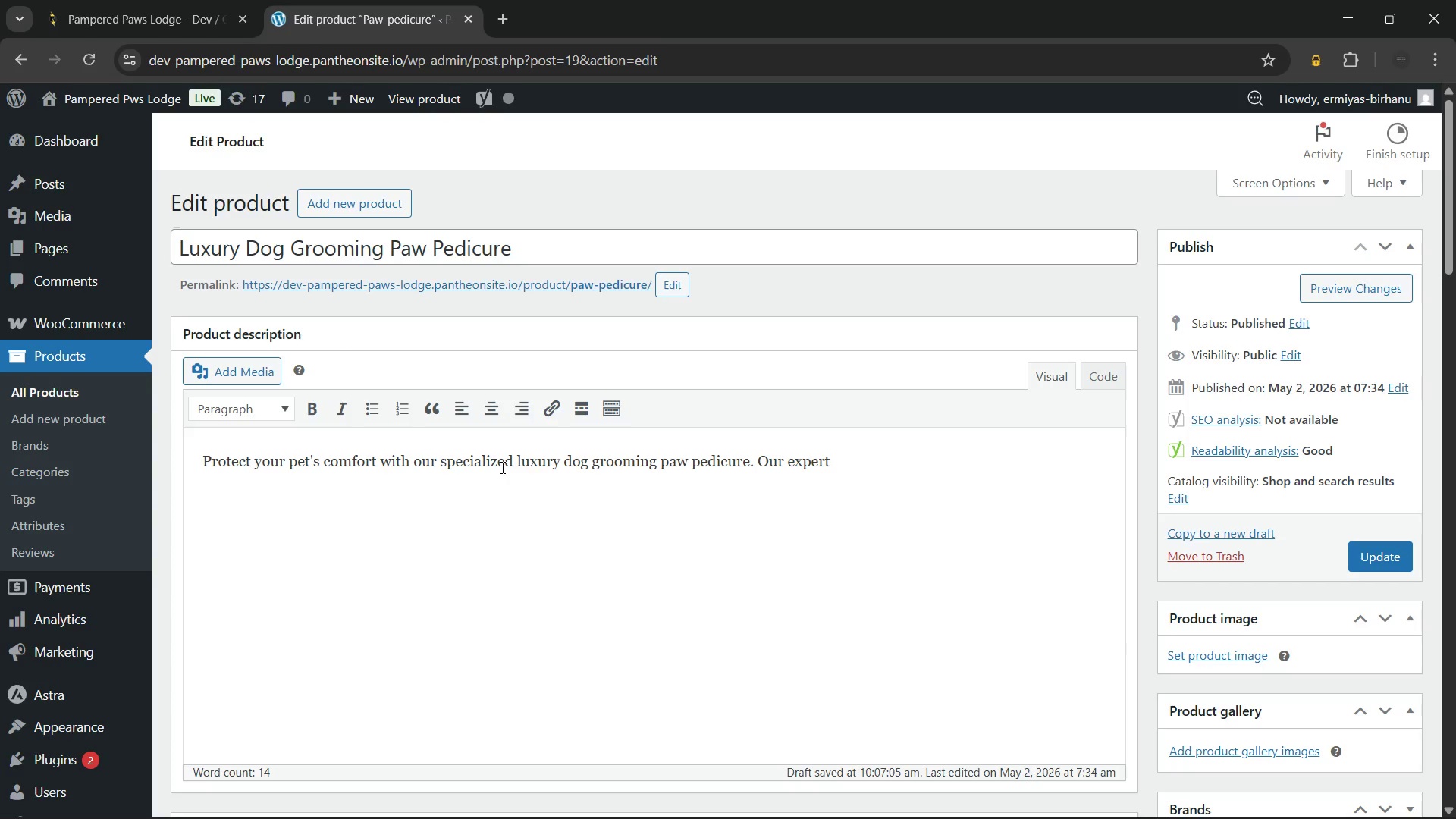 
type( team begins by carefully trimming and smoothing the nails to prevent painful snags or mobility issues. Because)
 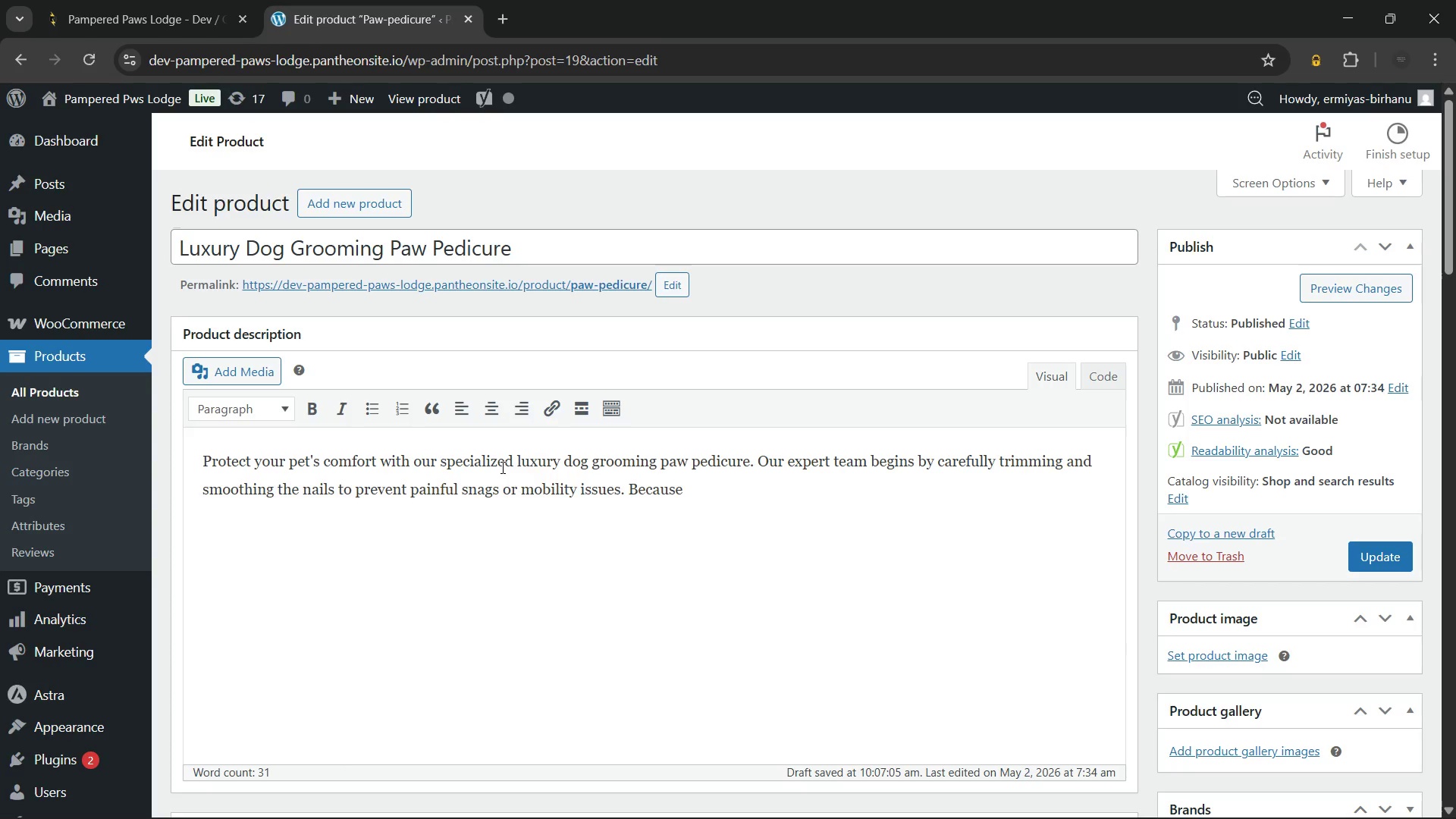 
wait(10.59)
 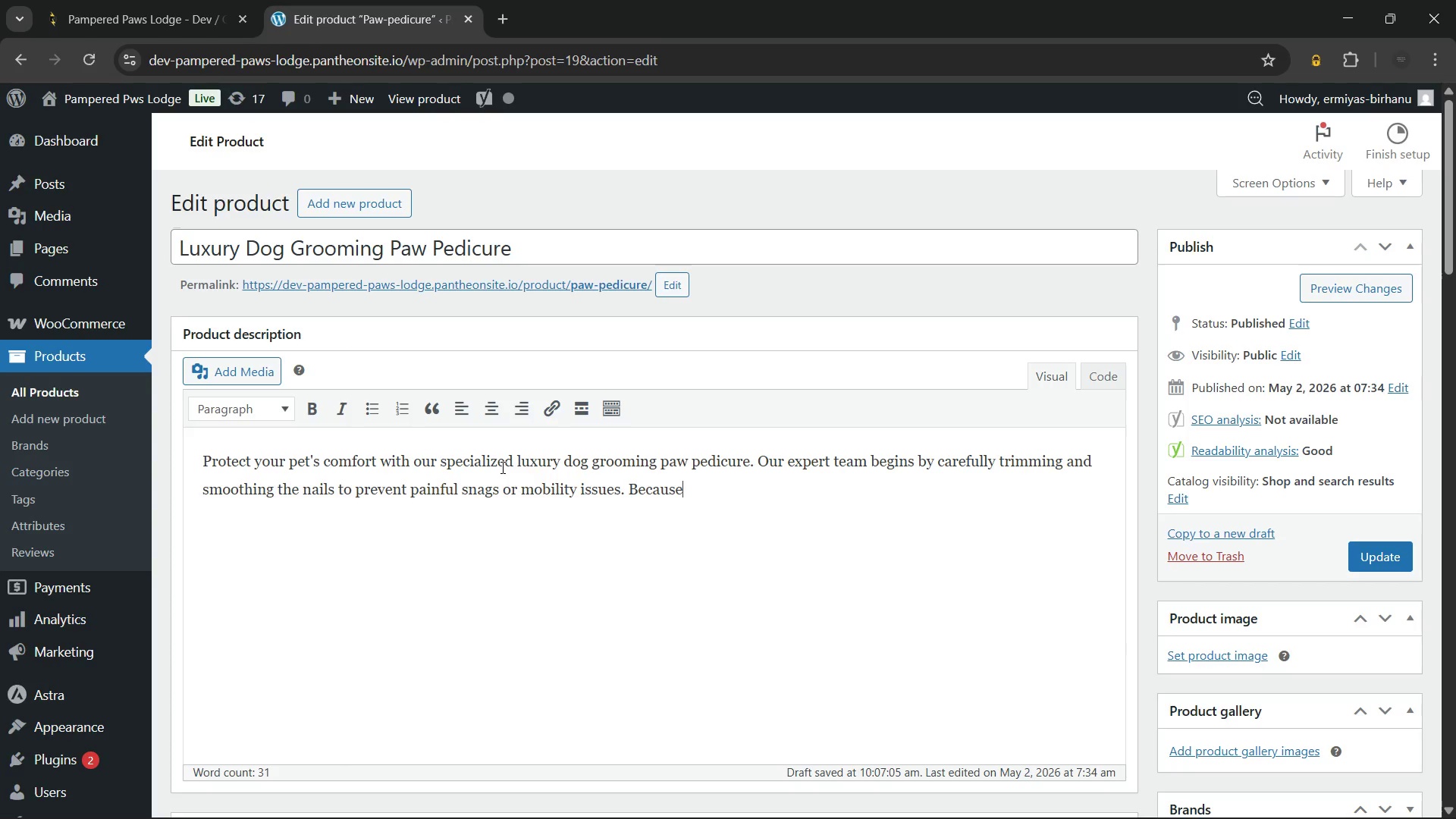 
type( rough pads can lead to irritation, we apply an organic, soothing balm to hydrate)
 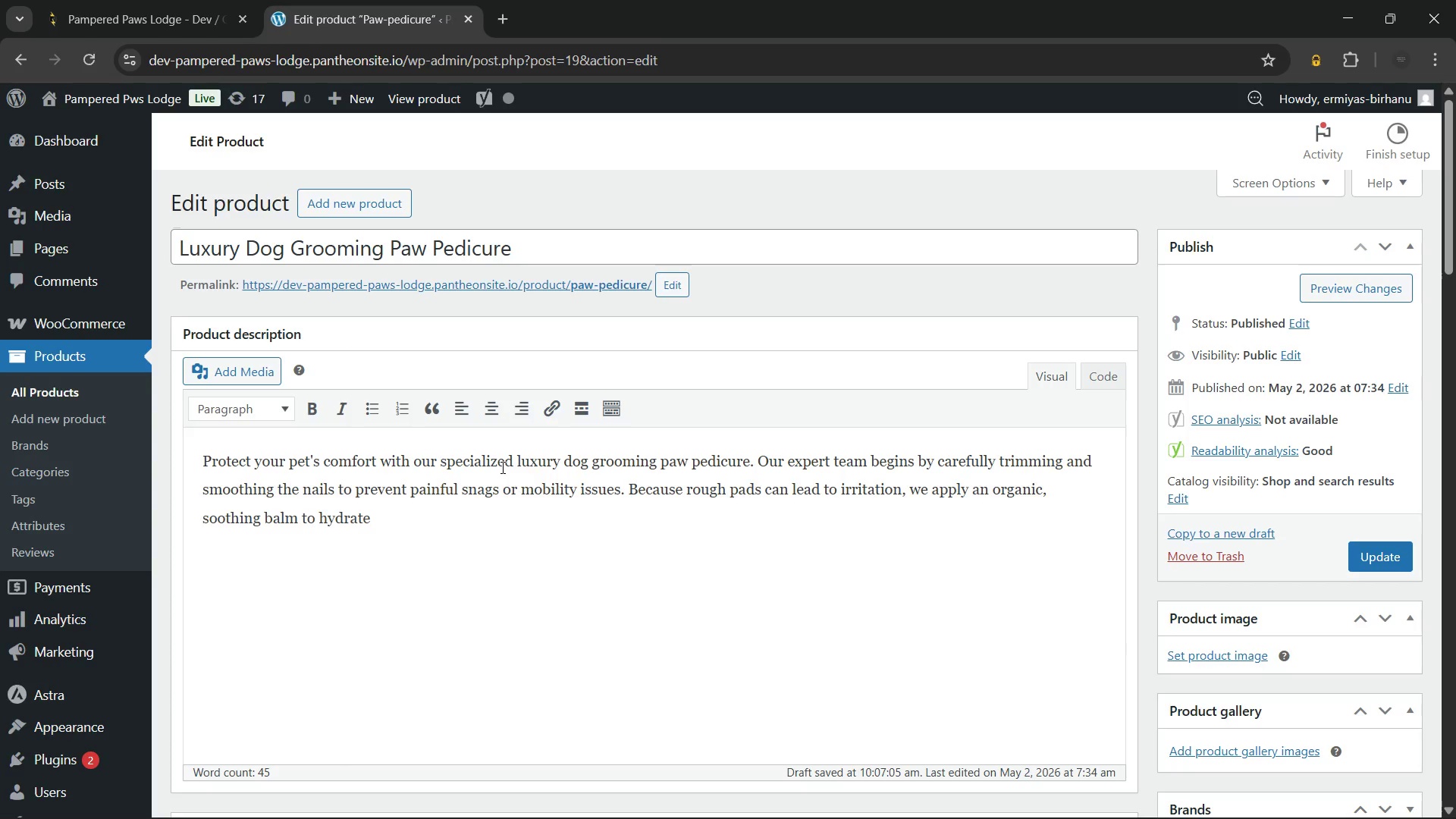 
type( and protect the skin.)
 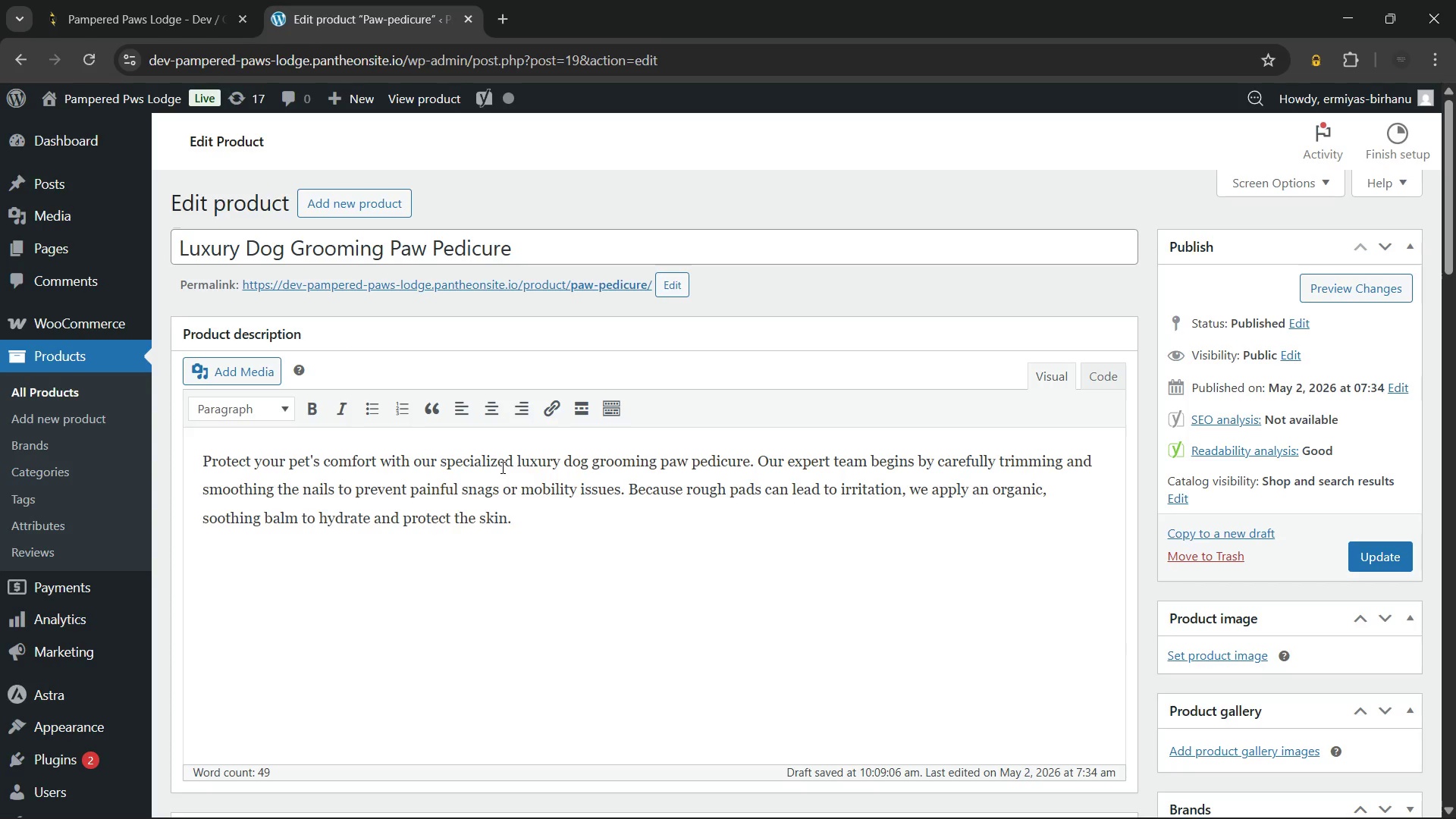 
wait(30.19)
 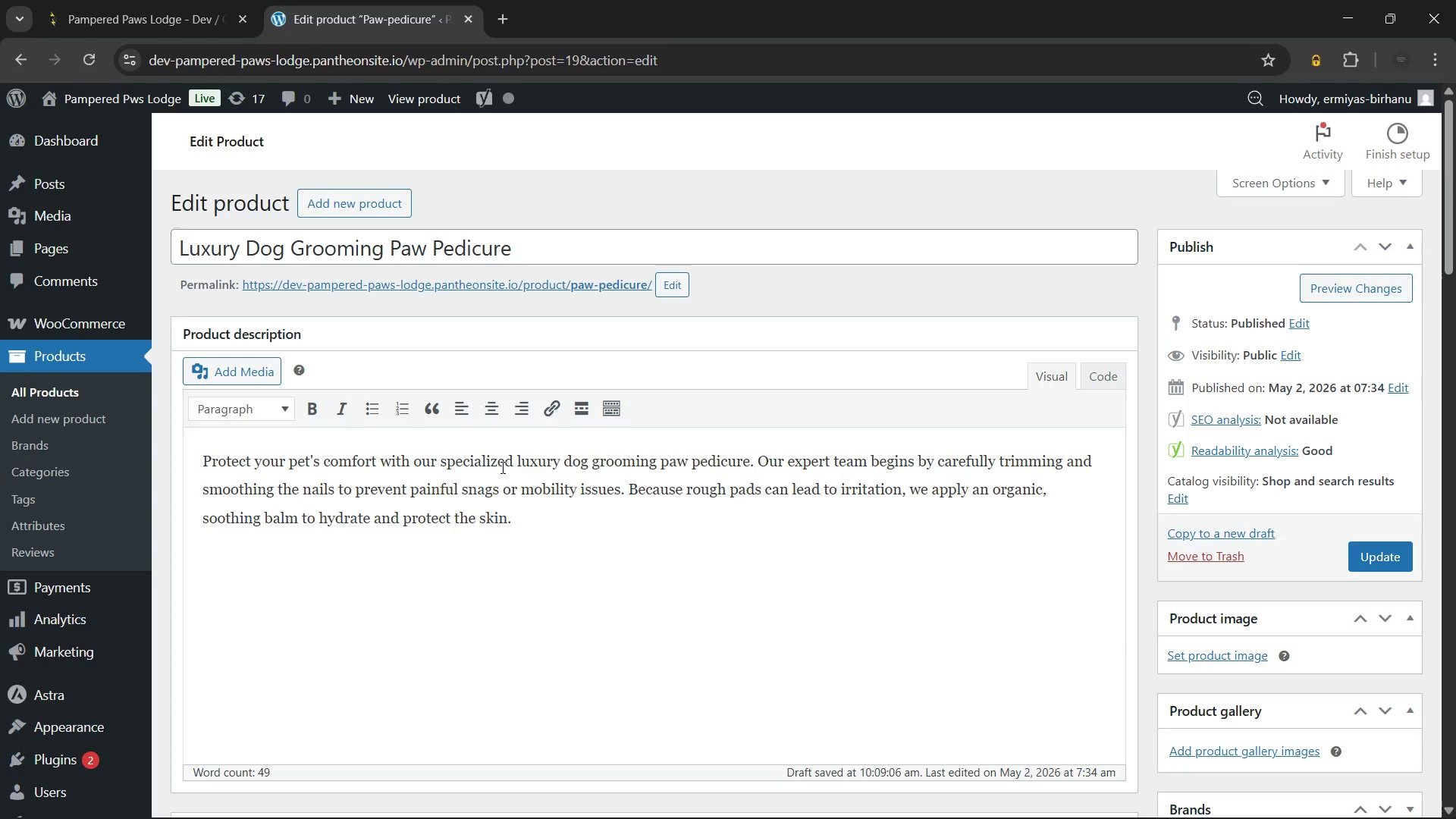 
key(Space)
 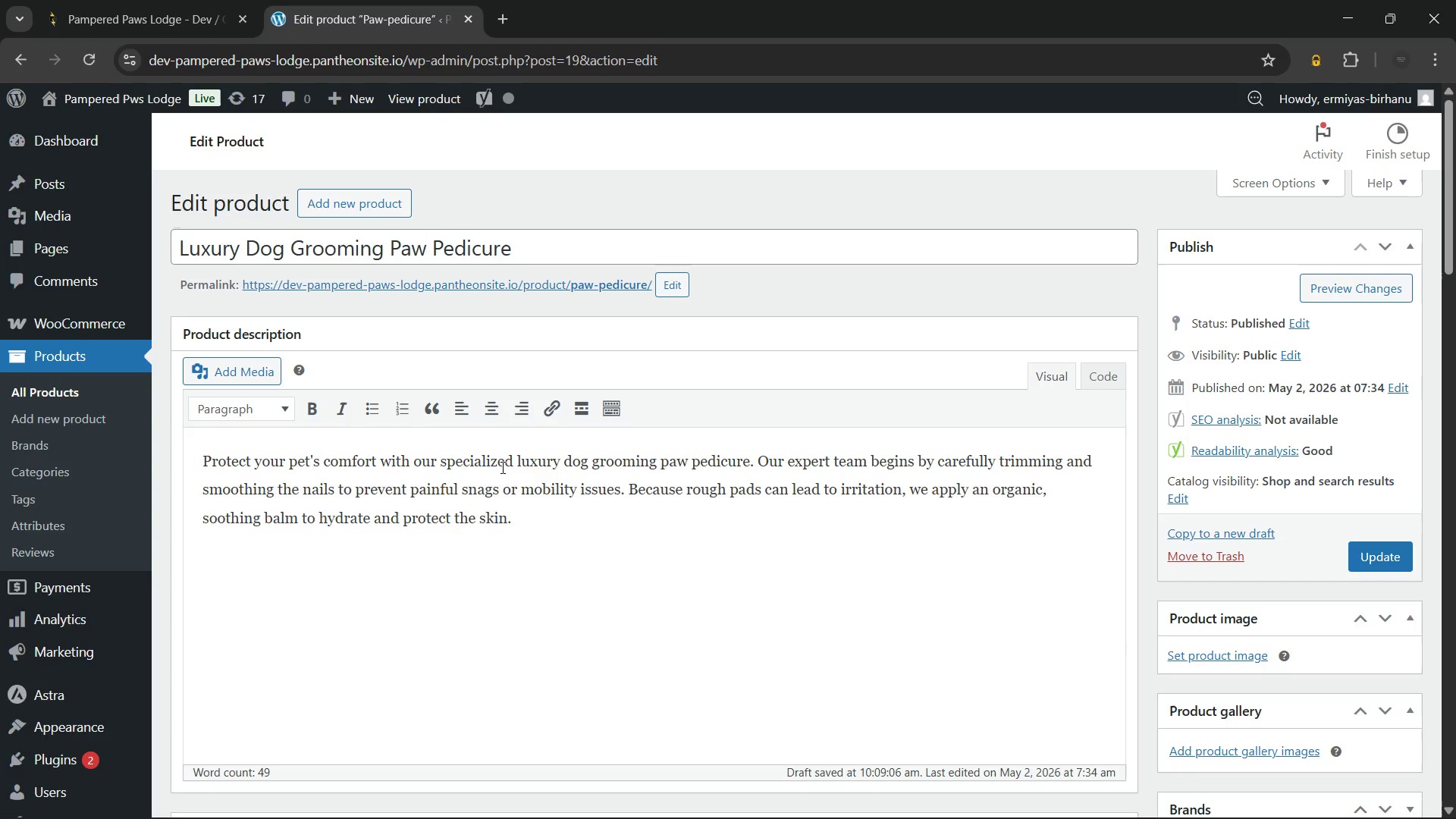 
wait(8.66)
 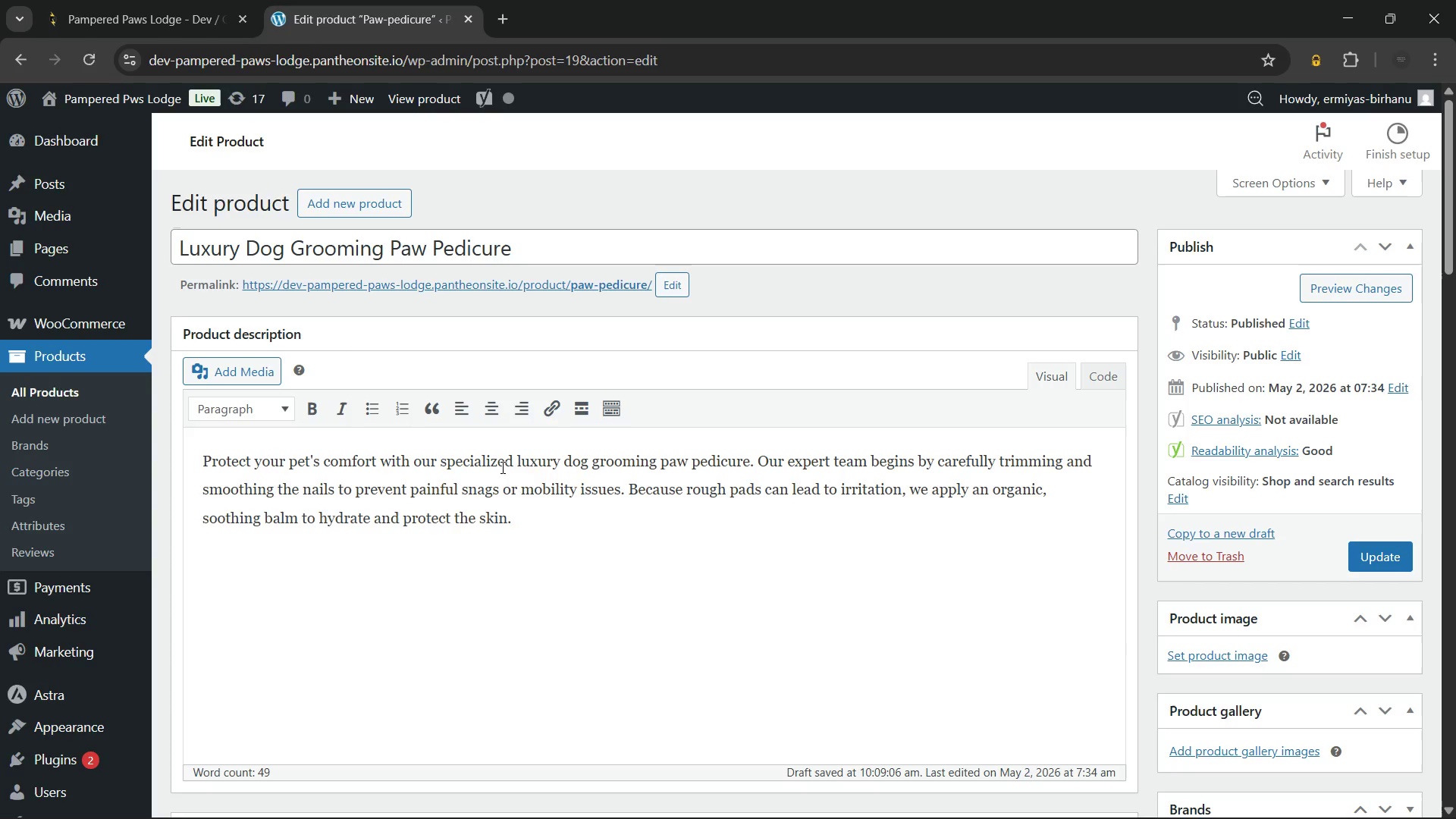 
key(Enter)
 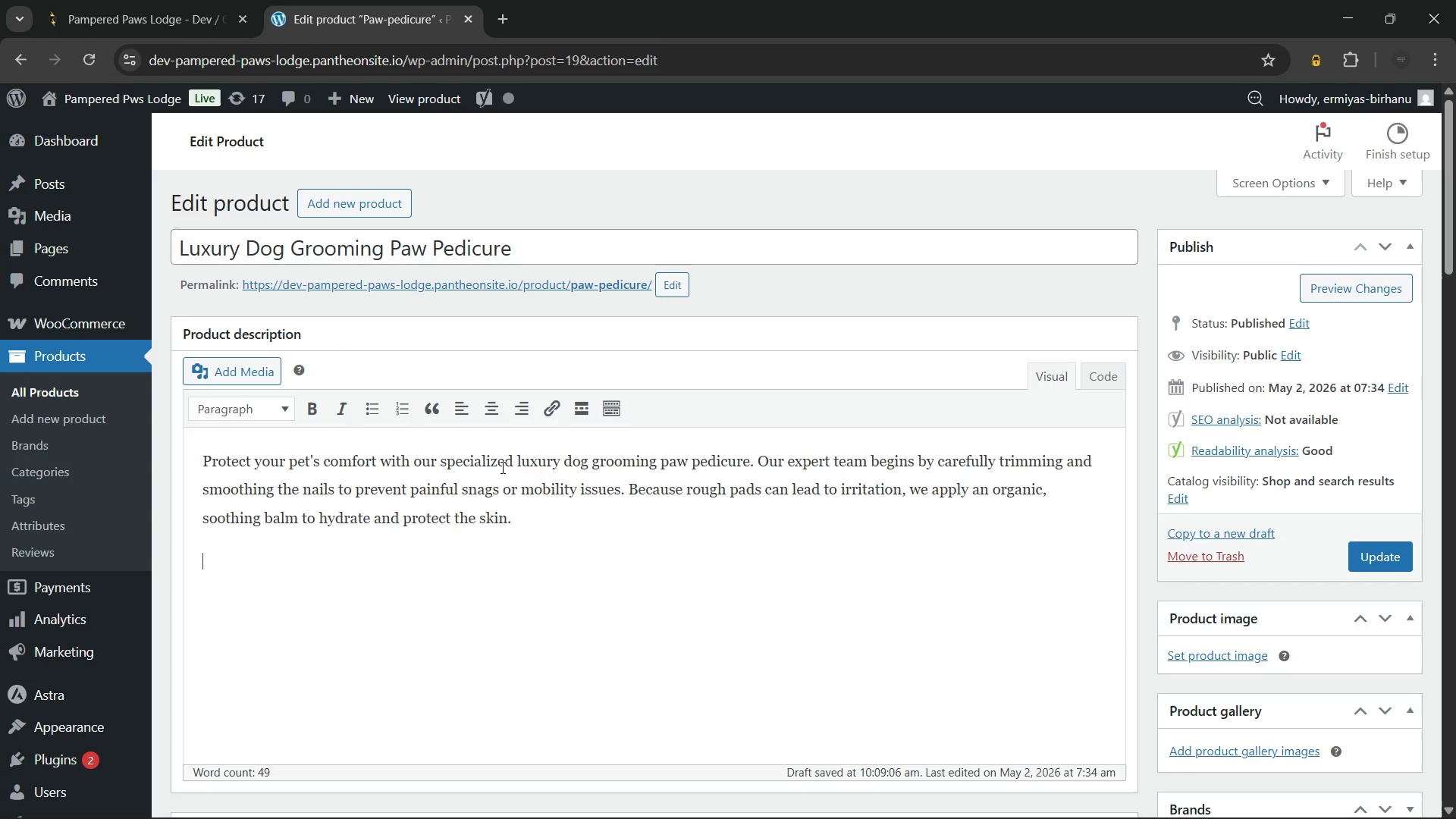 
type(Additionally, this enrichment service includes a gentle paw massage that helps reduce stress for your canine companion. Therefore, your dog will enjoy)
 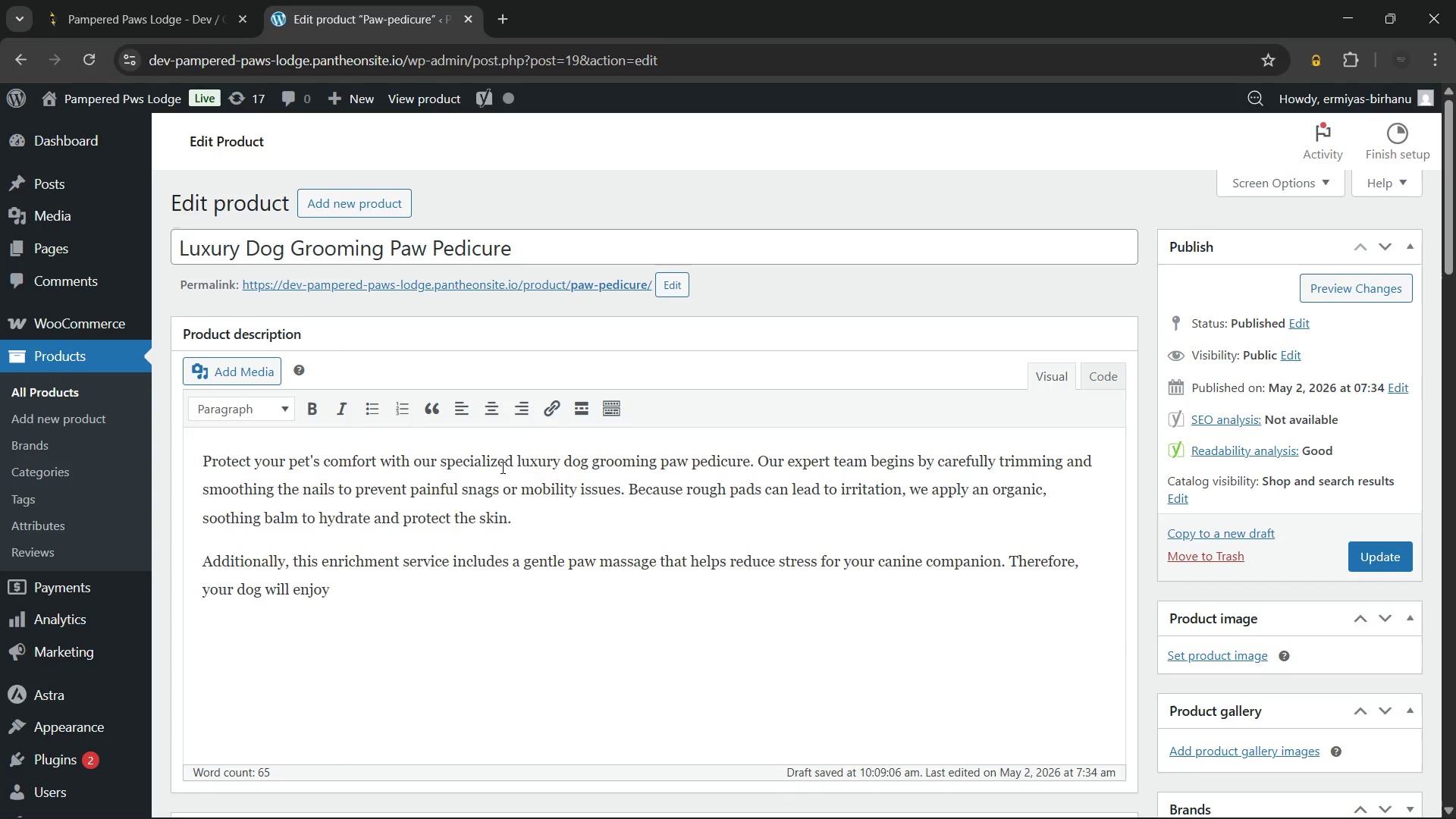 
type( improved)
 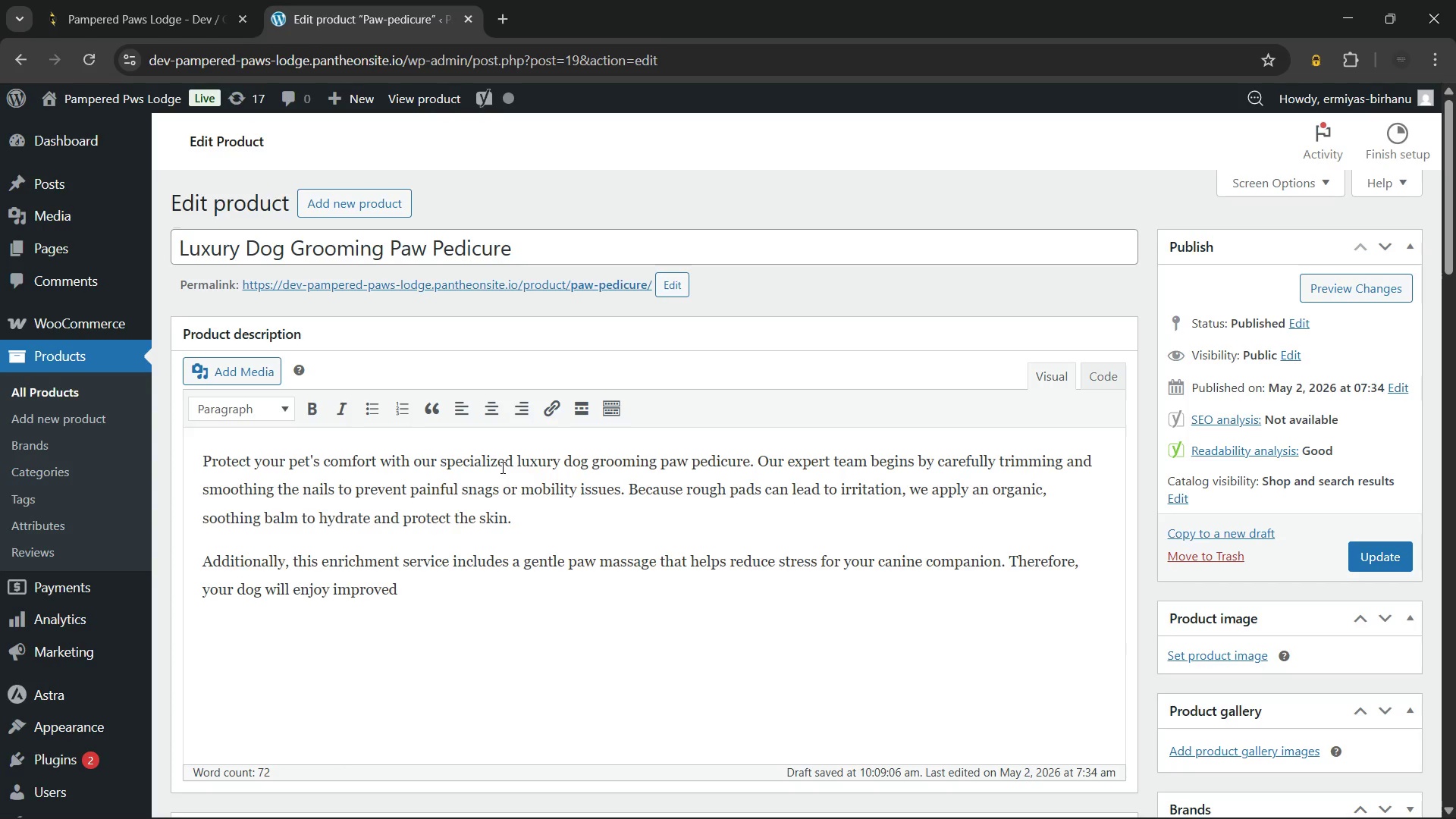 
wait(6.69)
 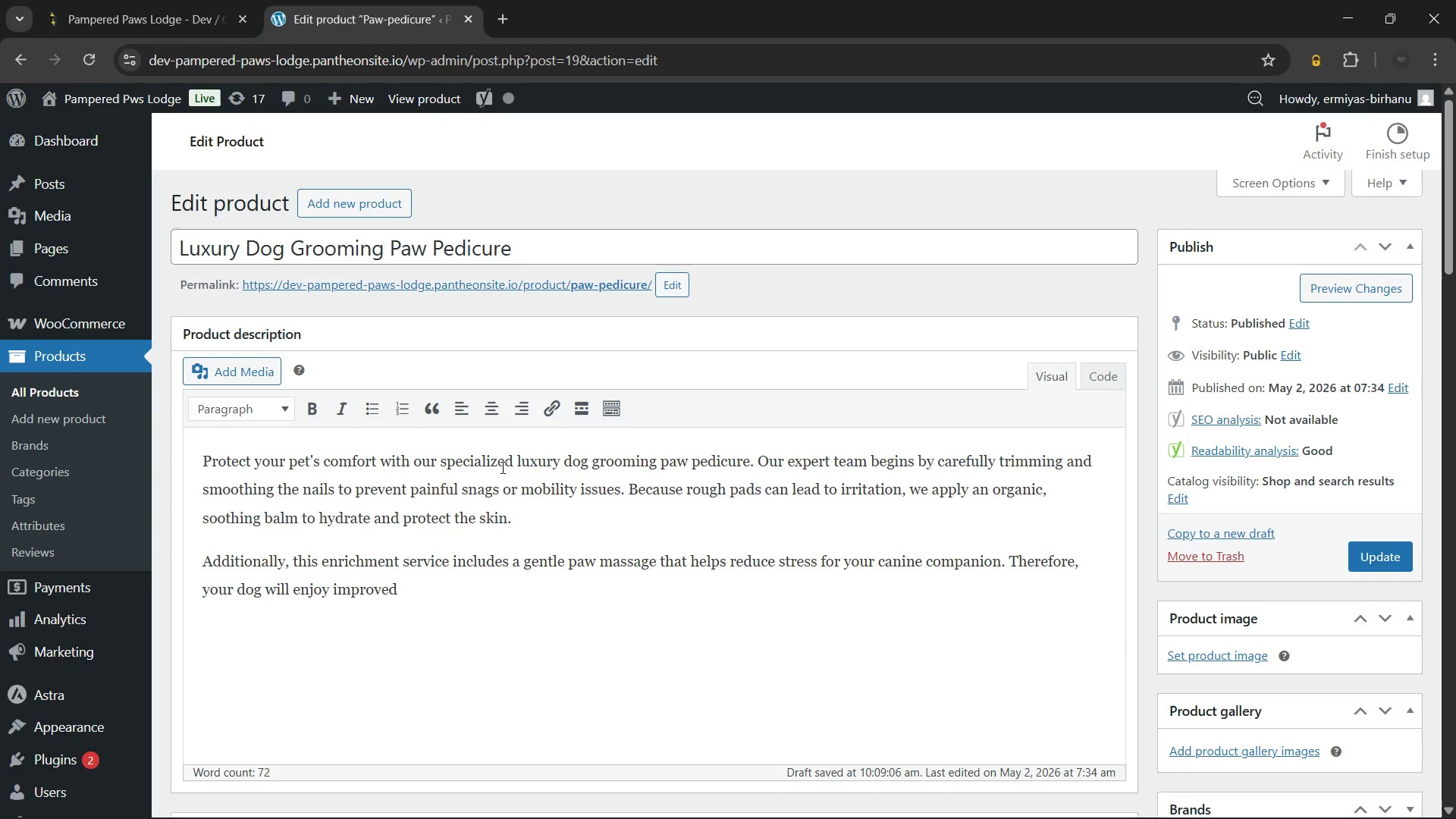 
type( comfort)
 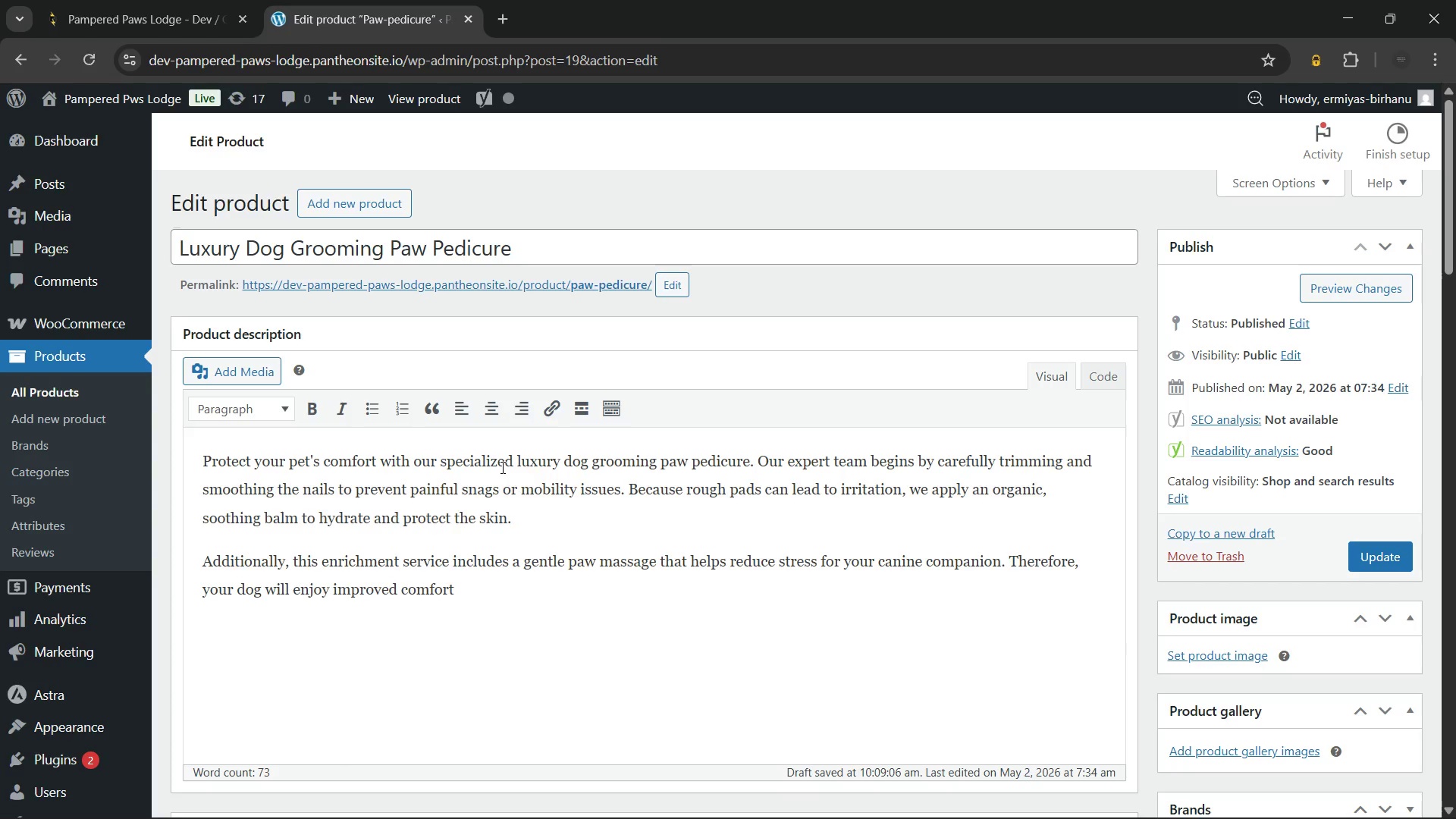 
wait(5.12)
 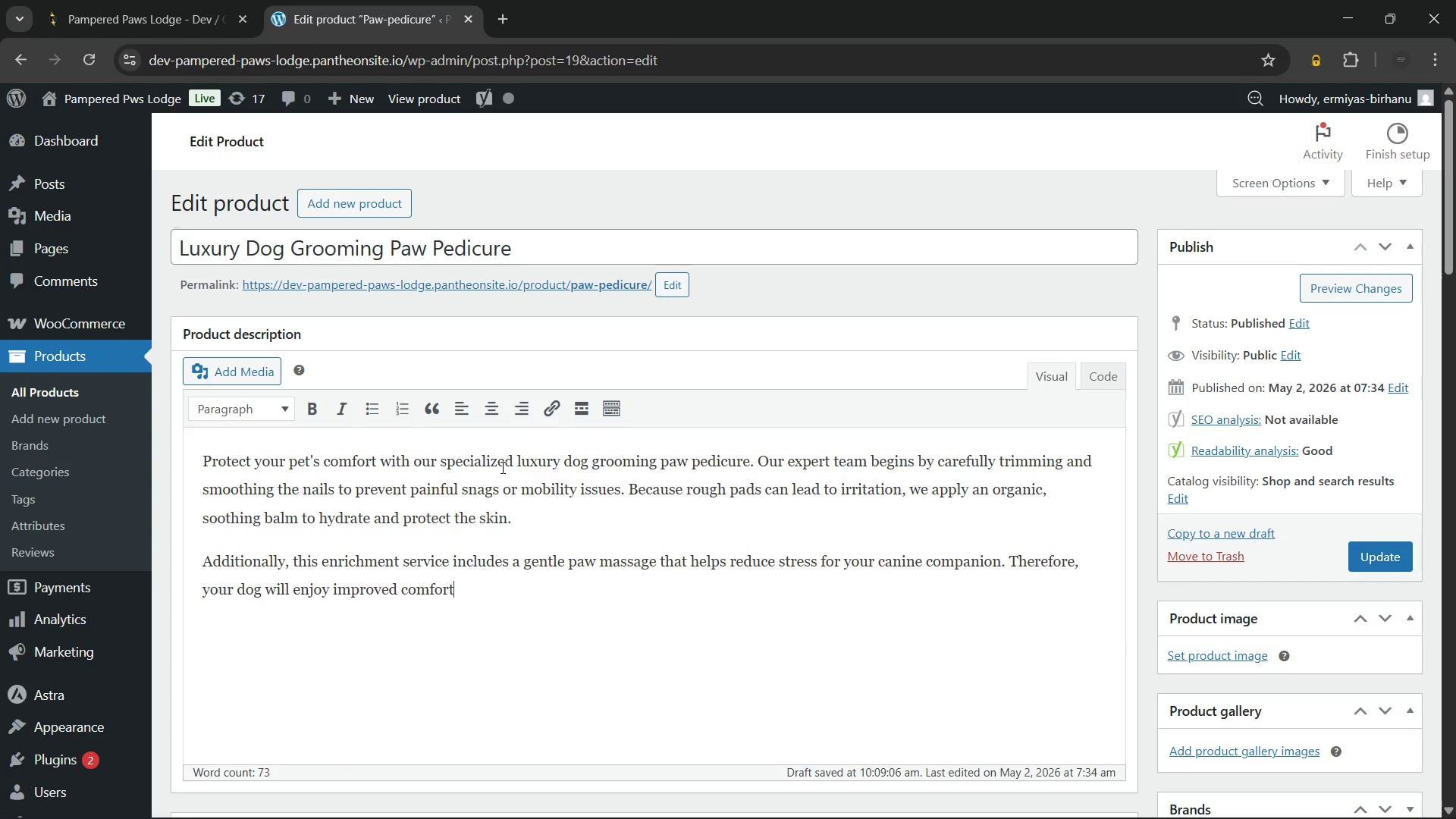 
key(Space)
 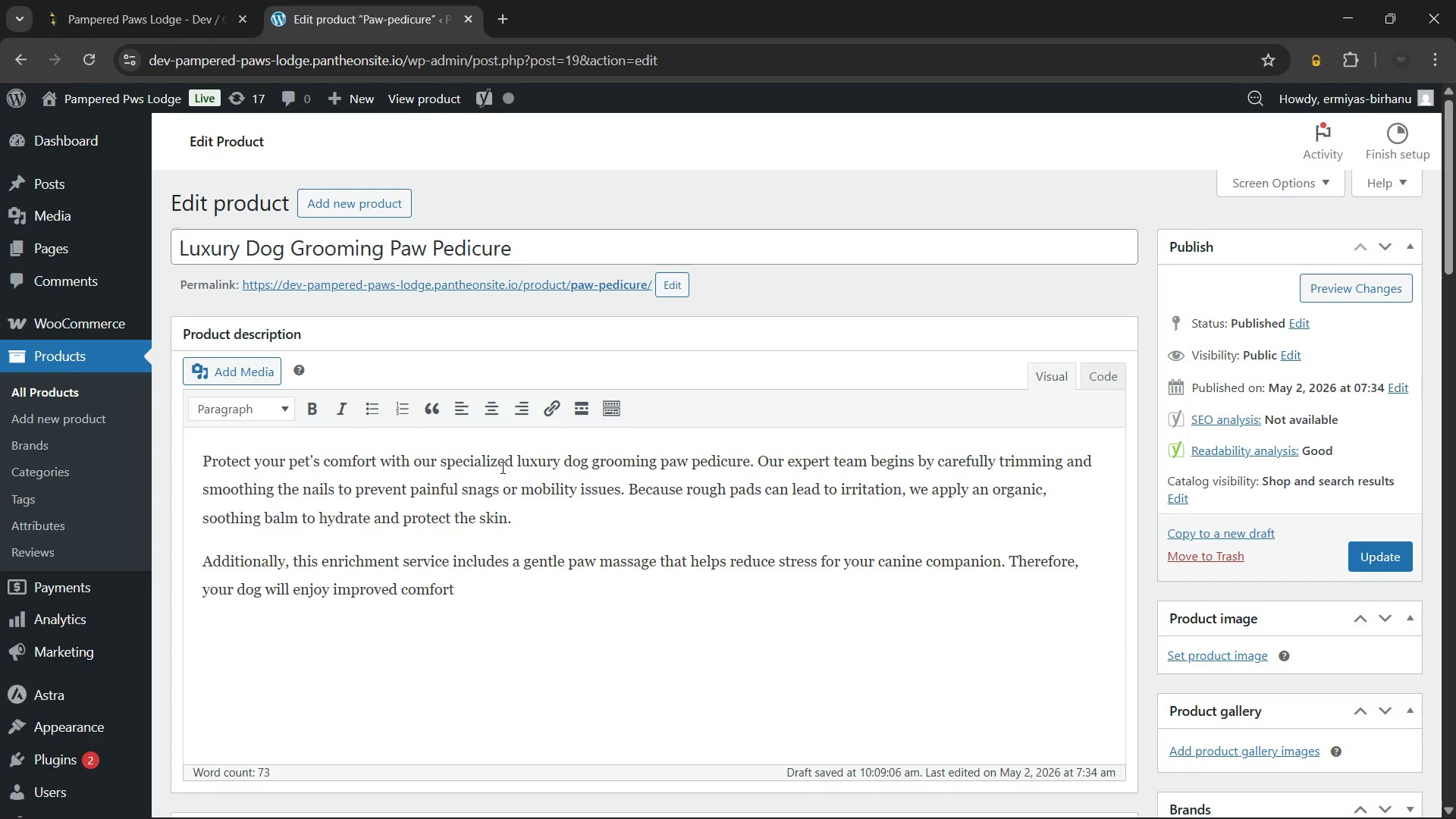 
key(Backspace)
 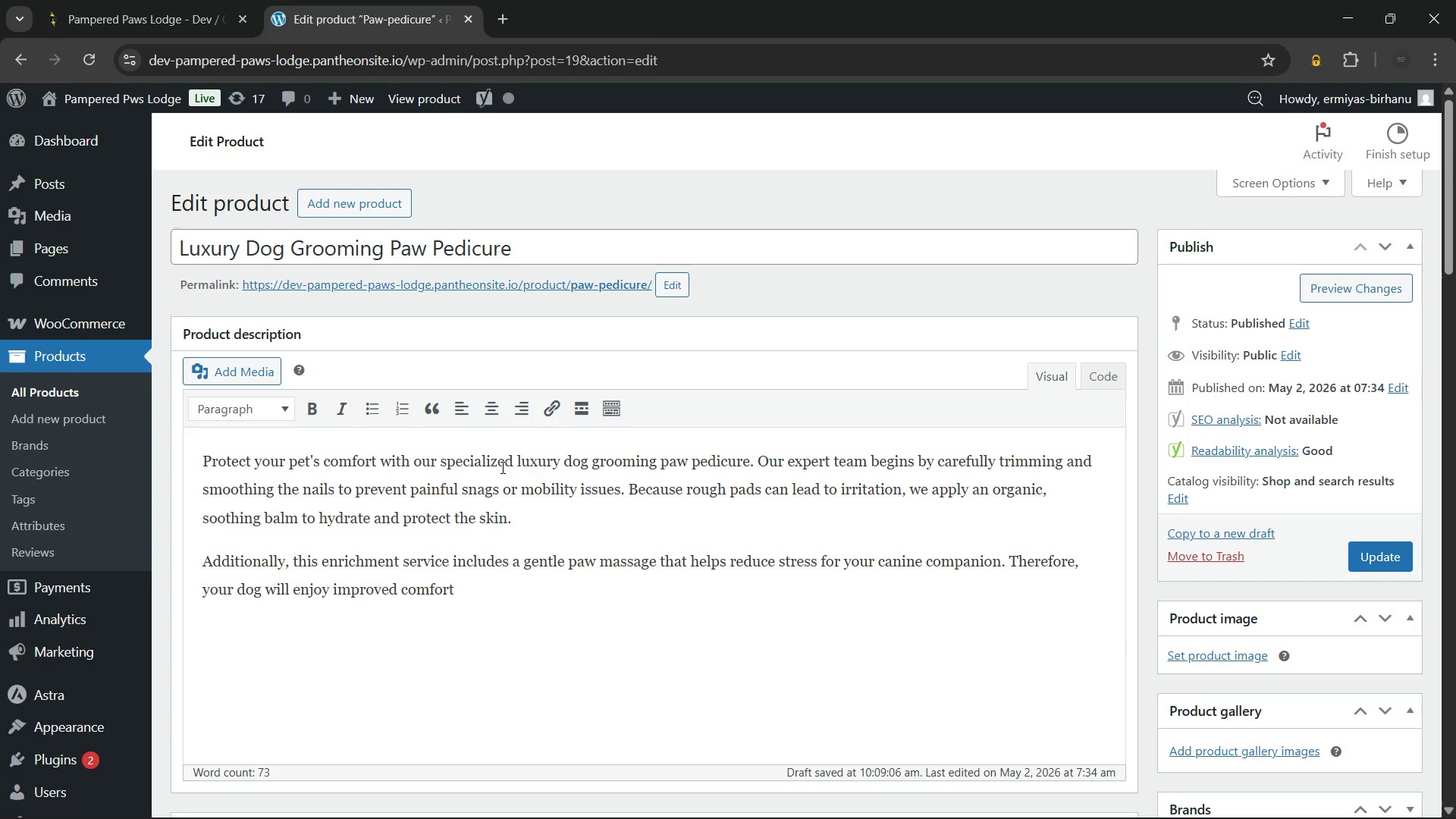 
key(Space)
 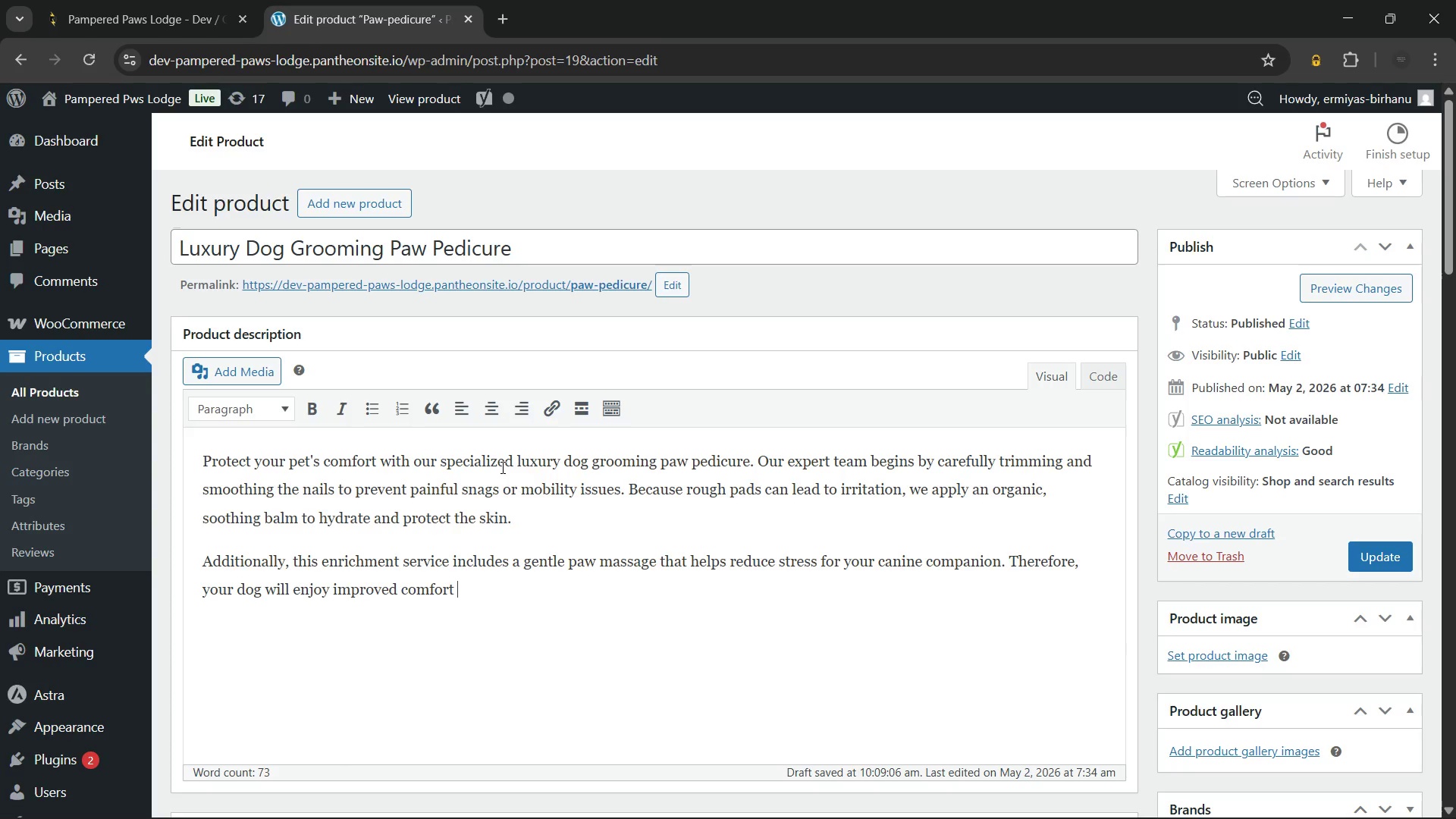 
wait(6.22)
 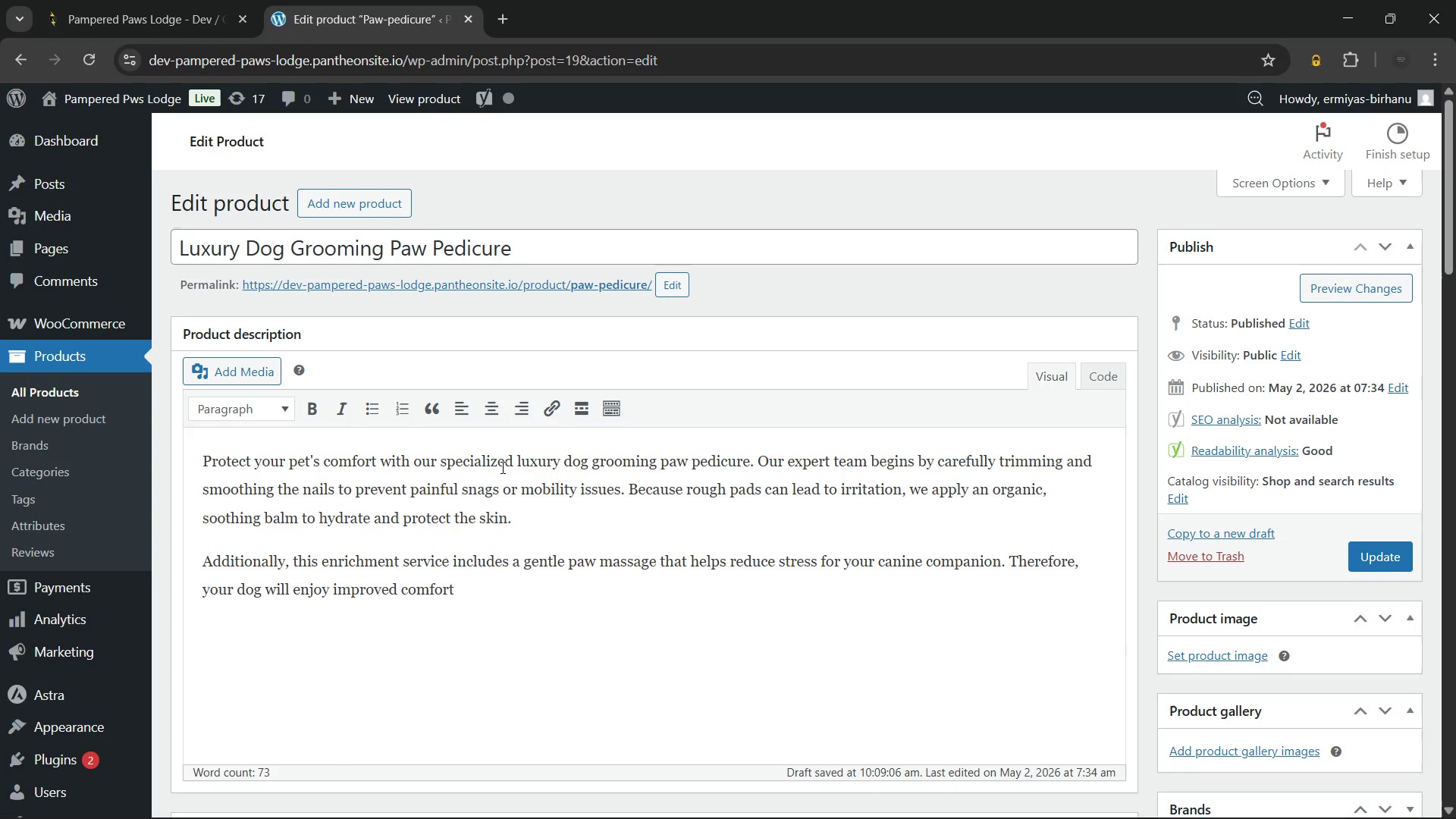 
type(while walking on our various lodge surfaces during their staycation.)
 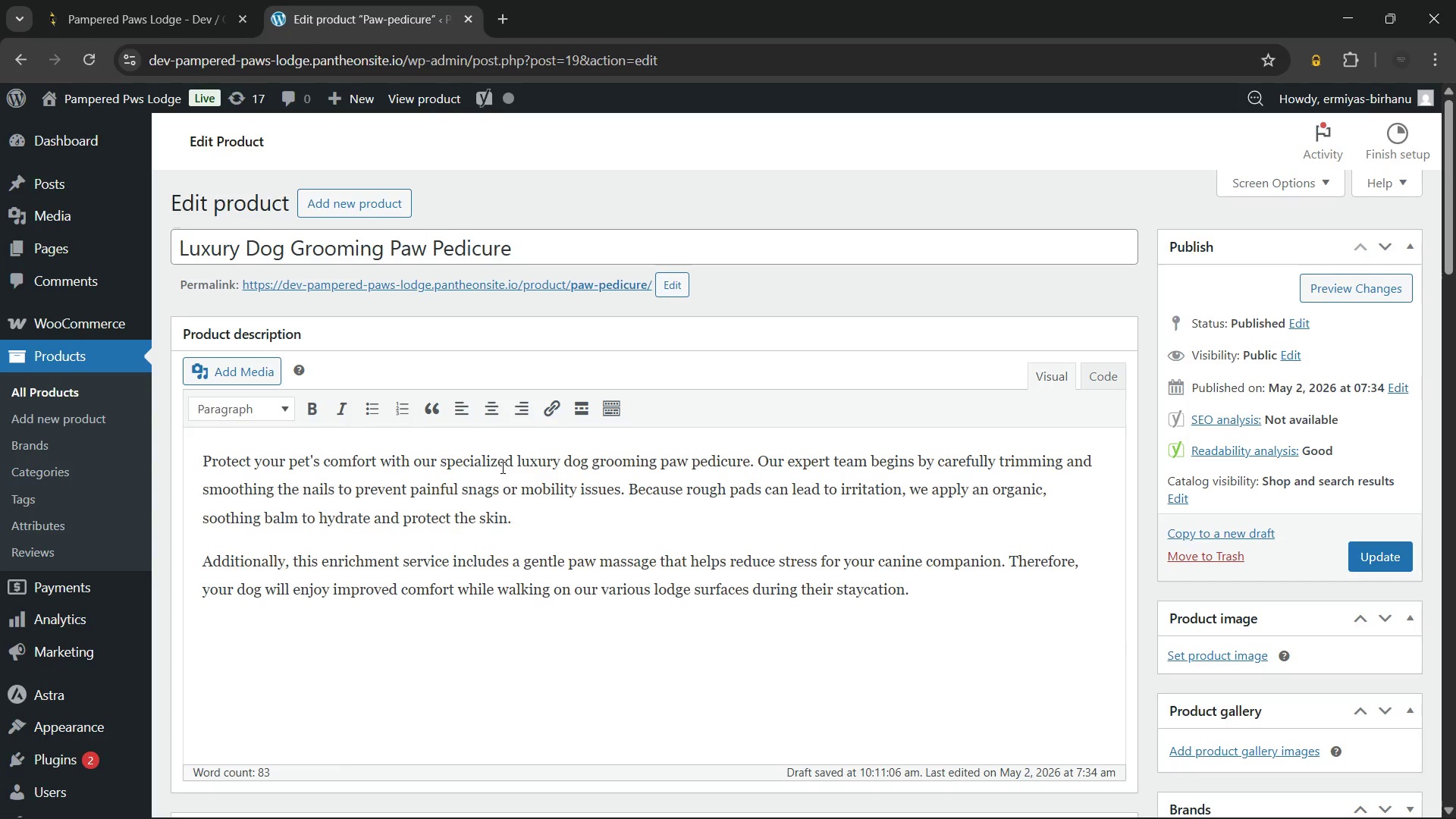 
key(Enter)
 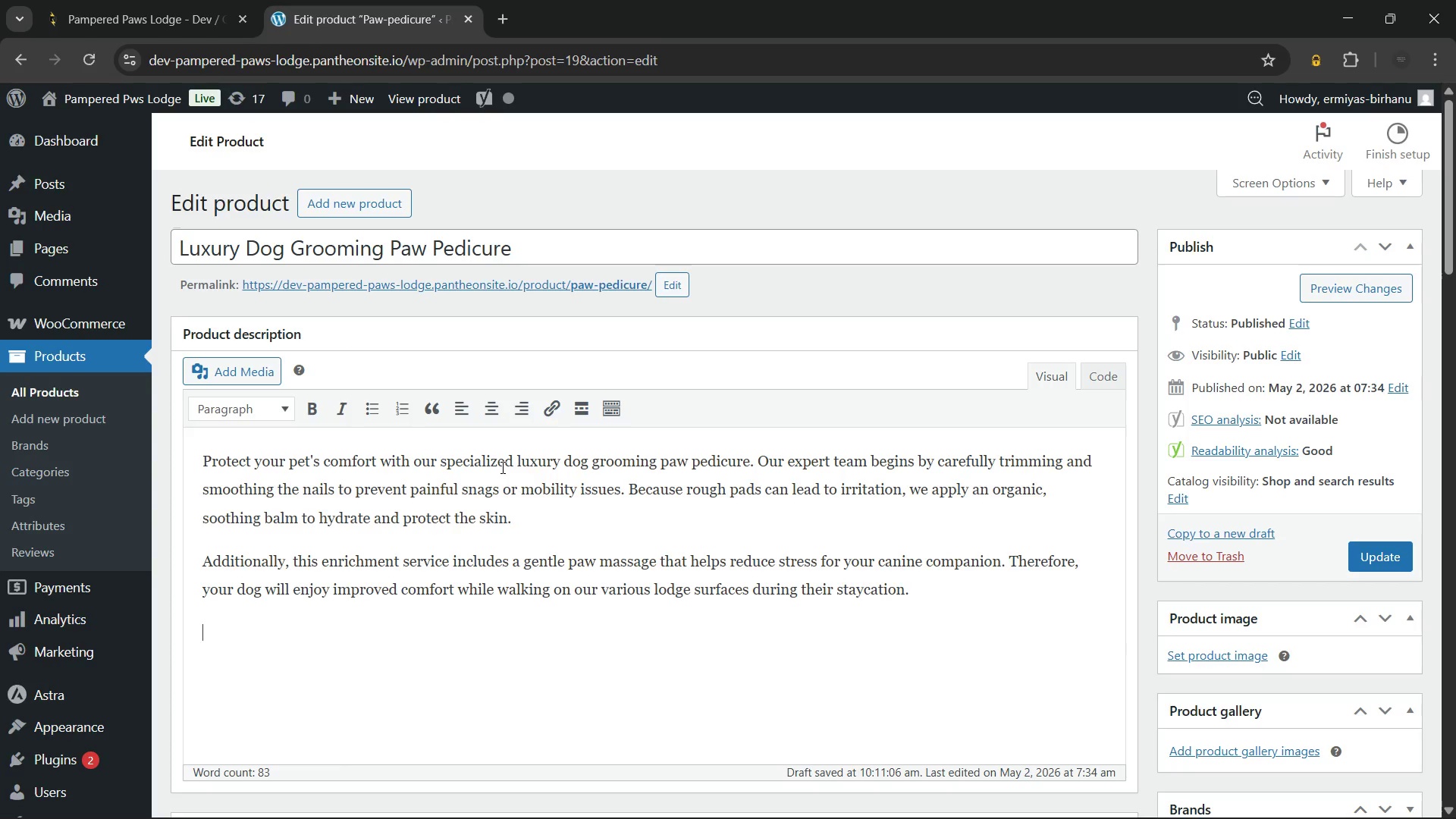 
key(Shift+ShiftRight)
 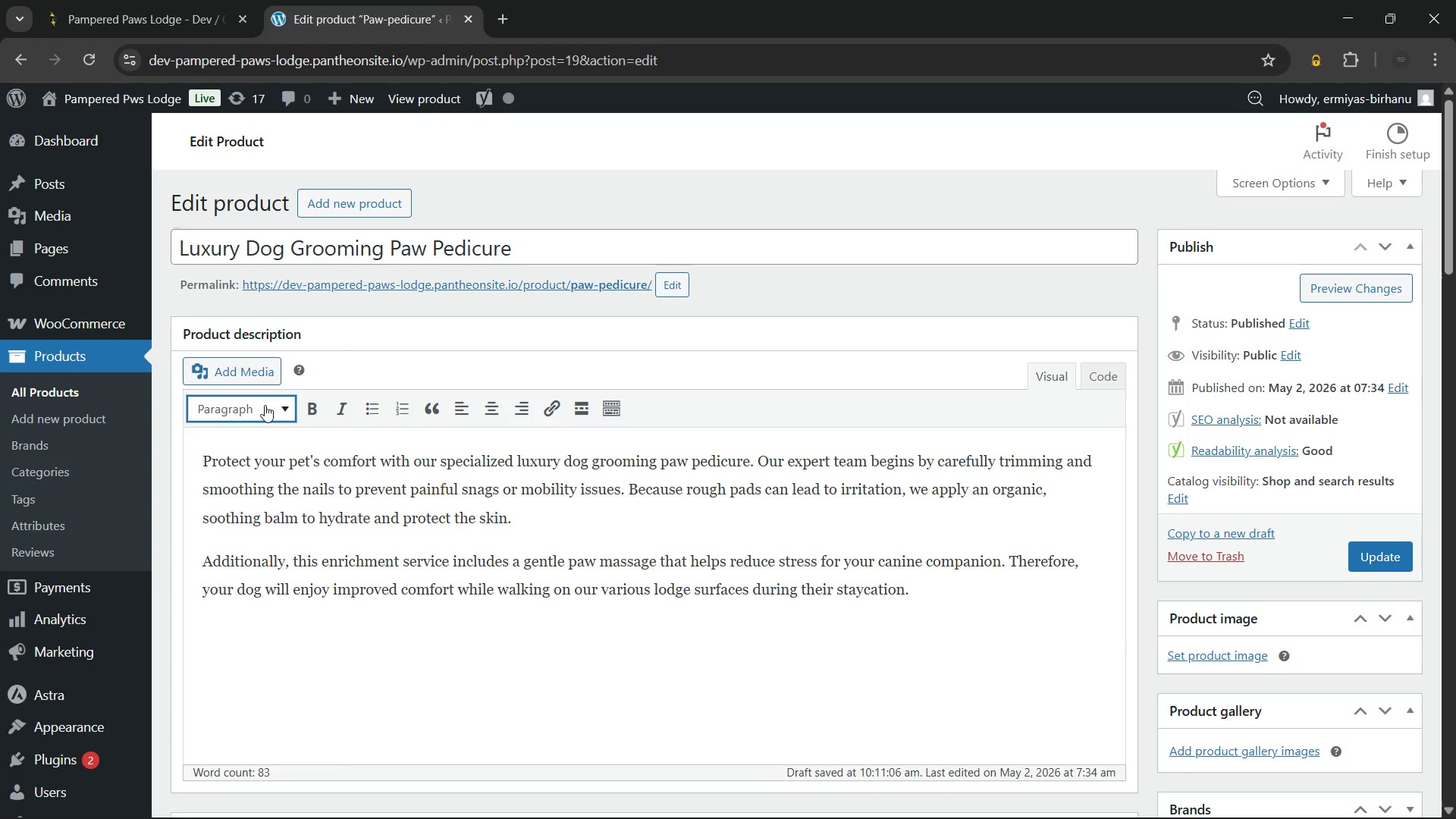 
left_click([265, 405])
 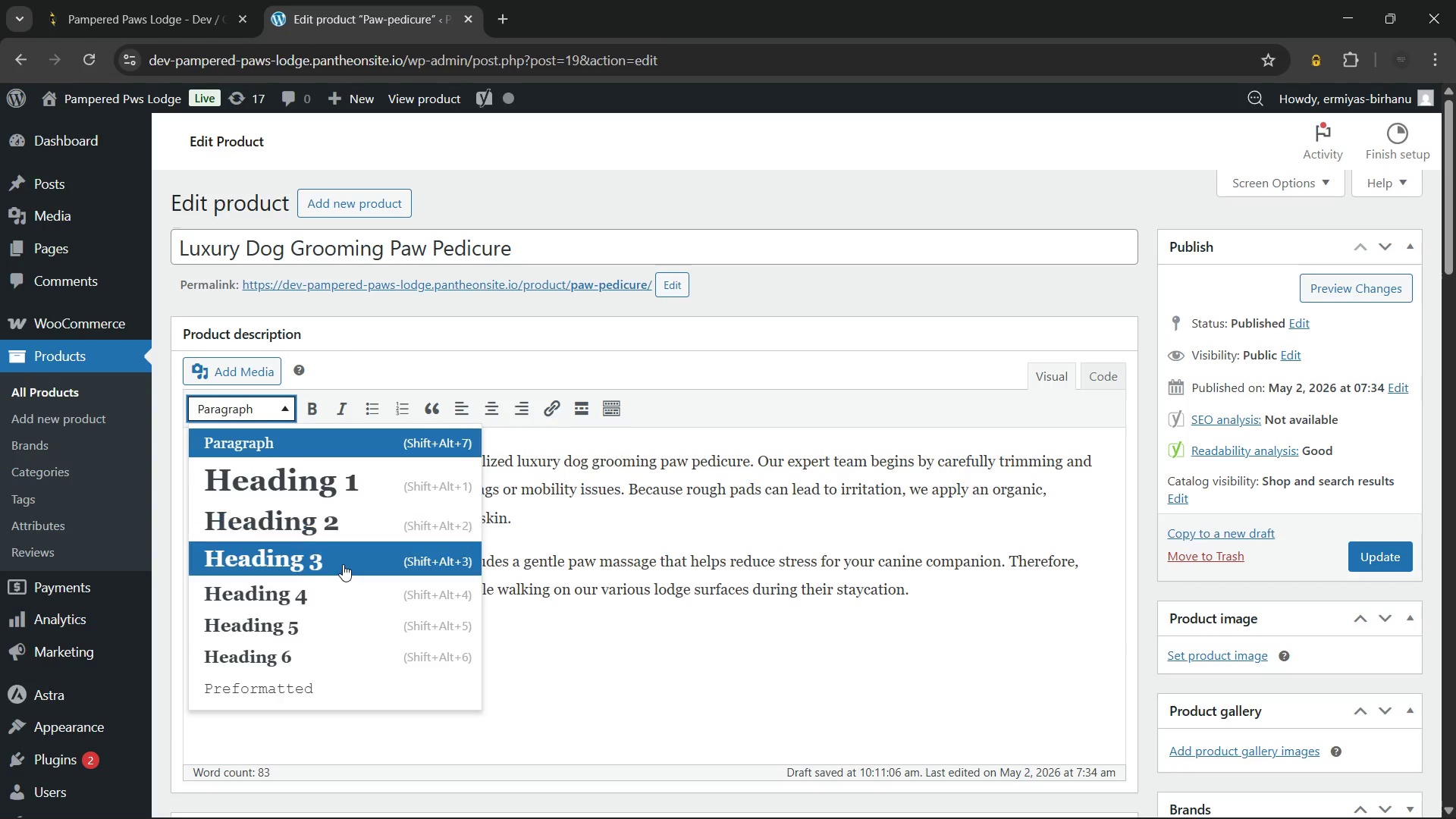 
left_click([343, 564])
 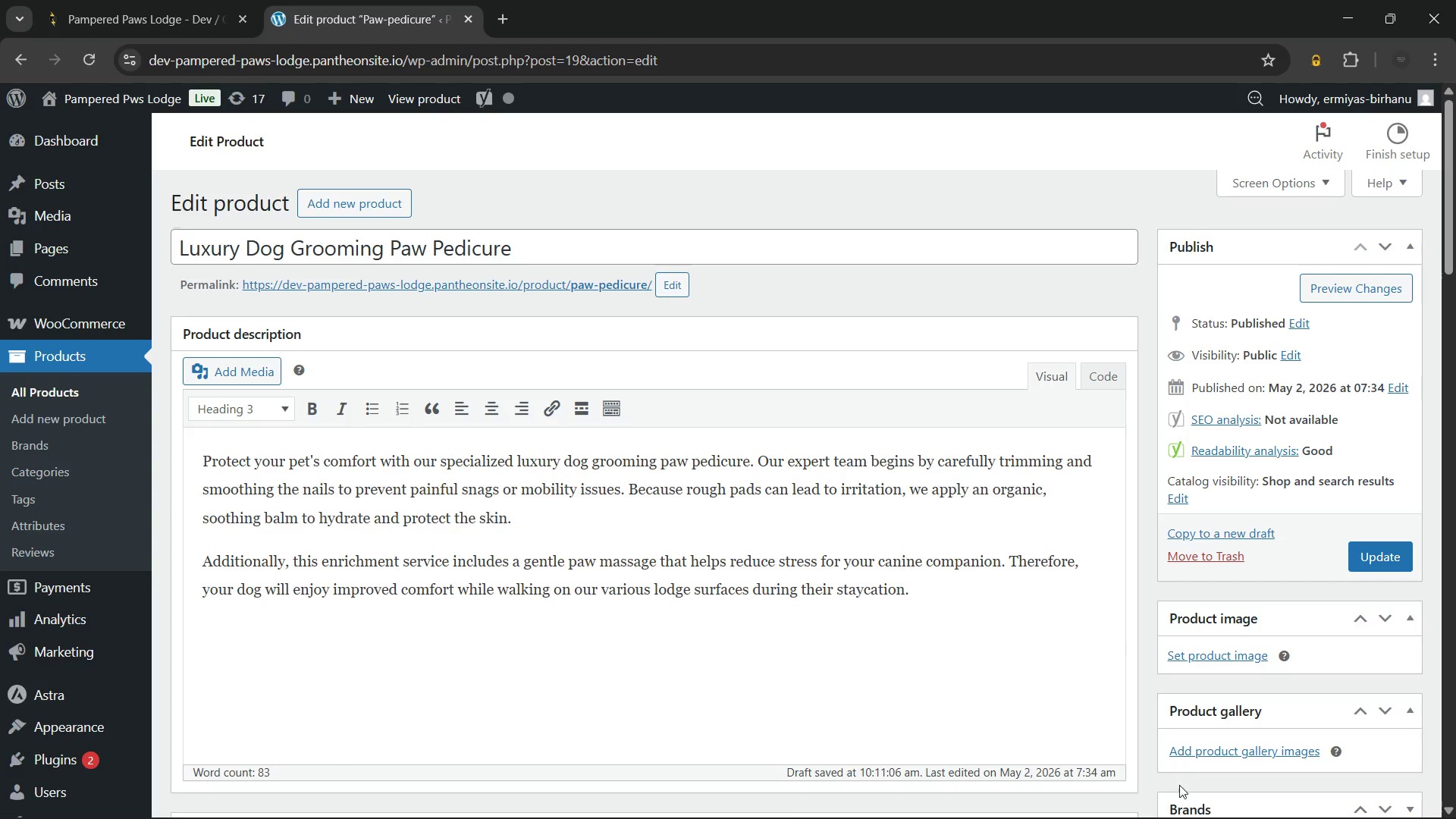 
left_click([1289, 802])
 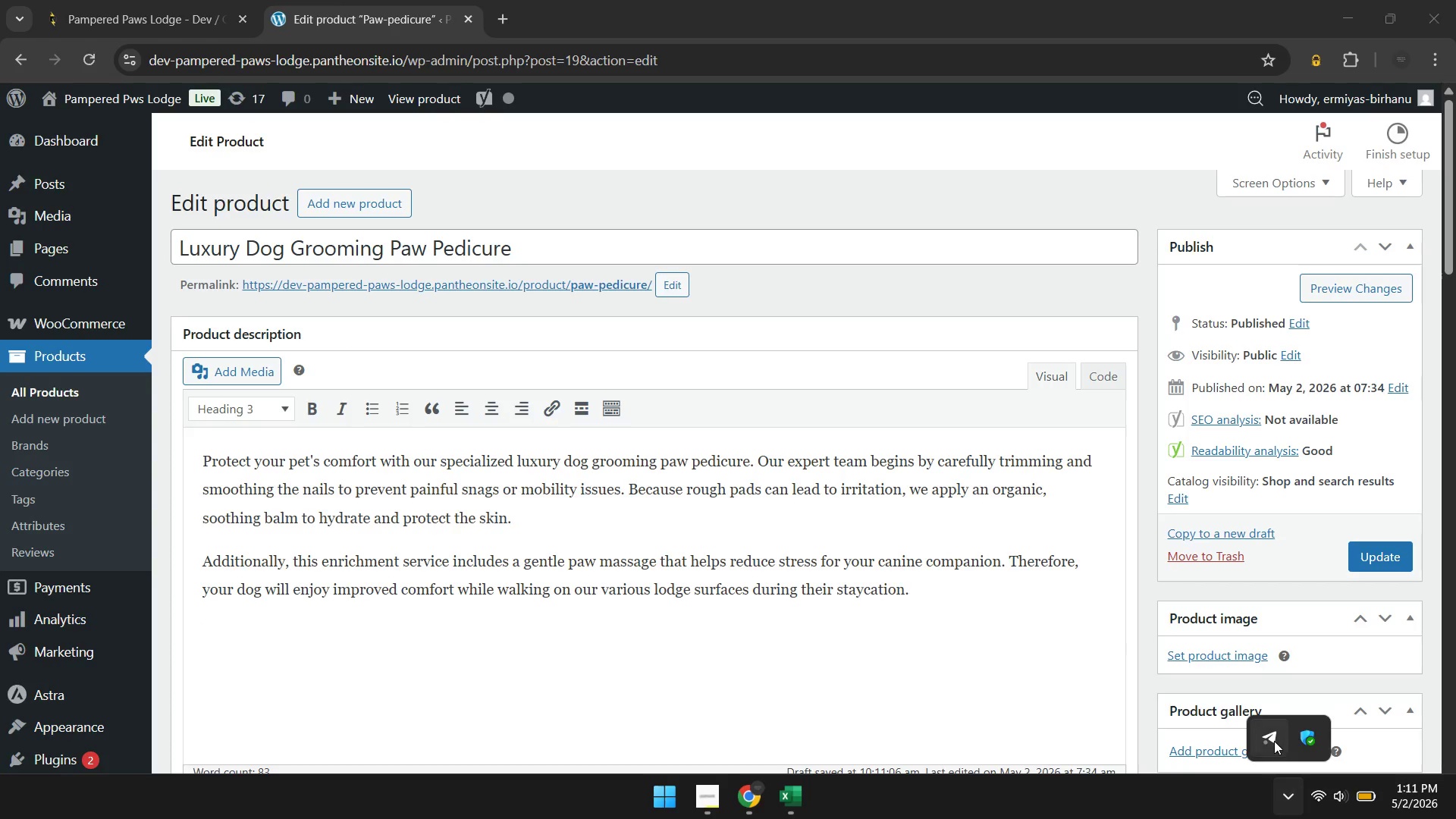 
left_click([1274, 741])
 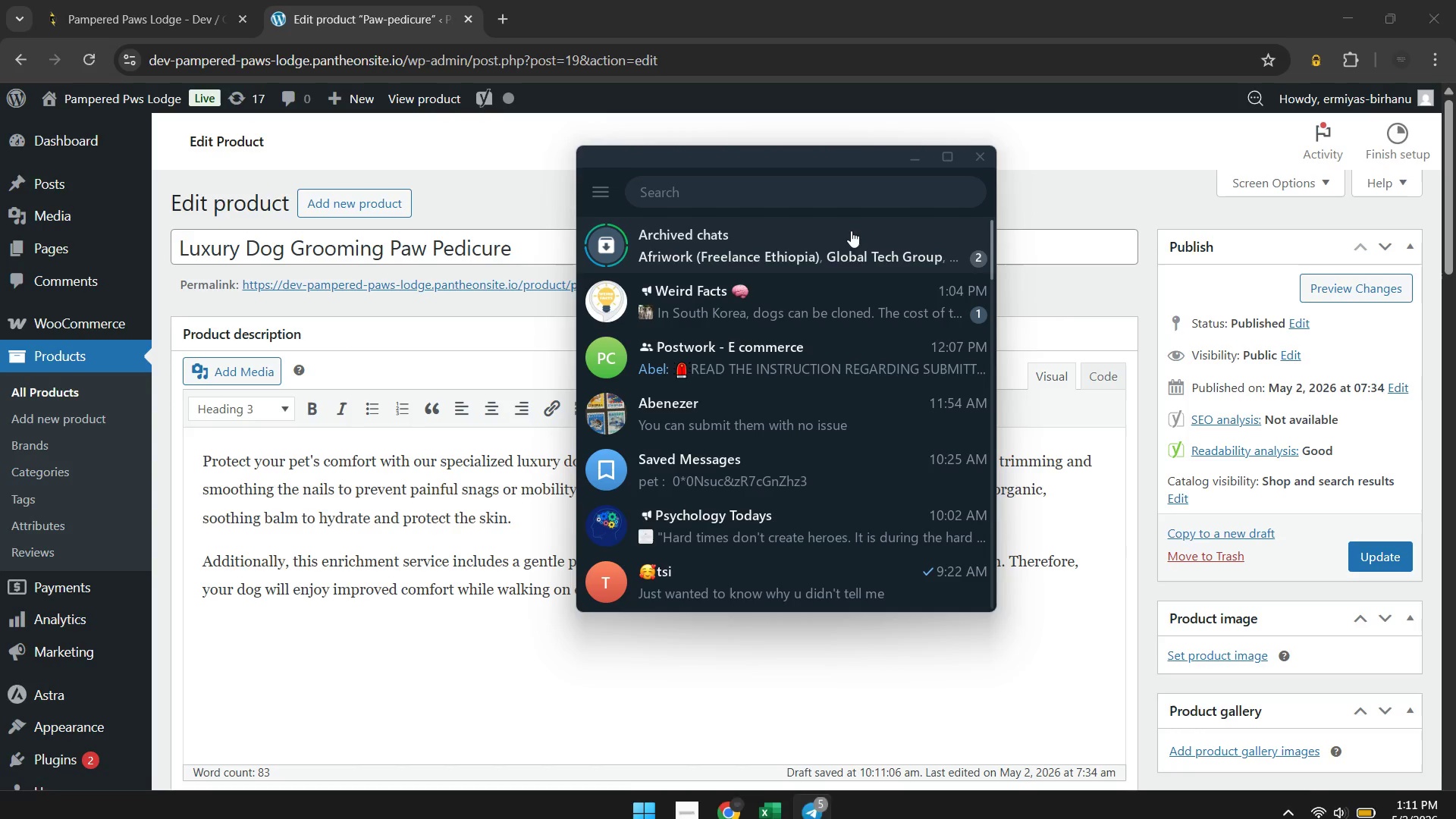 
left_click([904, 265])
 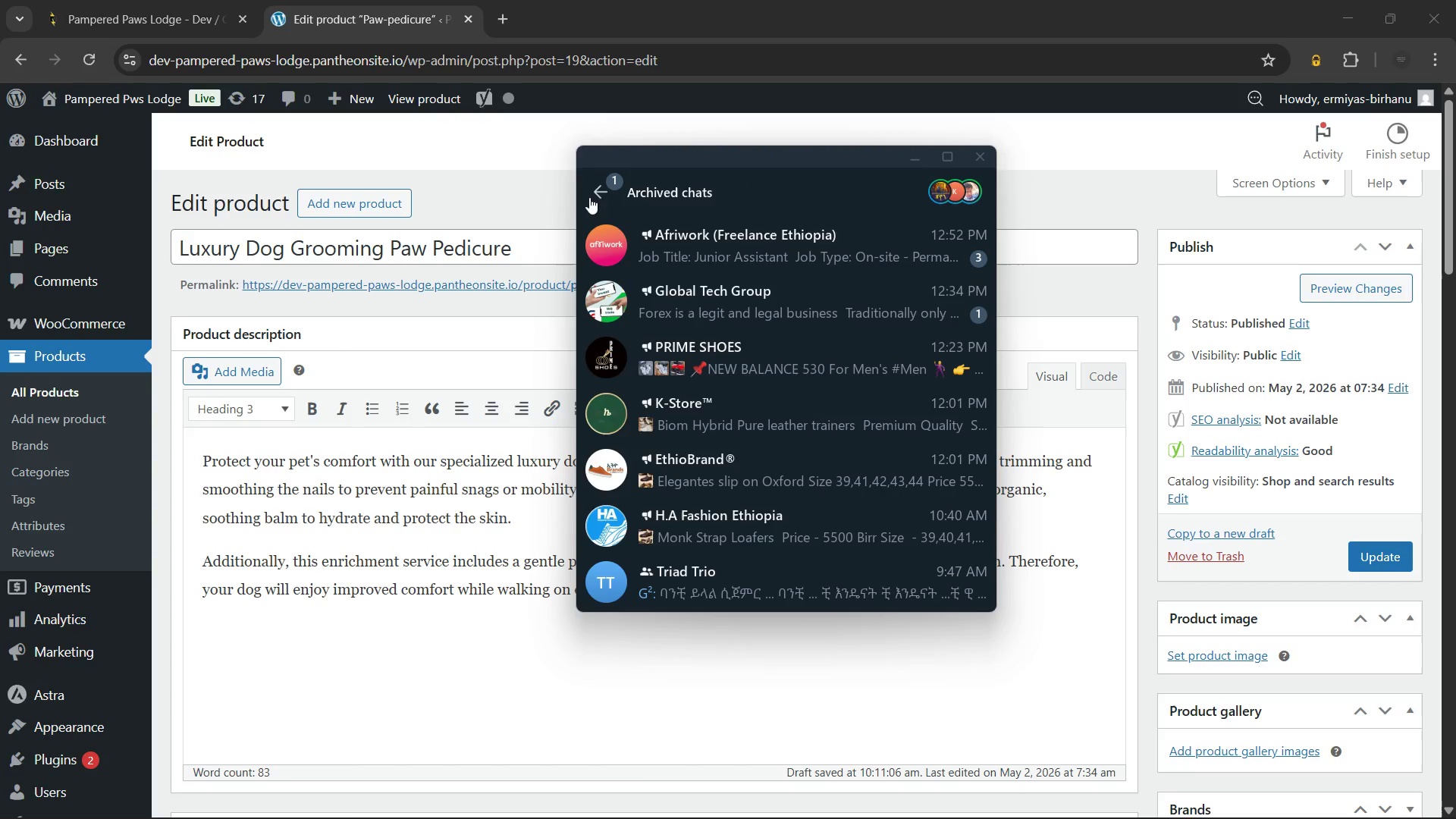 
left_click([601, 183])
 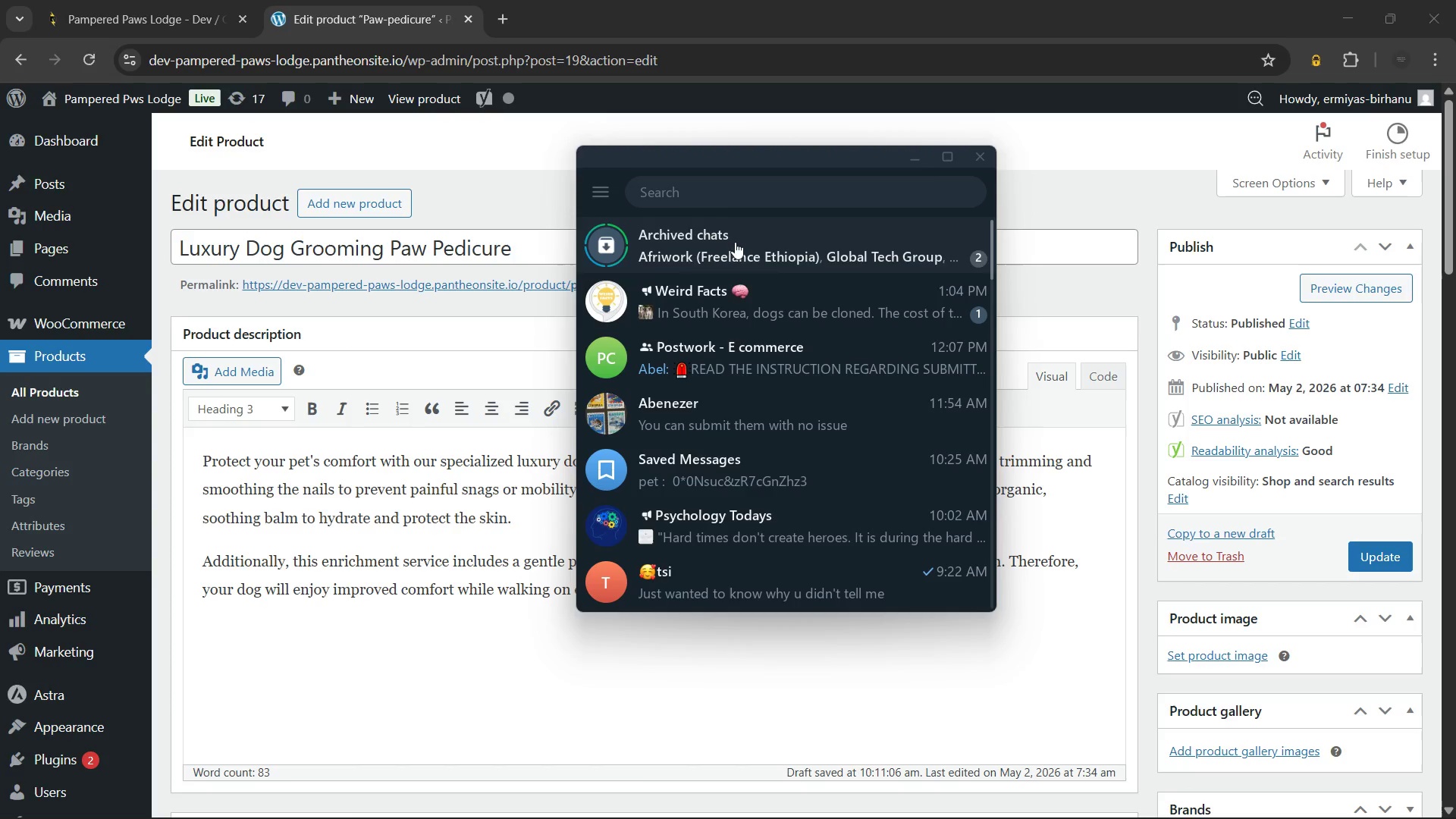 
right_click([735, 242])
 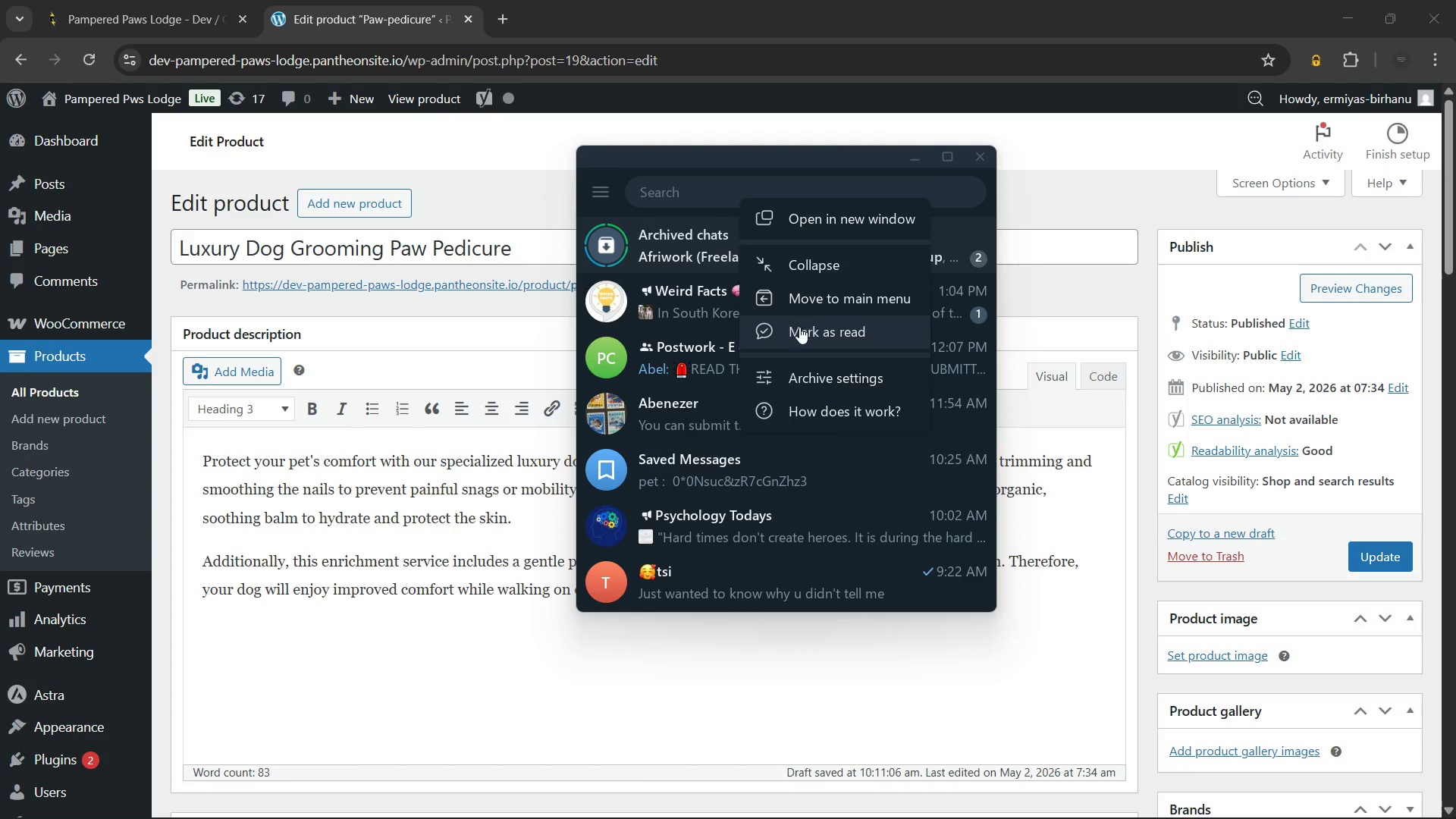 
left_click([800, 332])
 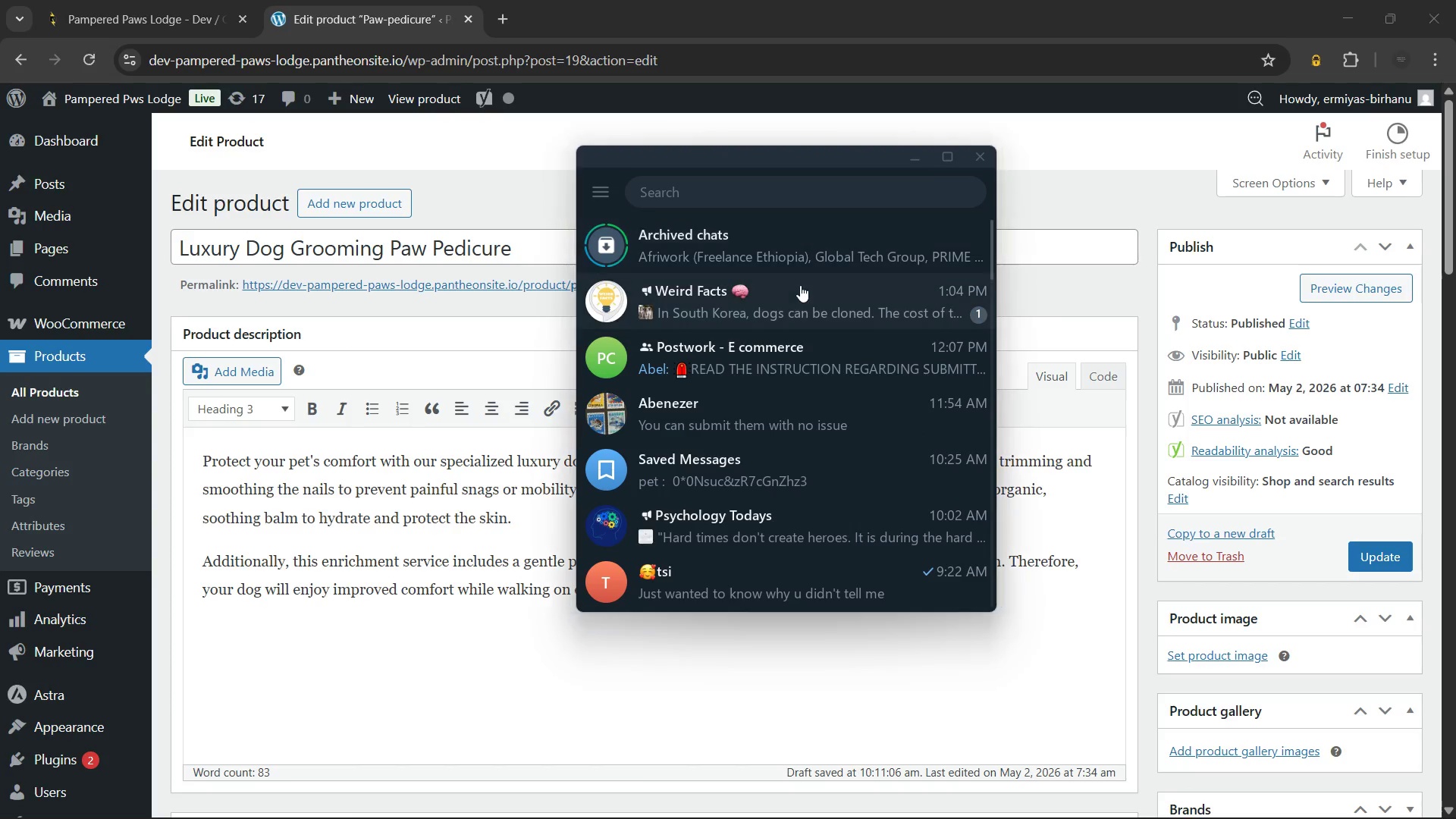 
right_click([800, 285])
 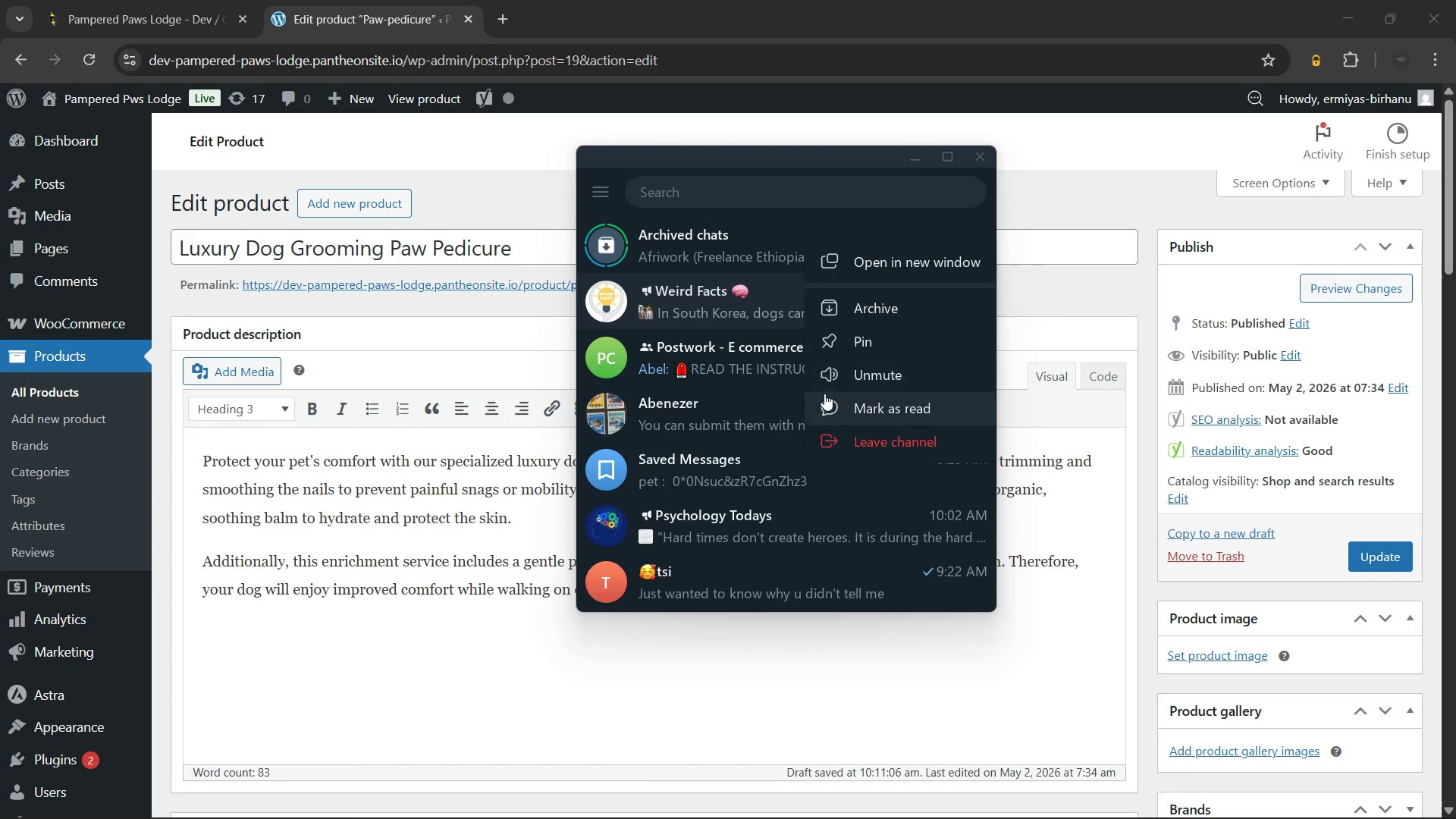 
left_click([824, 394])
 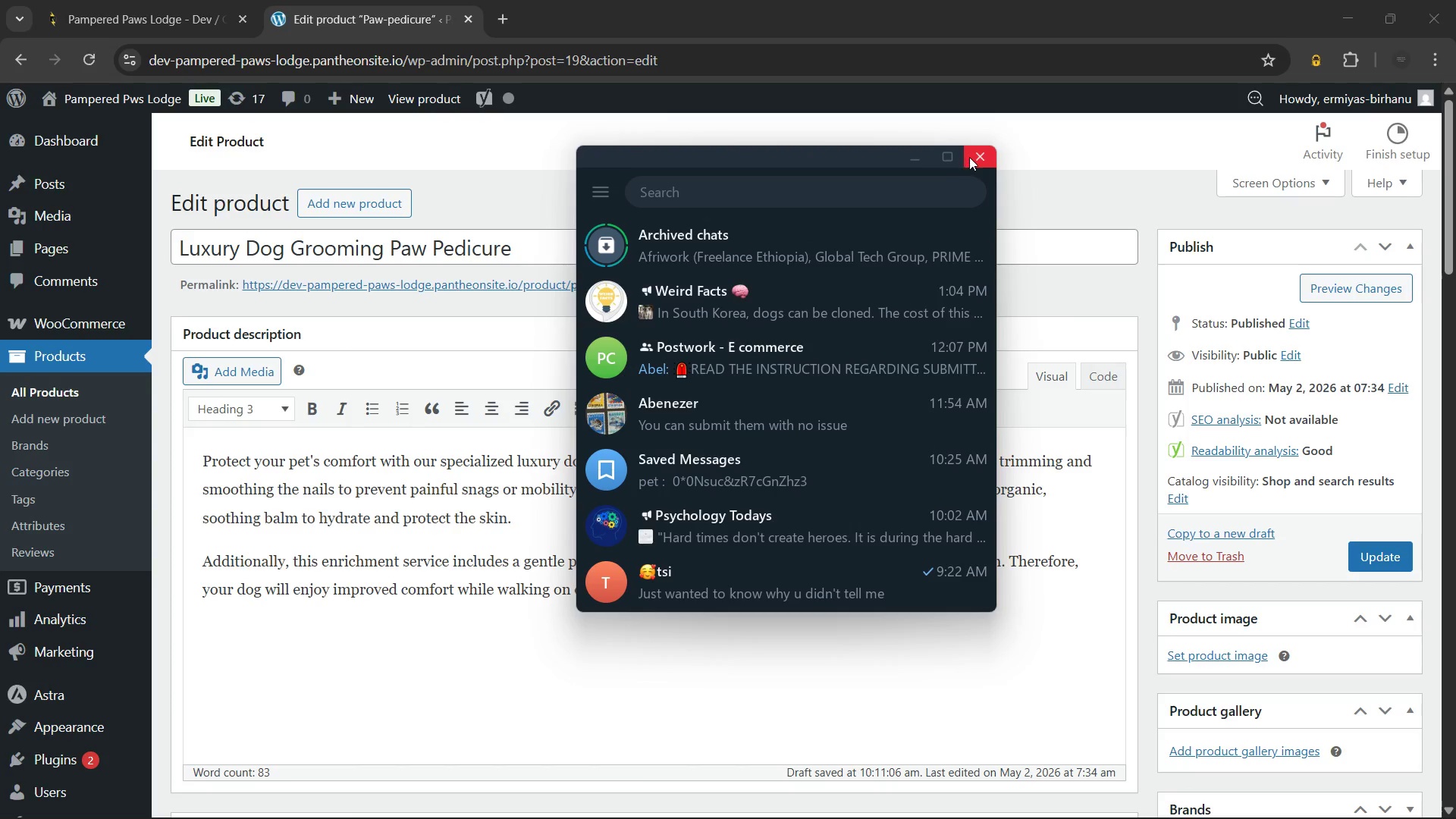 
left_click([969, 155])
 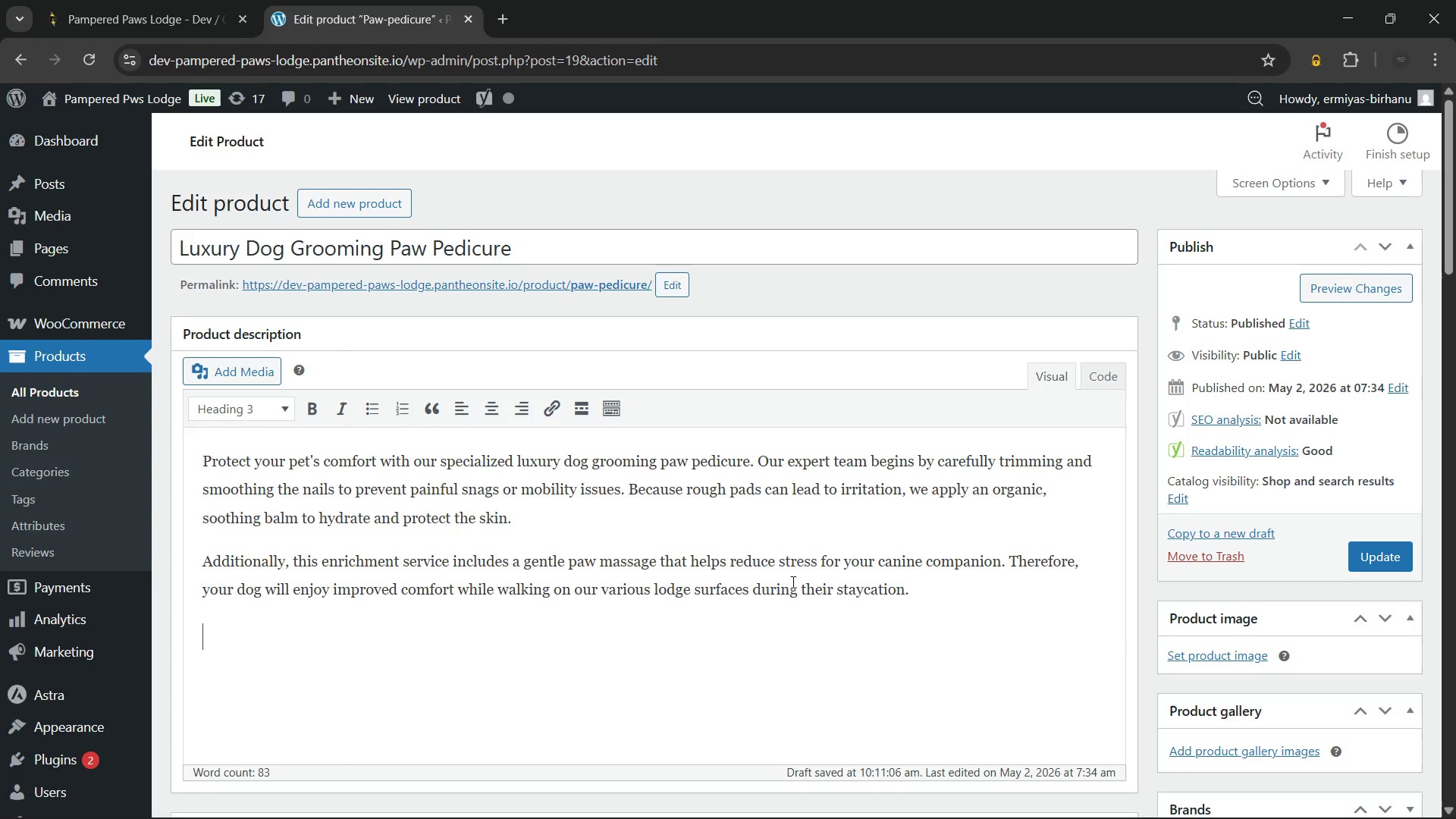 
wait(11.66)
 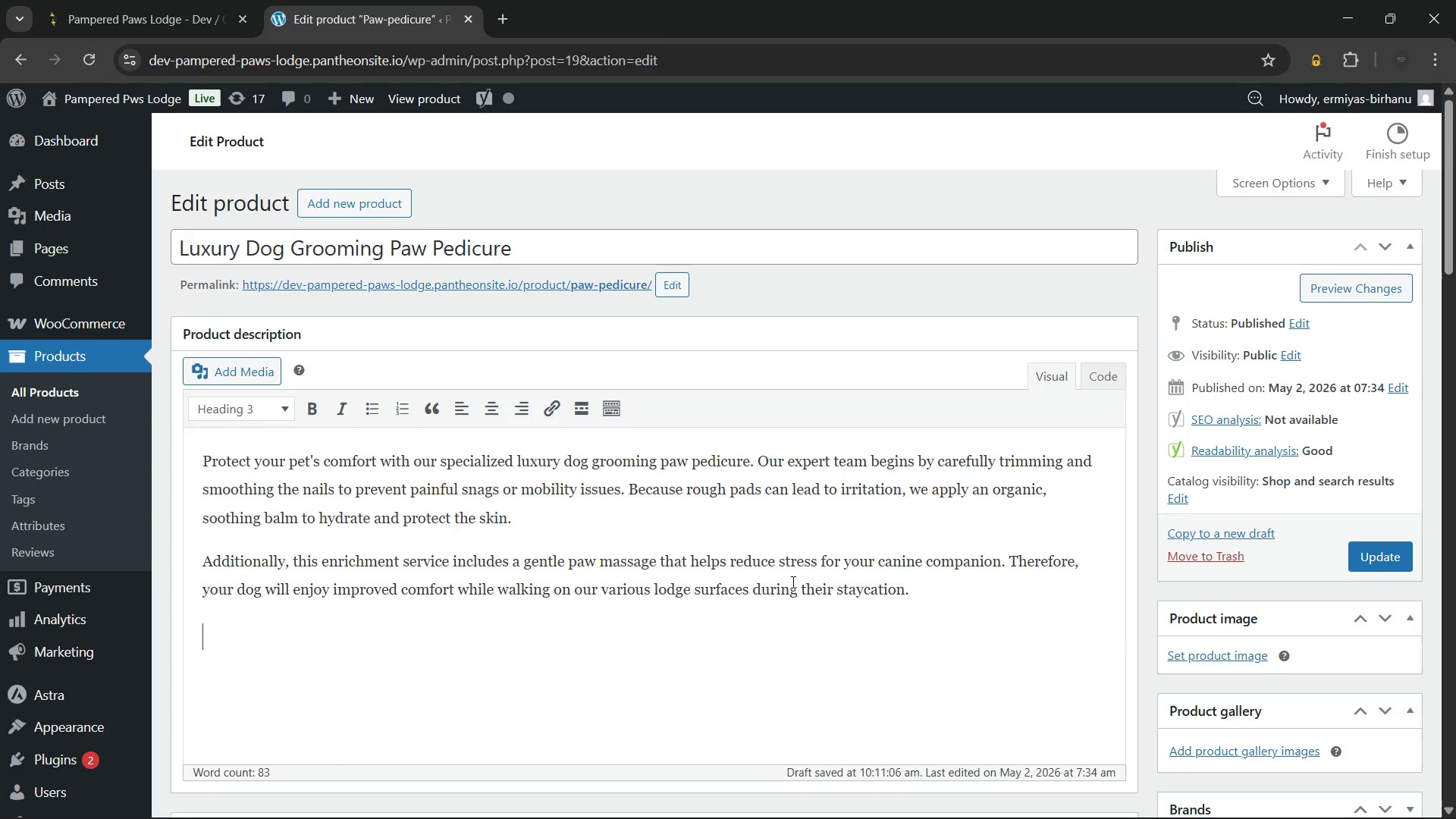 
type(Why Choose Luxury Doo)
key(Backspace)
type(g)
 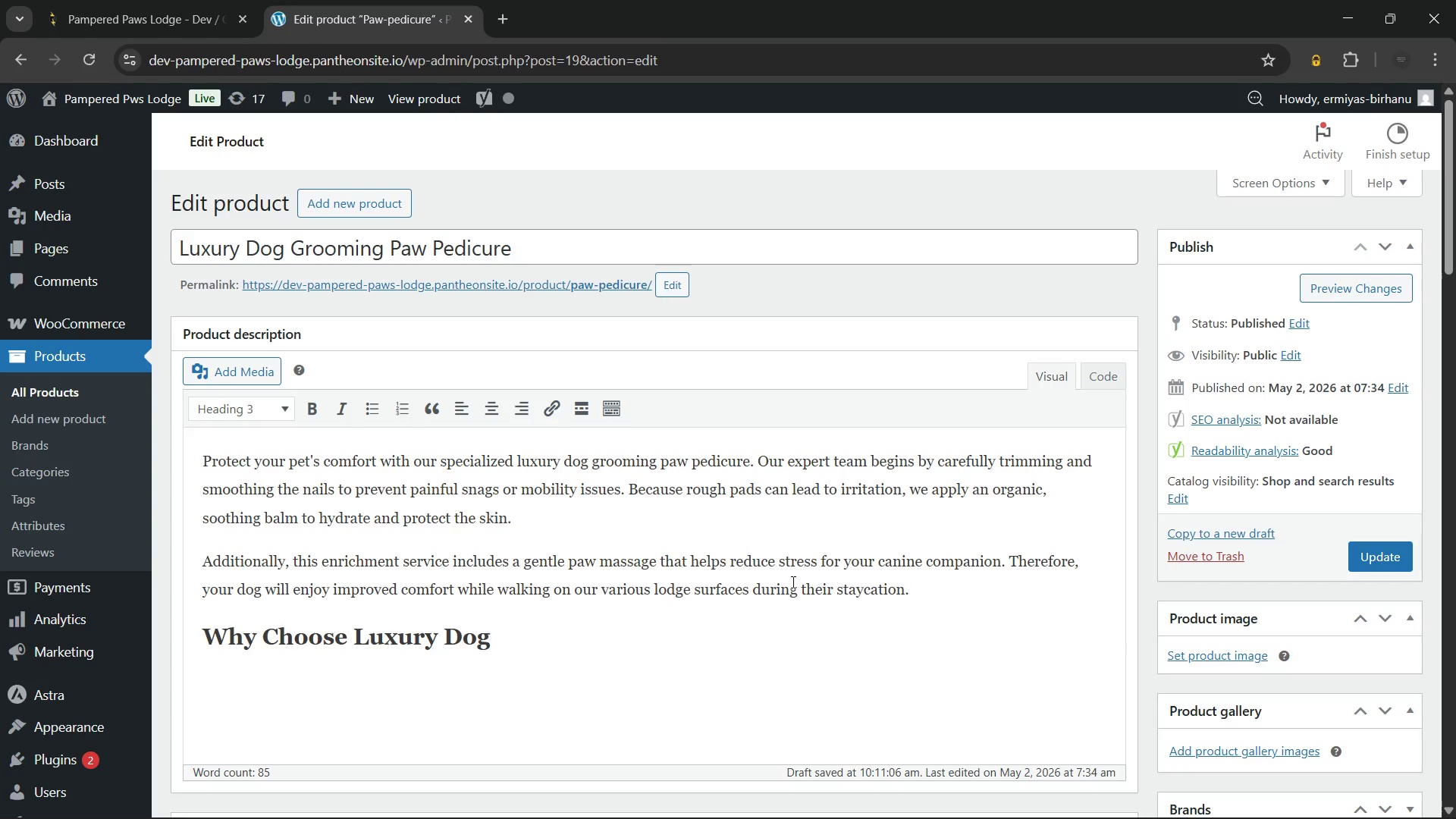 
key(Space)
 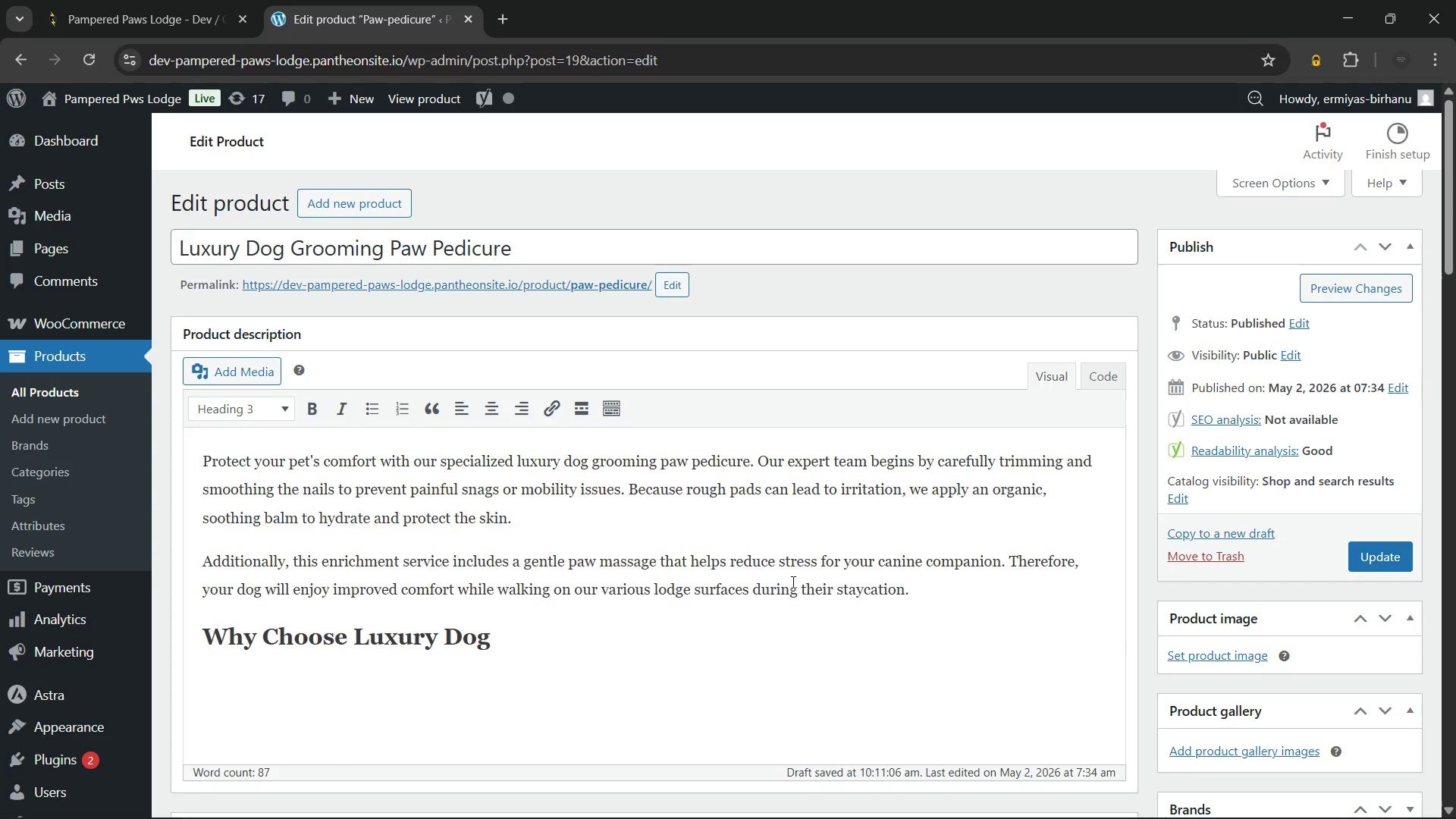 
wait(6.69)
 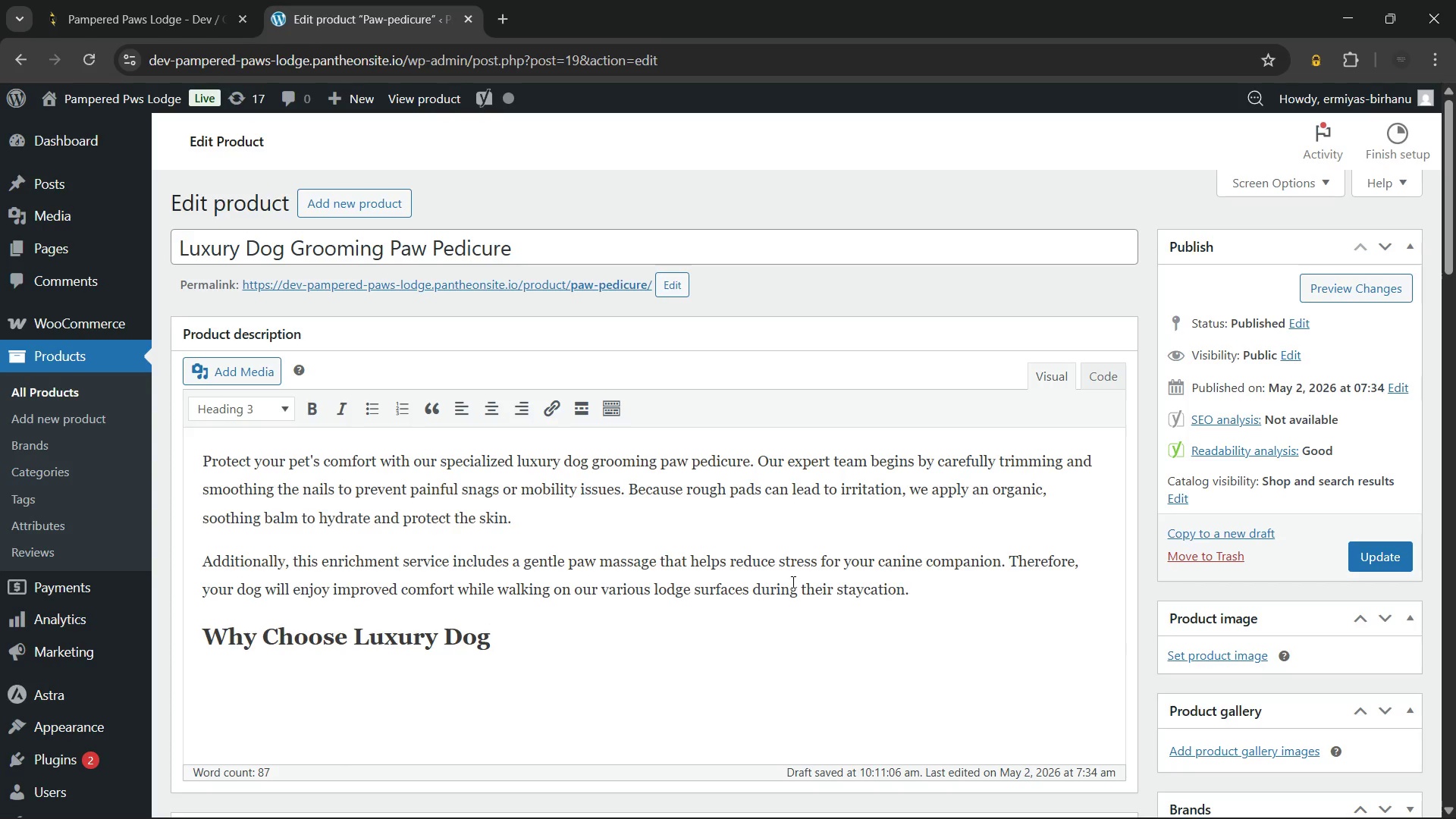 
type(Grooming Paw Pedicure for Your Dog)
 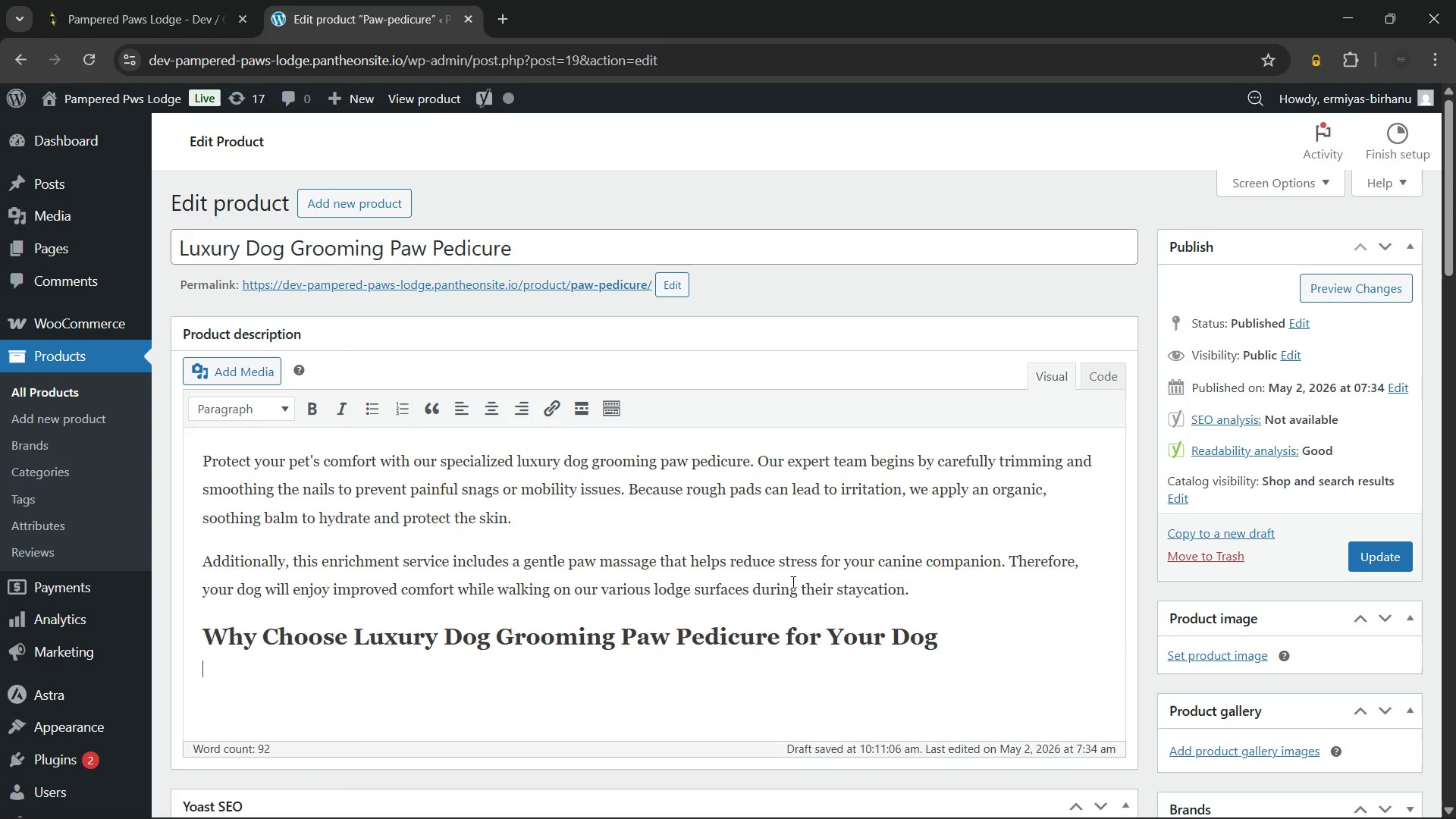 
 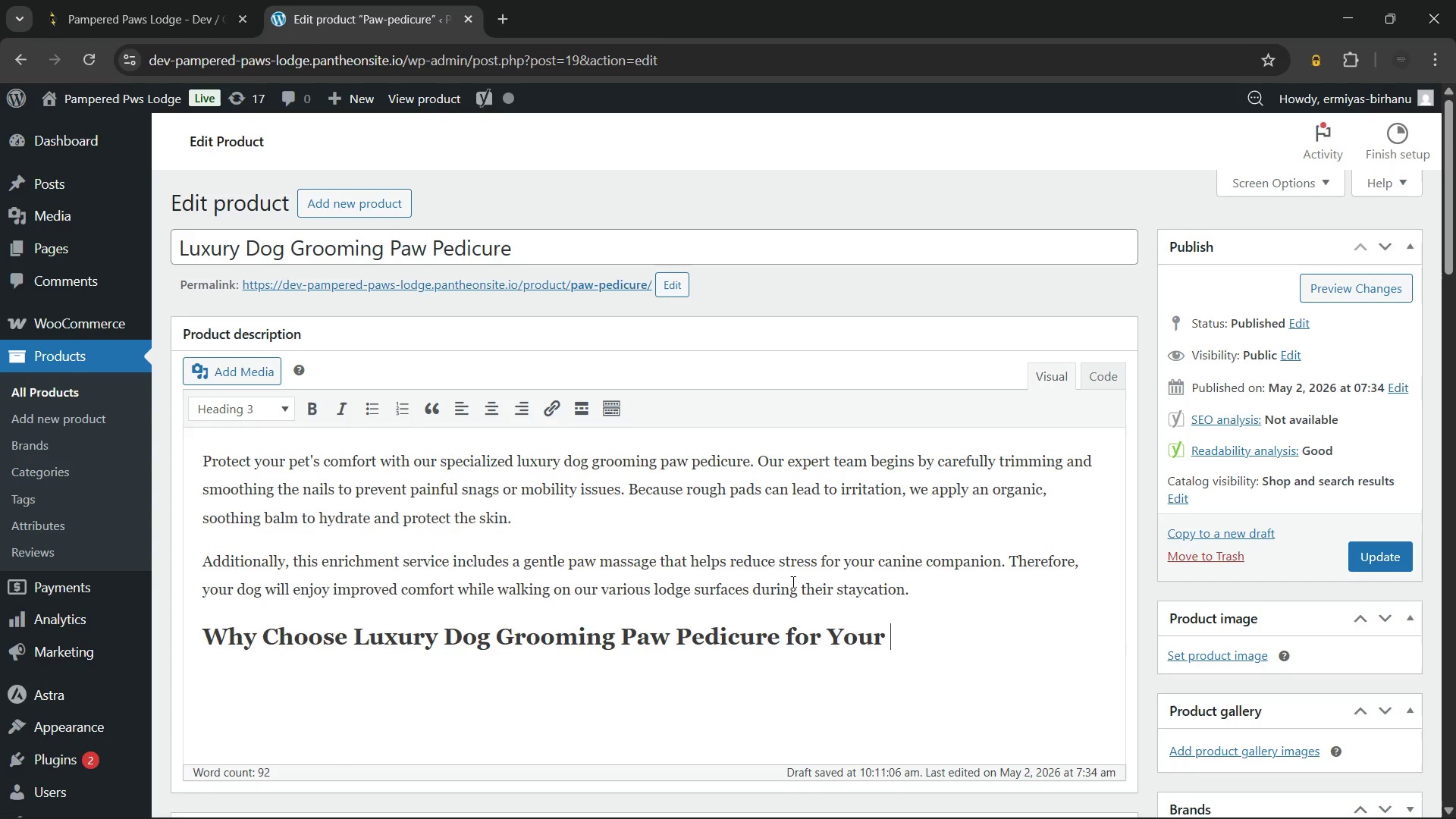 
key(Enter)
 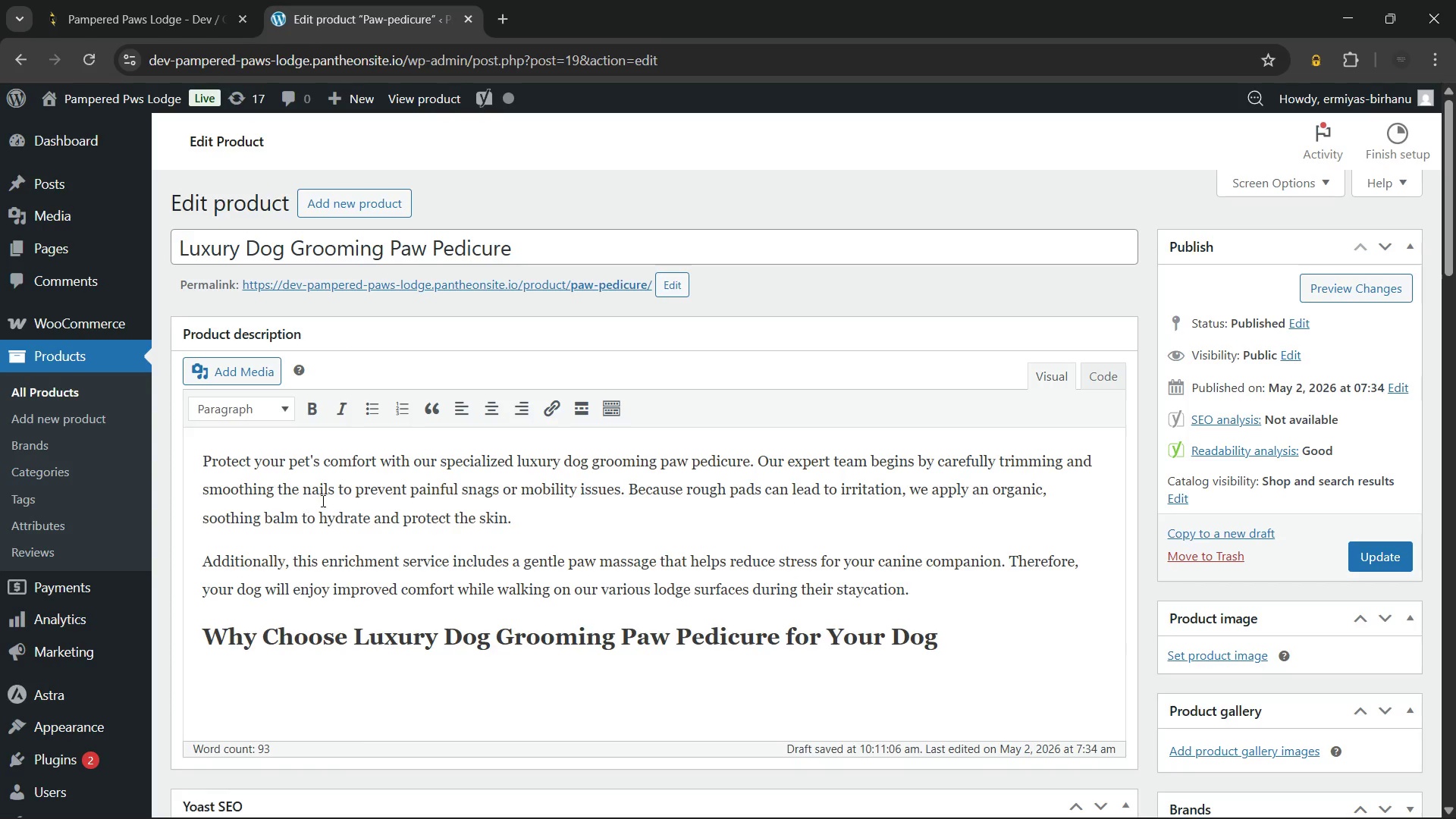 
left_click([370, 406])
 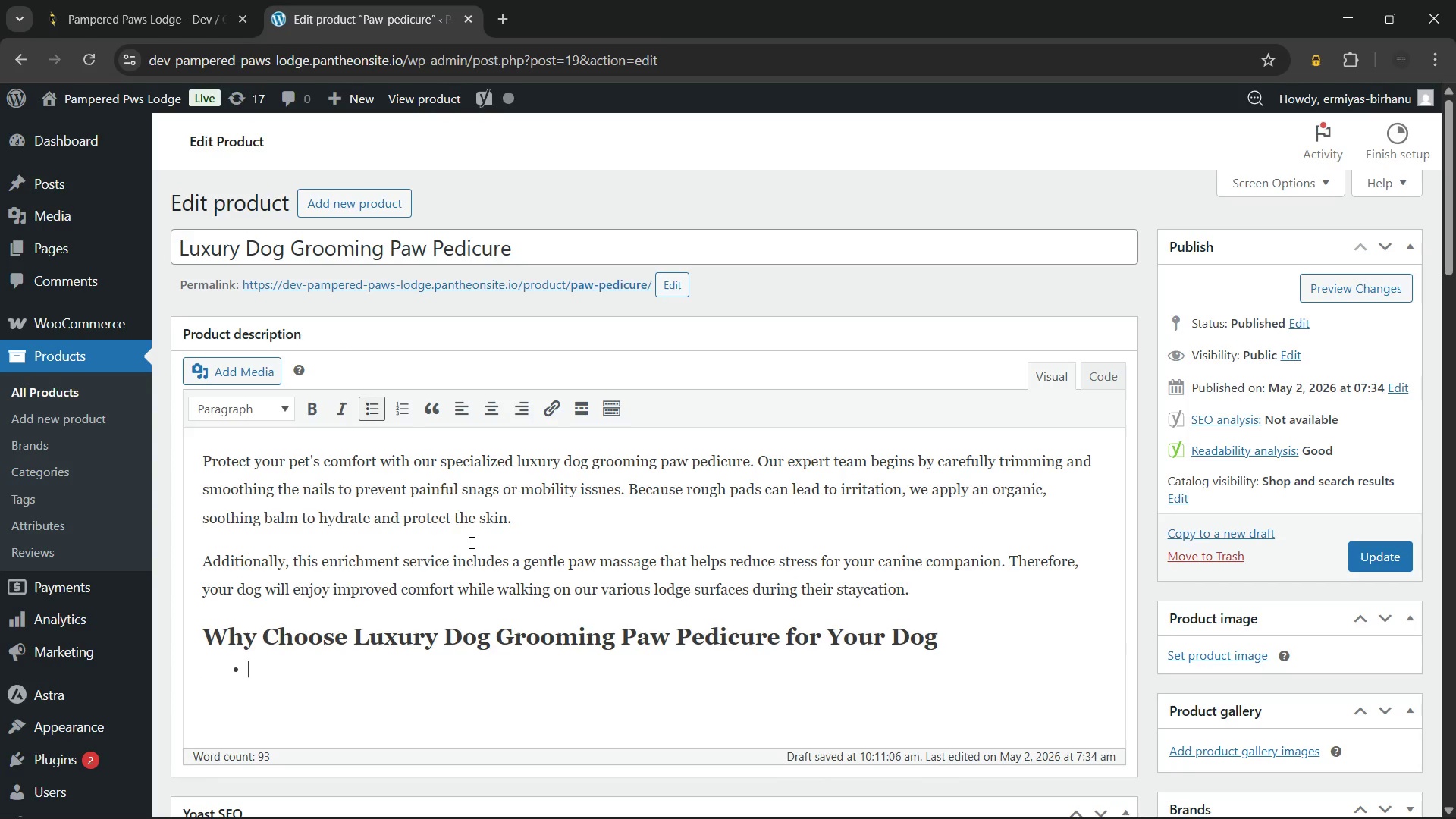 
left_click([470, 542])
 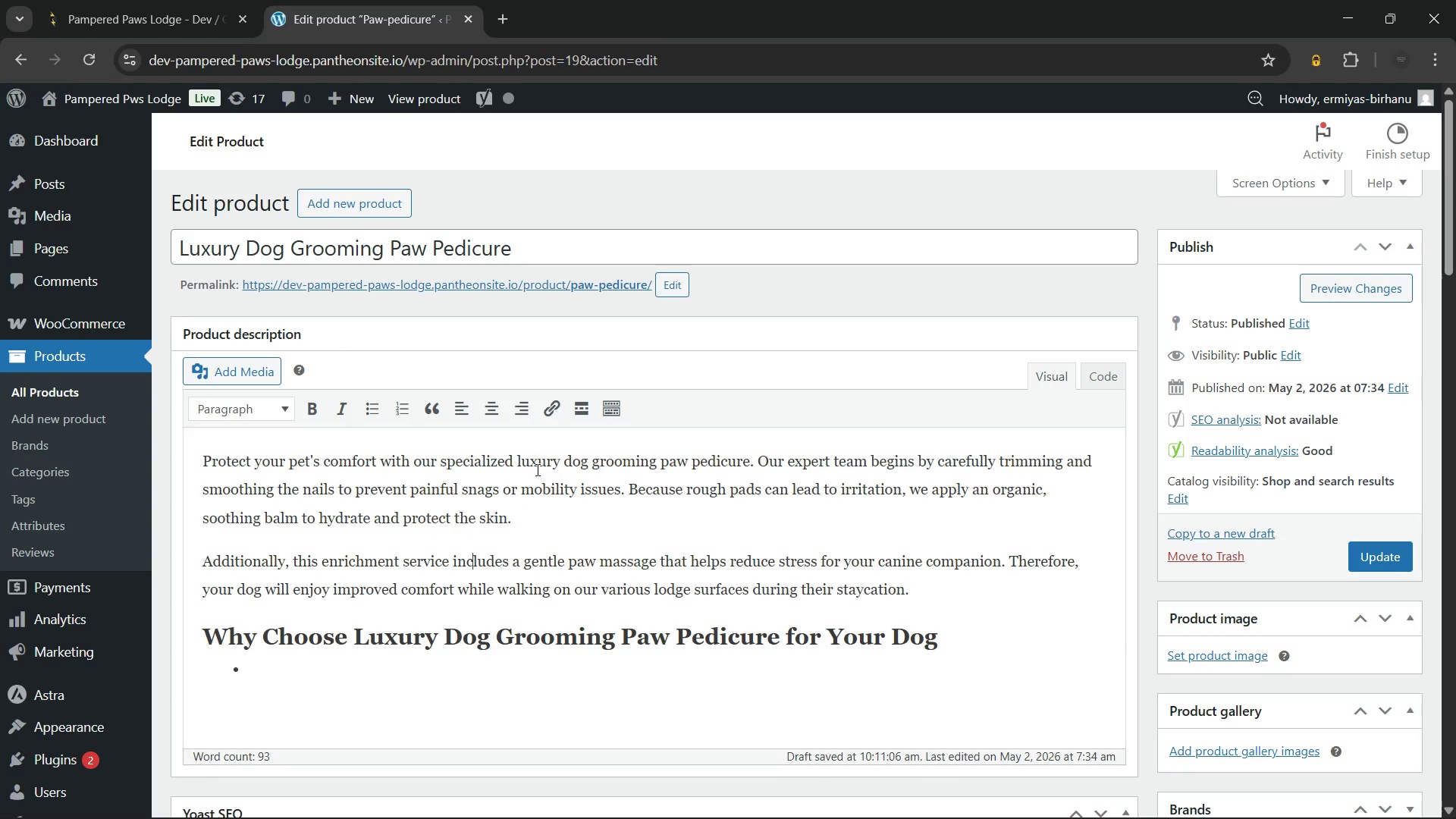 
left_click([525, 463])
 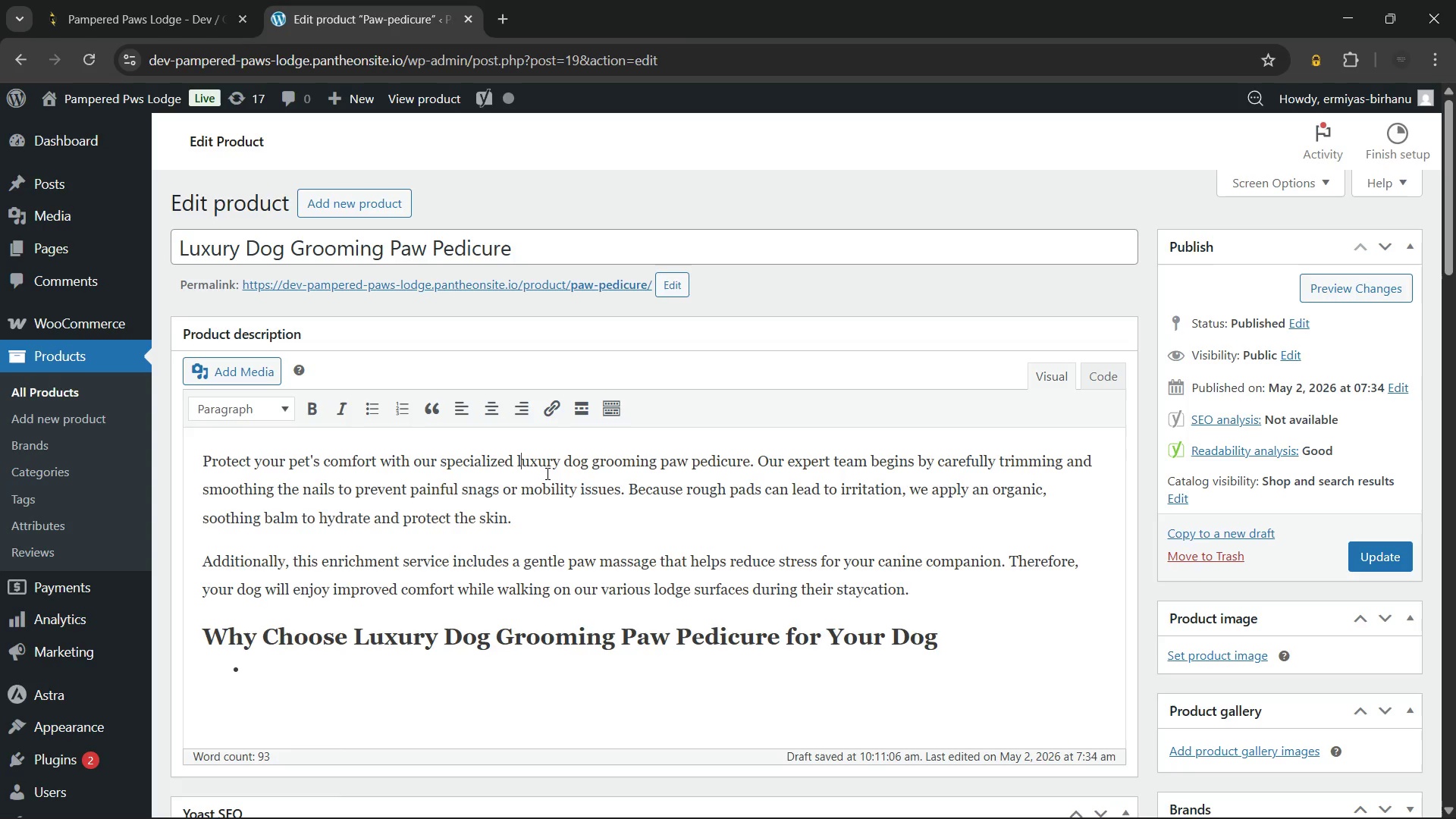 
key(Backspace)
 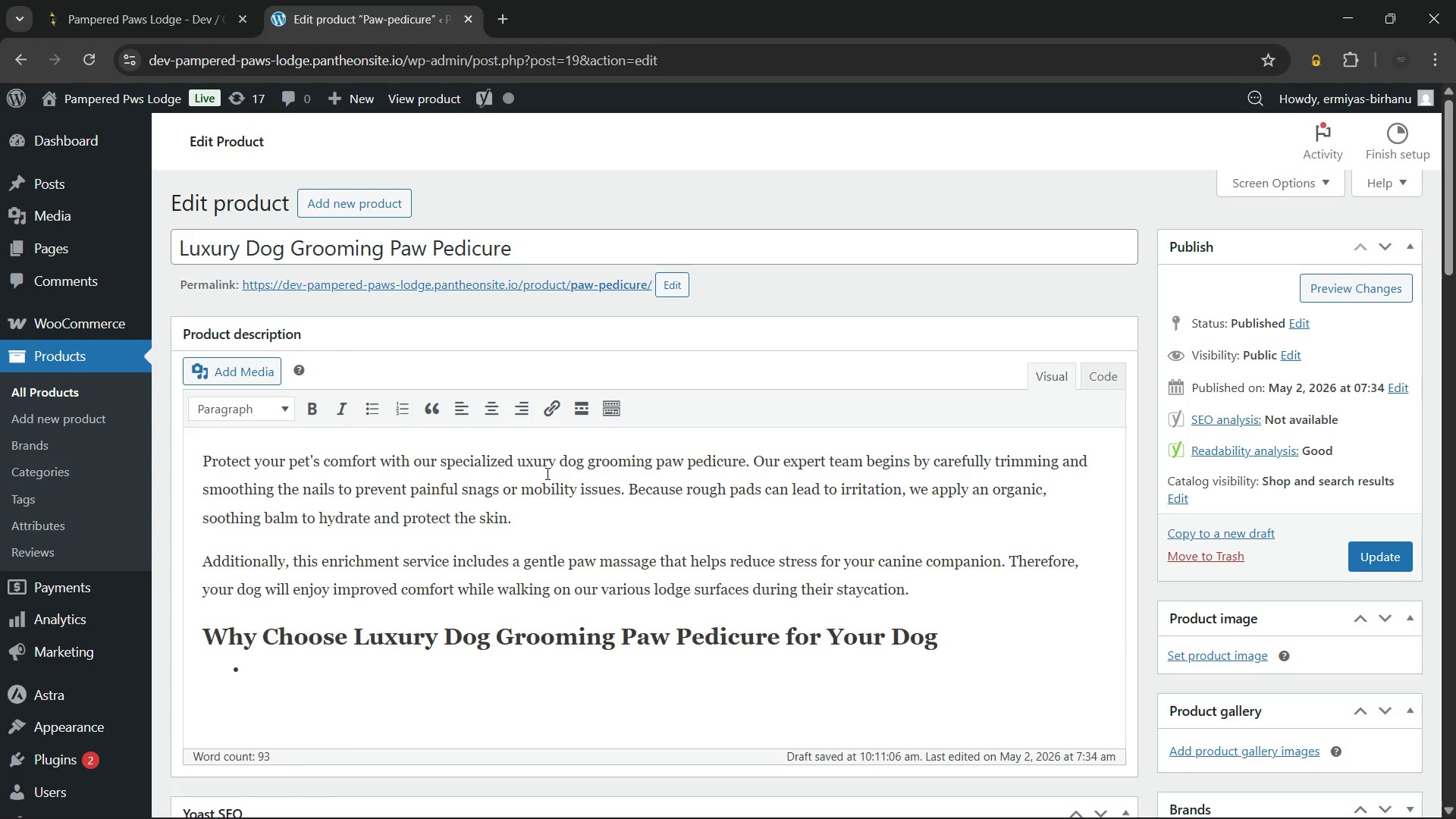 
key(Shift+L)
 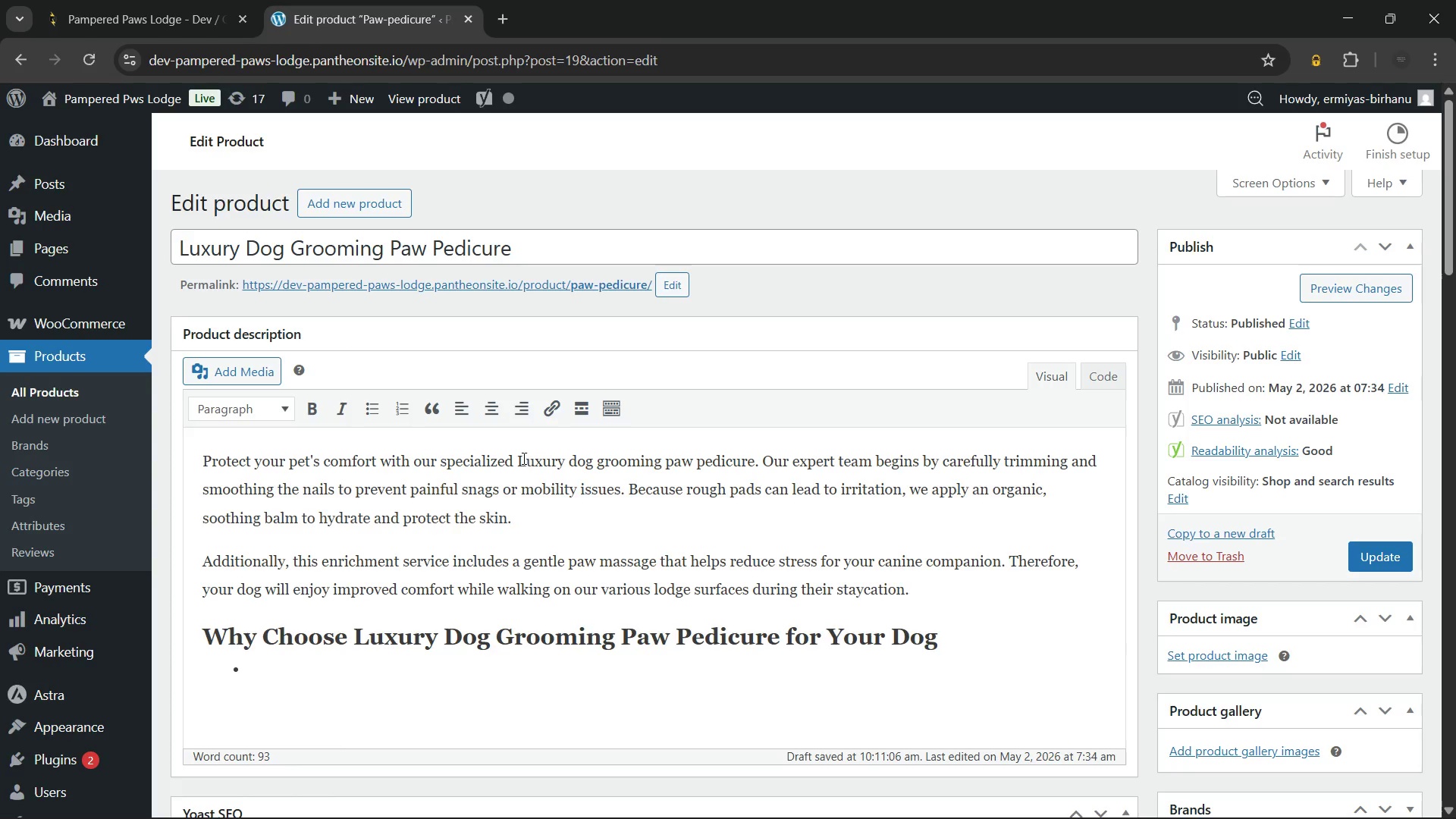 
left_click_drag(start_coordinate=[516, 459], to_coordinate=[756, 444])
 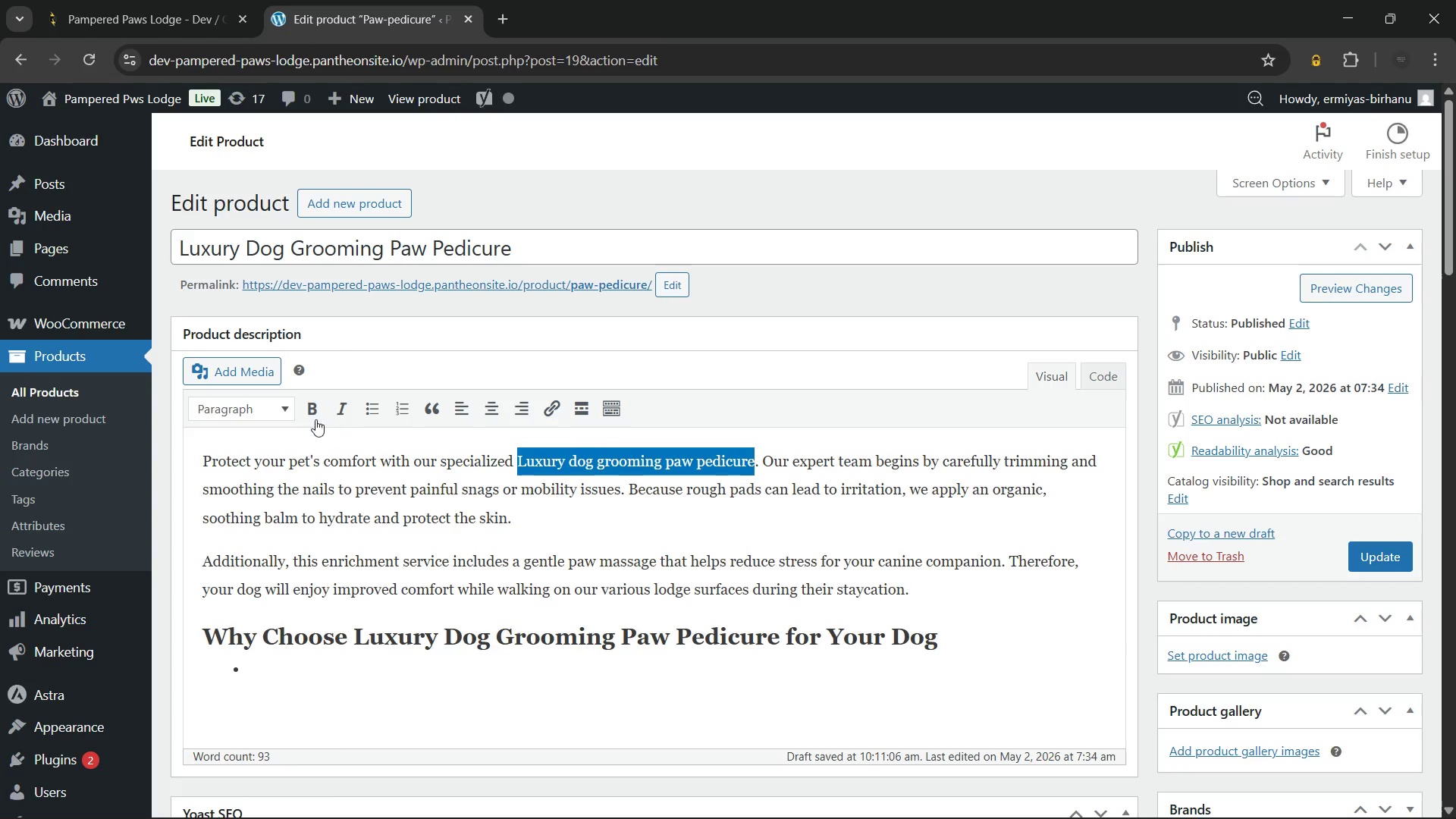 
left_click([309, 413])
 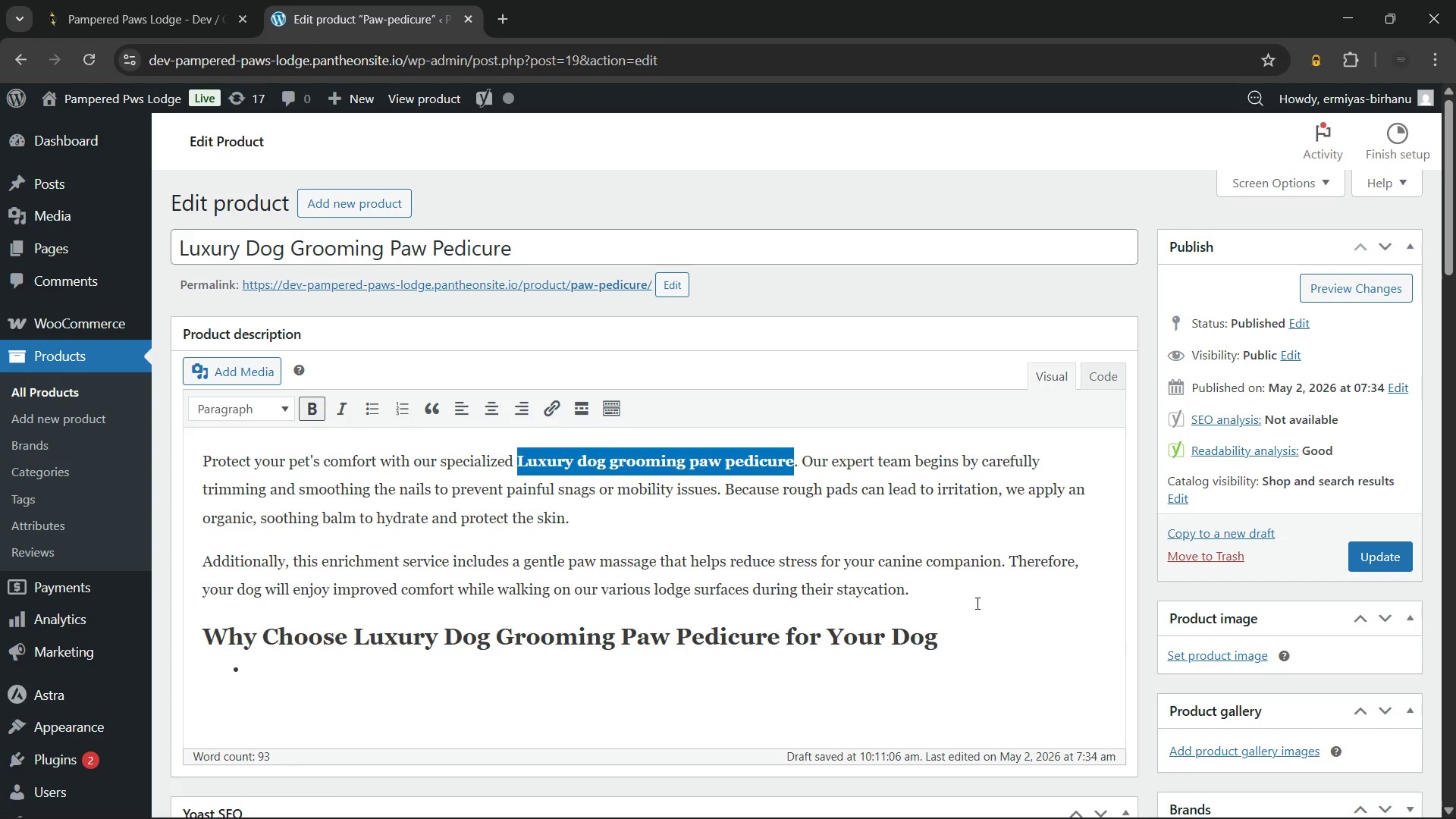 
left_click([964, 596])
 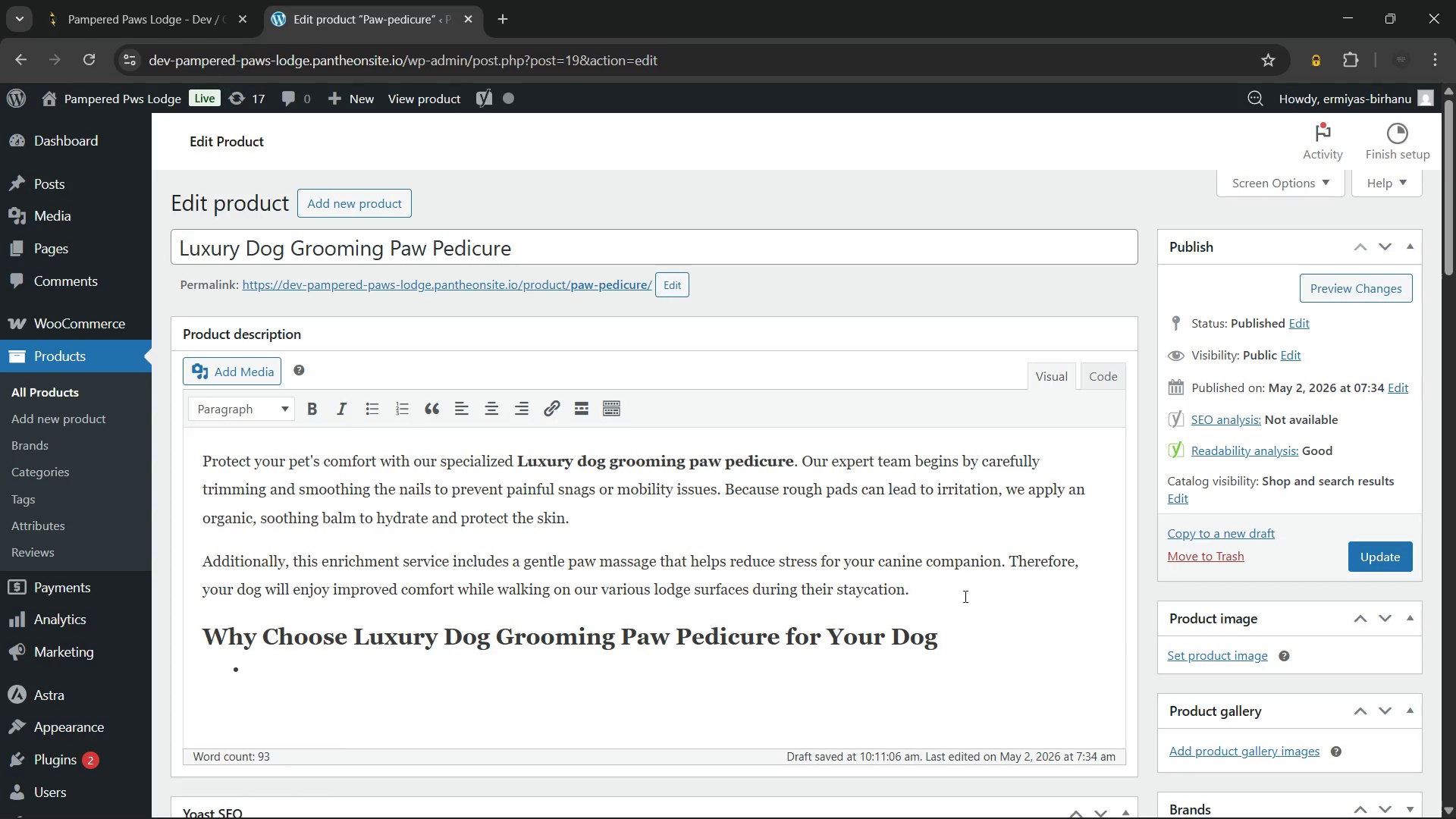 
wait(20.23)
 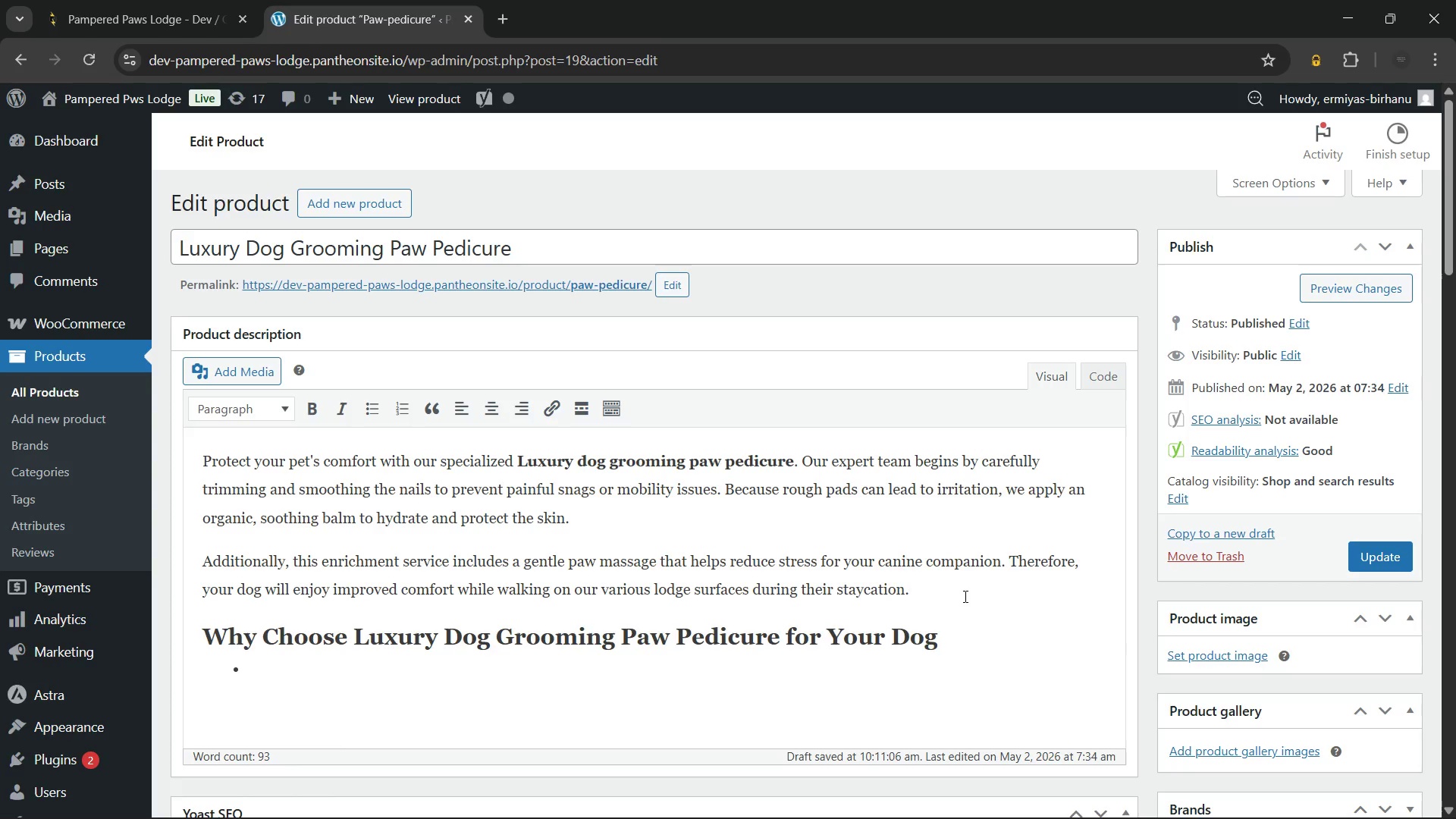 
scroll: coordinate [429, 635], scroll_direction: down, amount: 1.0
 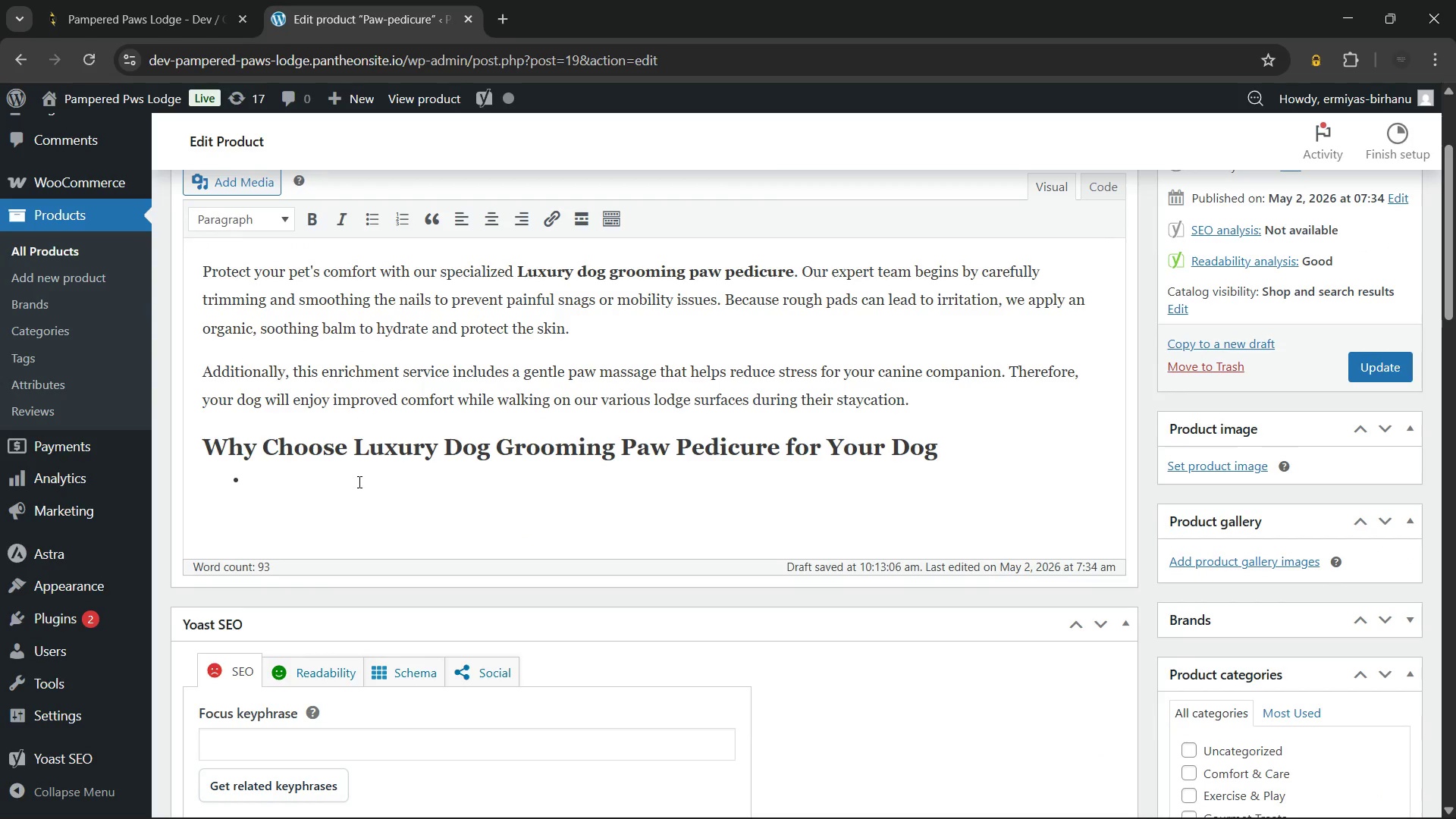 
left_click([358, 482])
 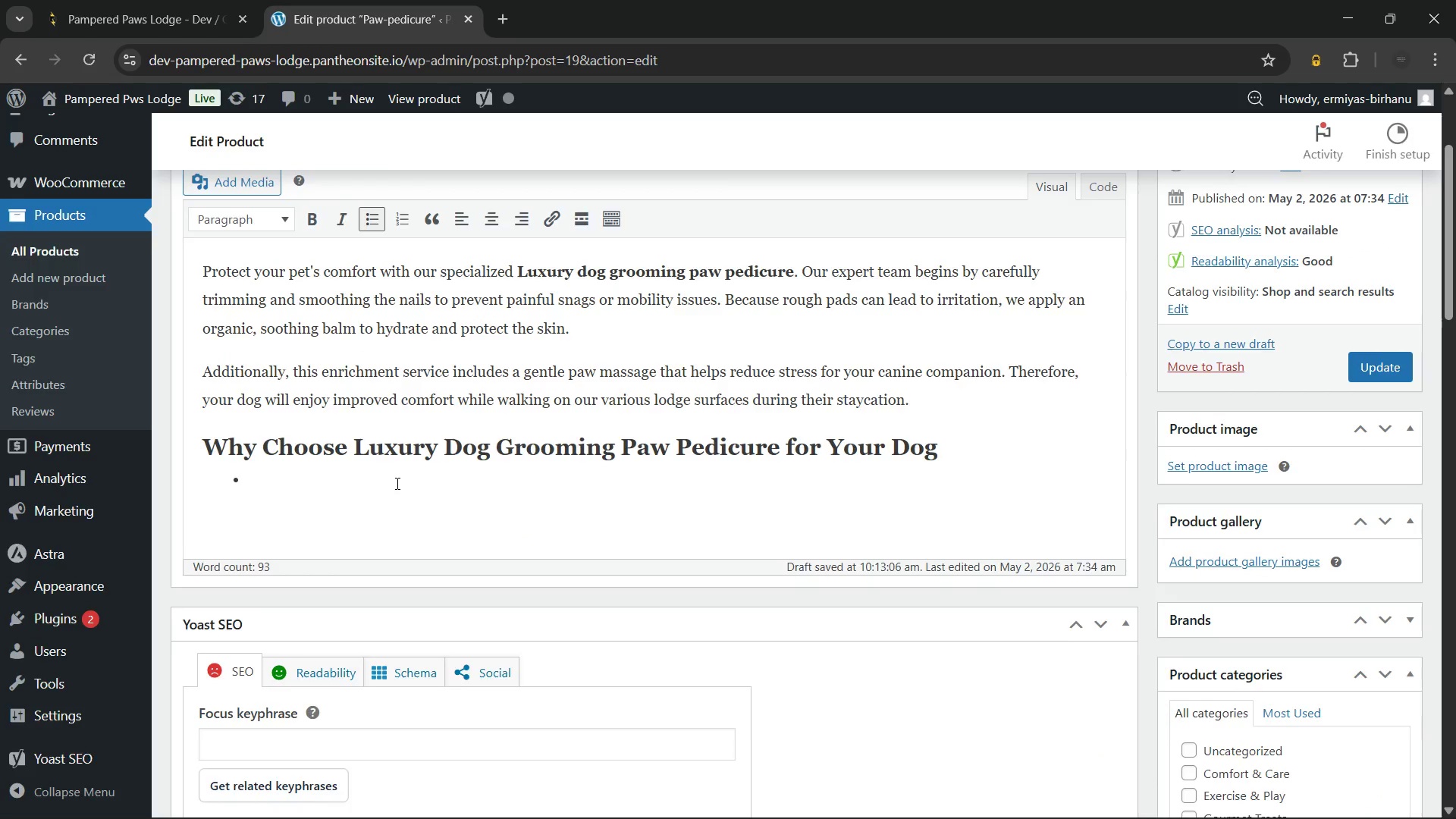 
scroll: coordinate [396, 483], scroll_direction: none, amount: 0.0
 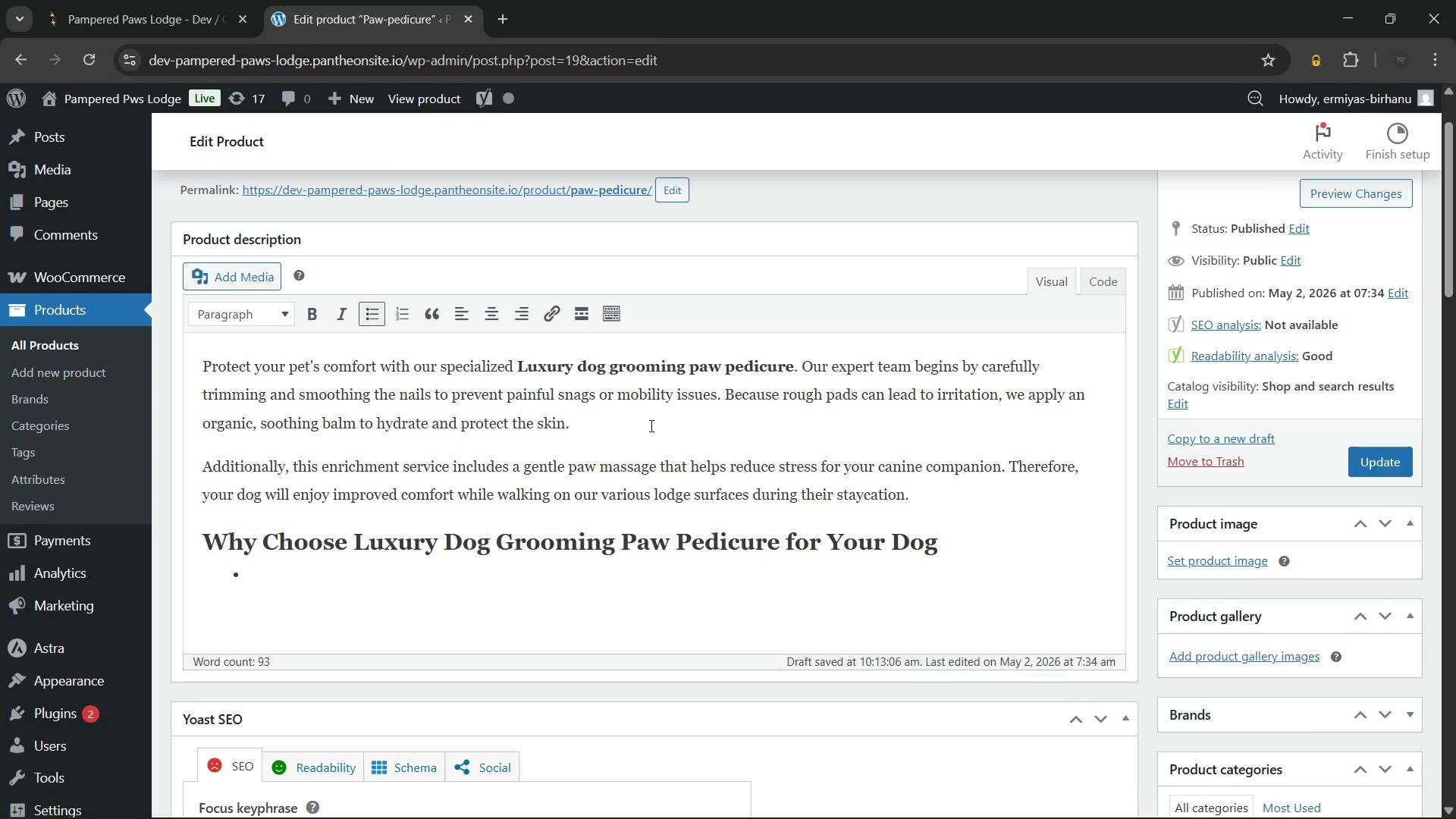 
wait(26.63)
 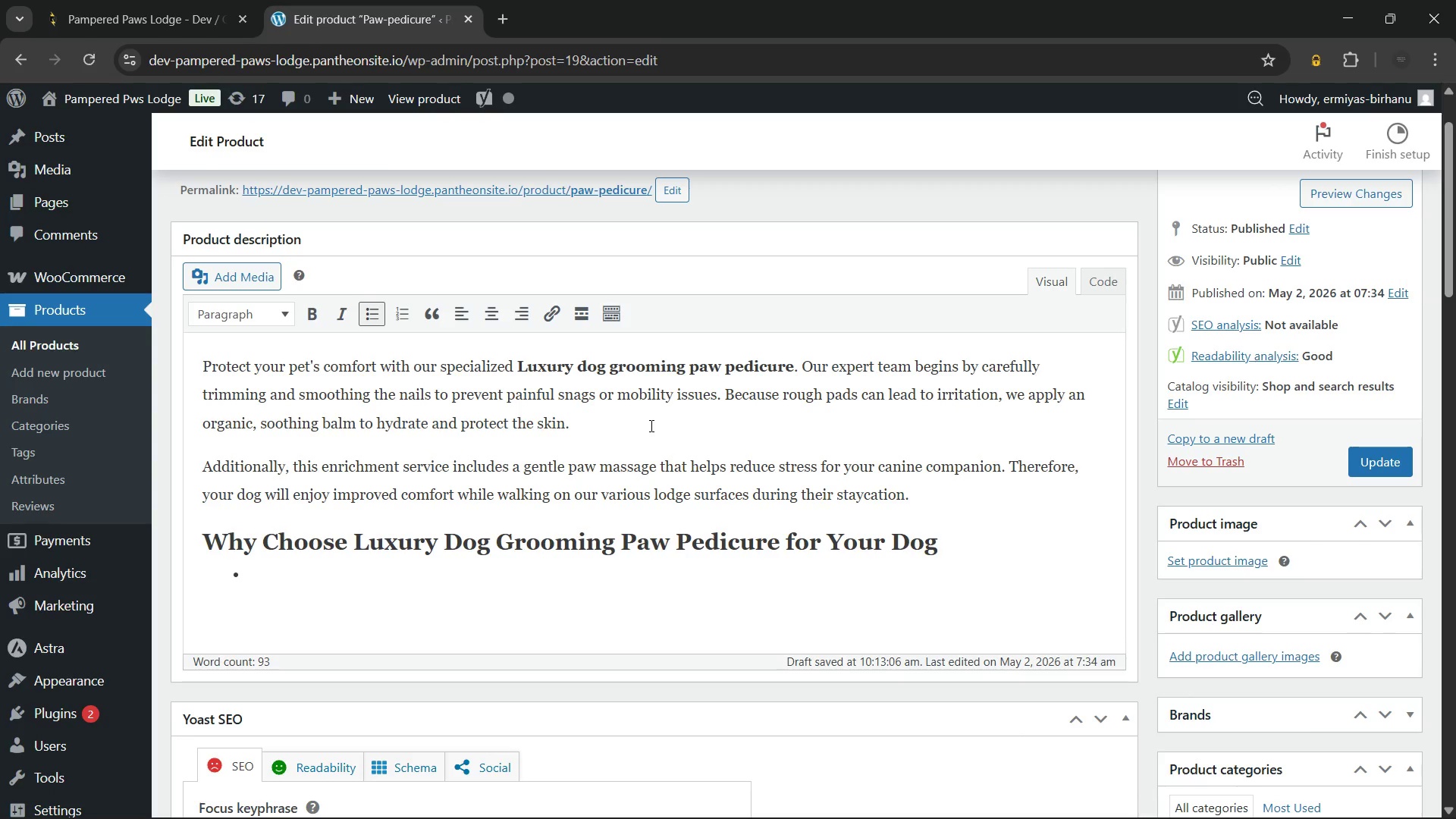 
type(Pri)
key(Backspace)
type(ovides professional nail trimming to ensure healthy foot alignment and posture)
 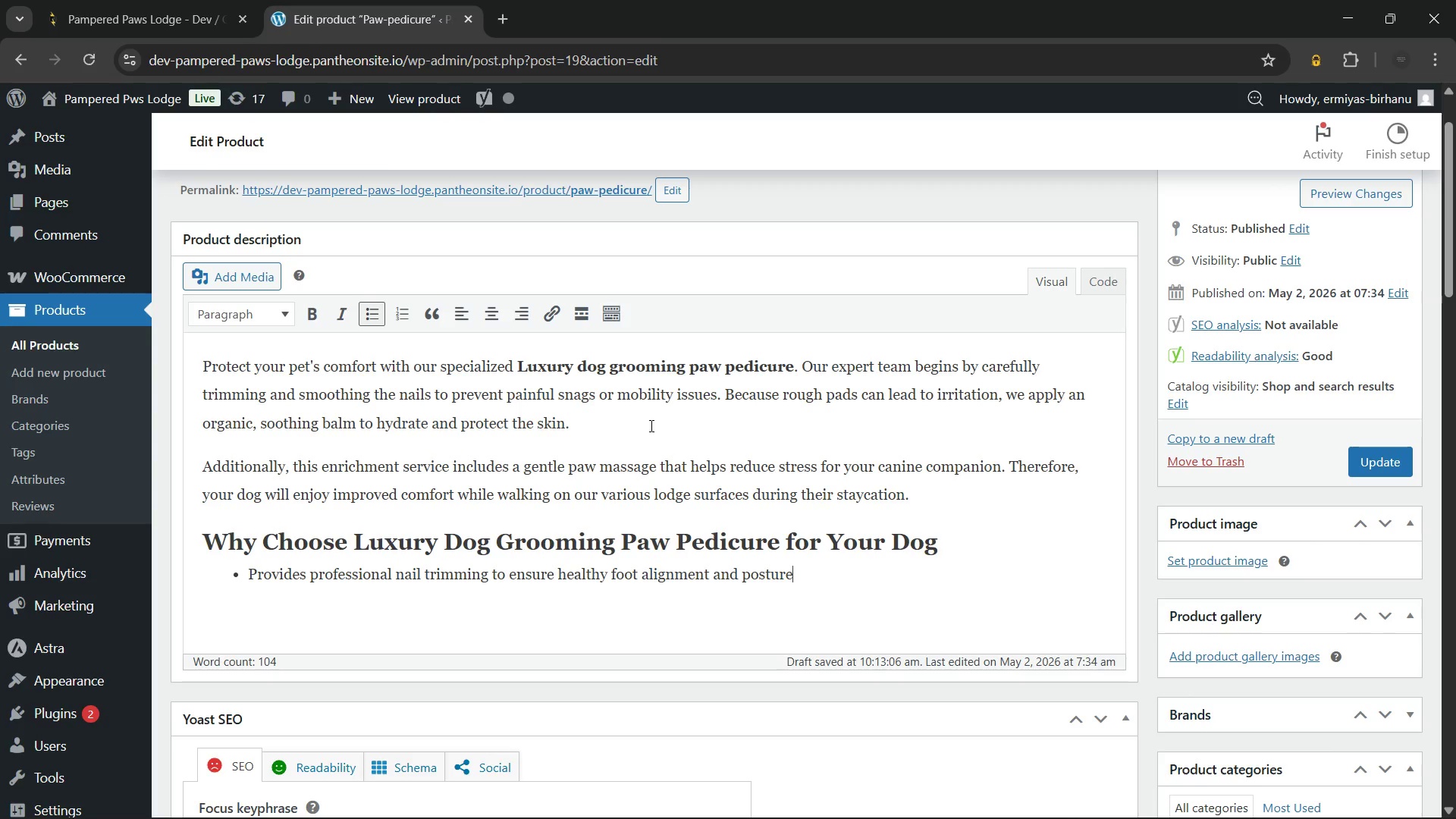 
wait(32.98)
 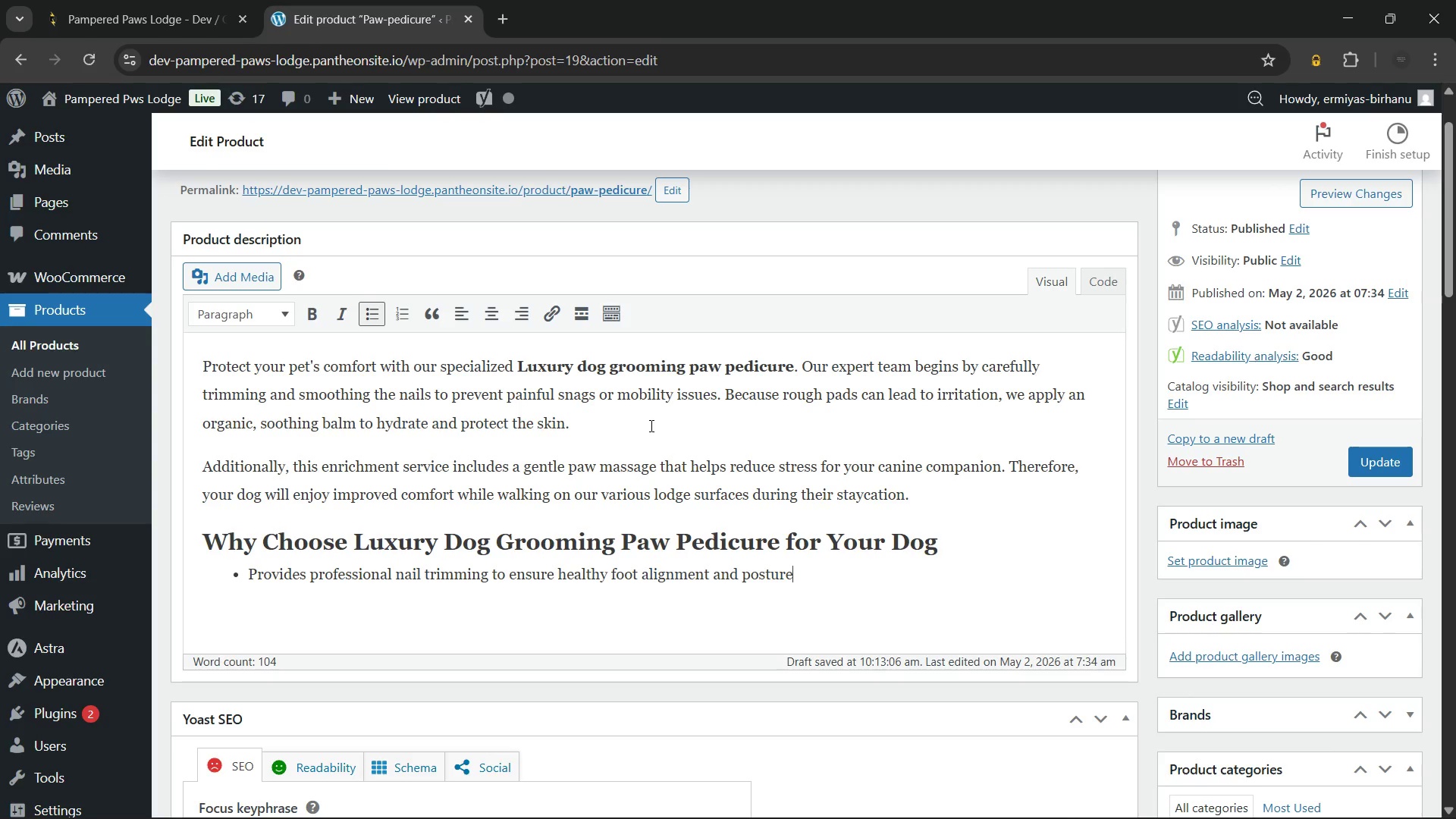 
key(Period)
 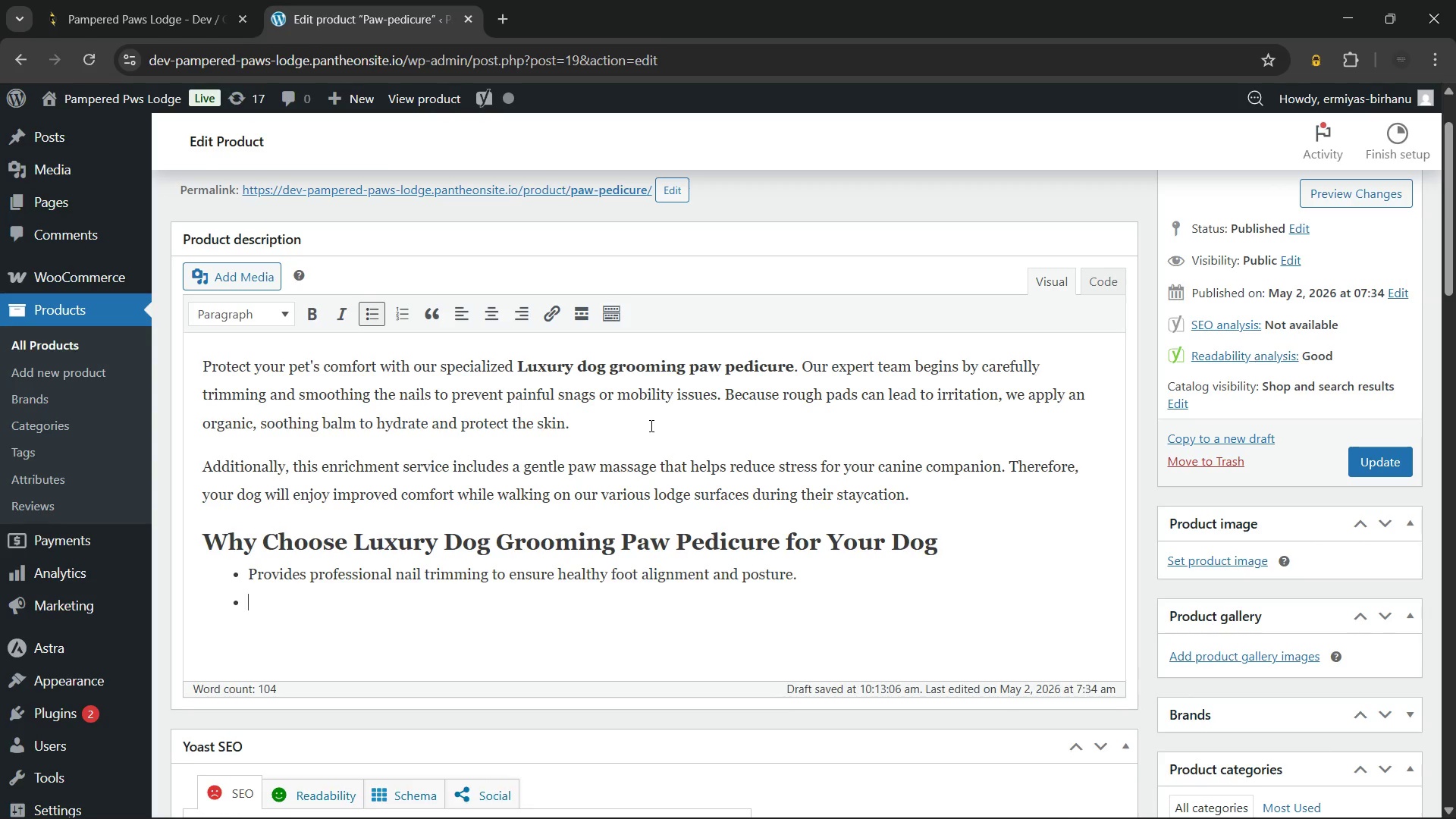 
key(Enter)
 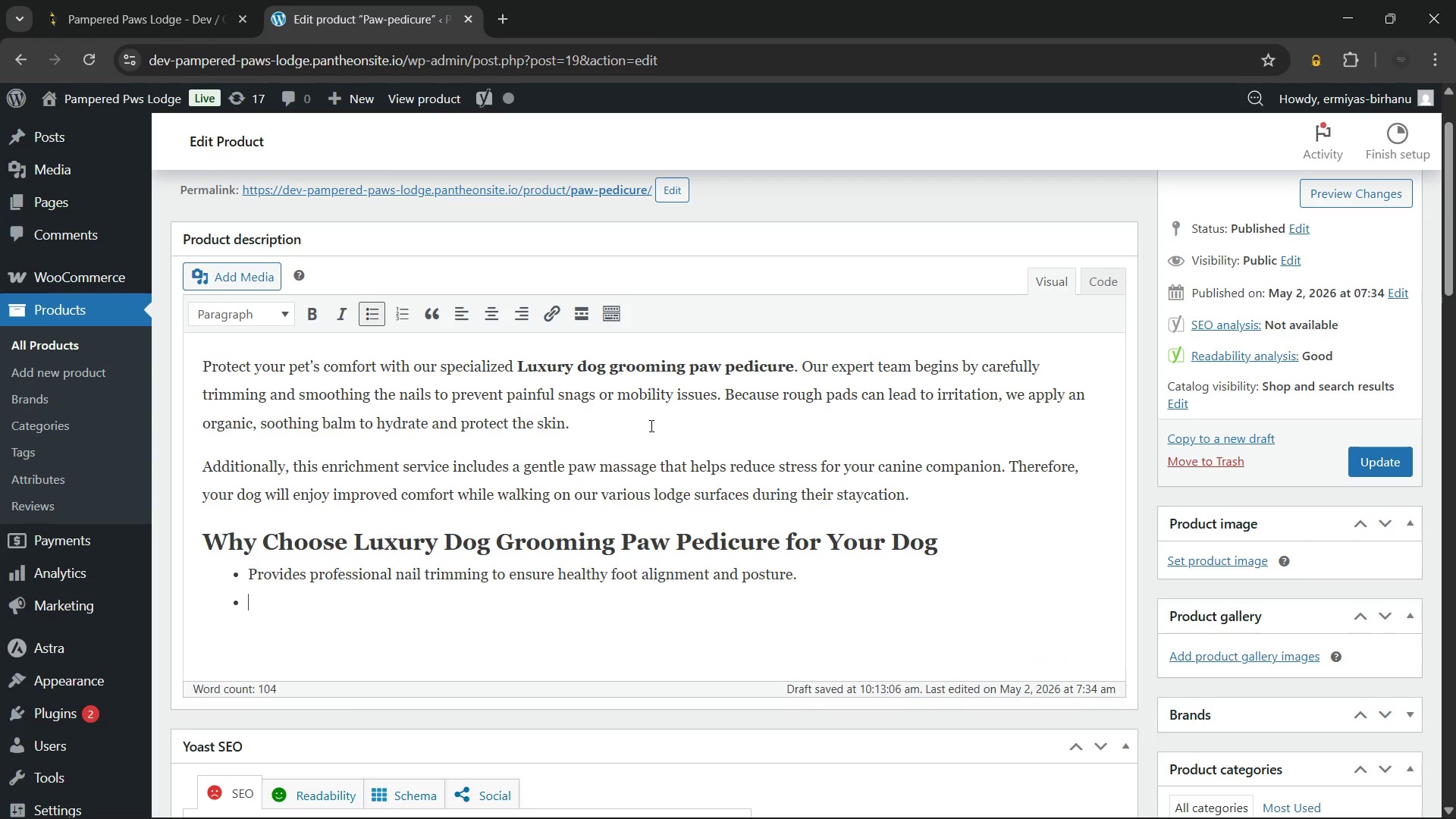 
type(Features)
 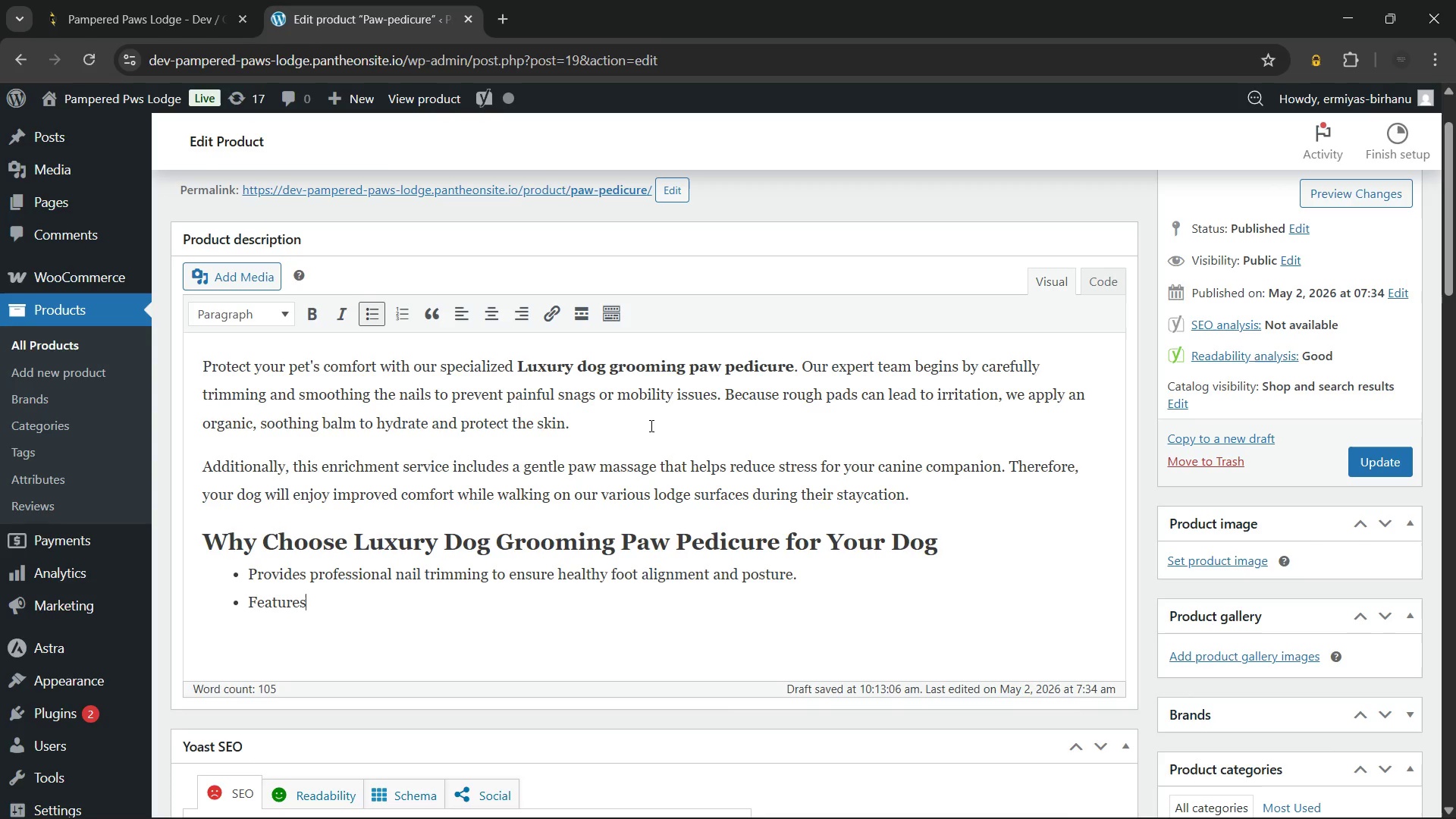 
wait(19.81)
 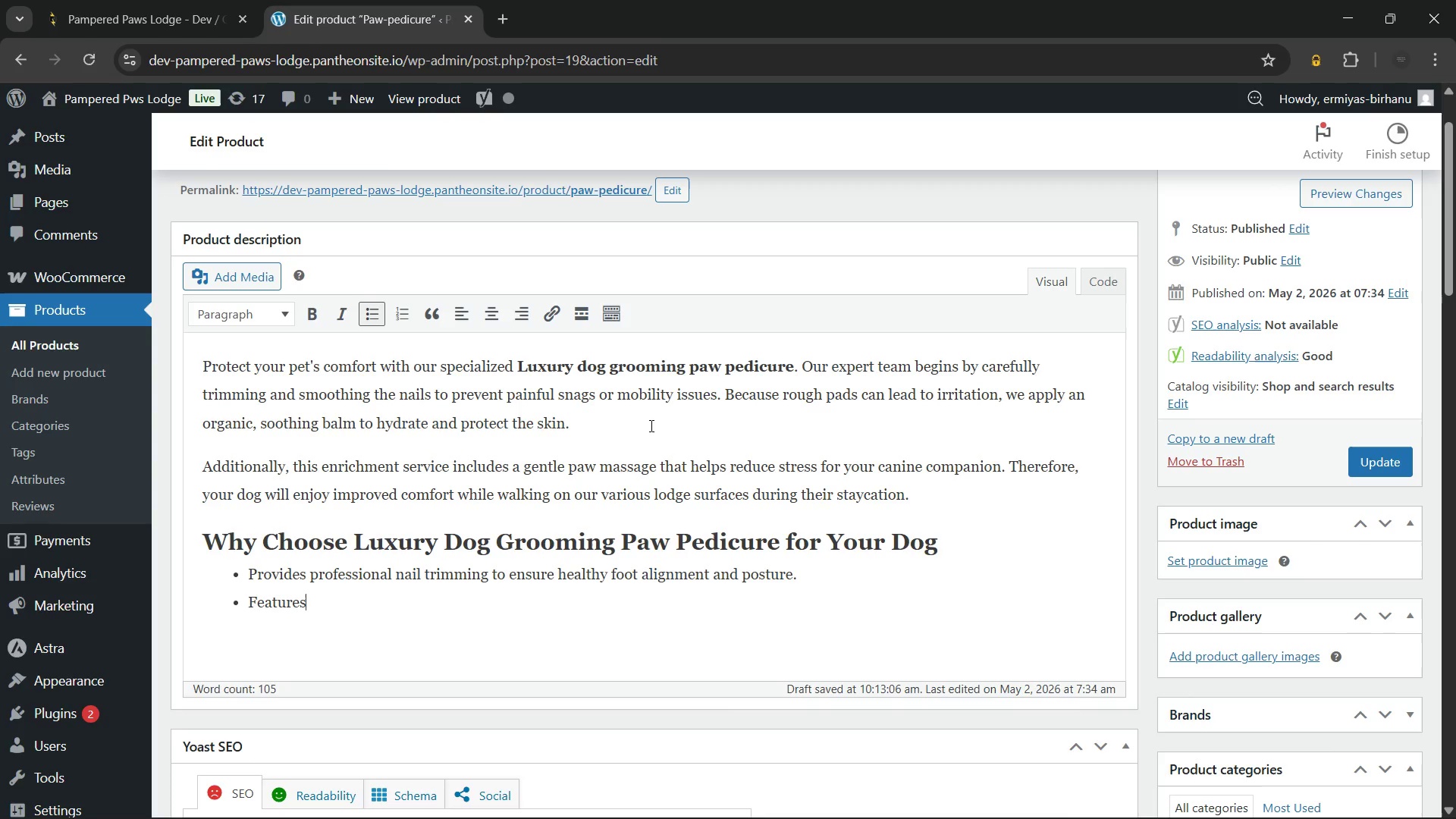 
type( soothing organic balm to repari)
key(Backspace)
key(Backspace)
type(ir dry or cracked paw pads.)
 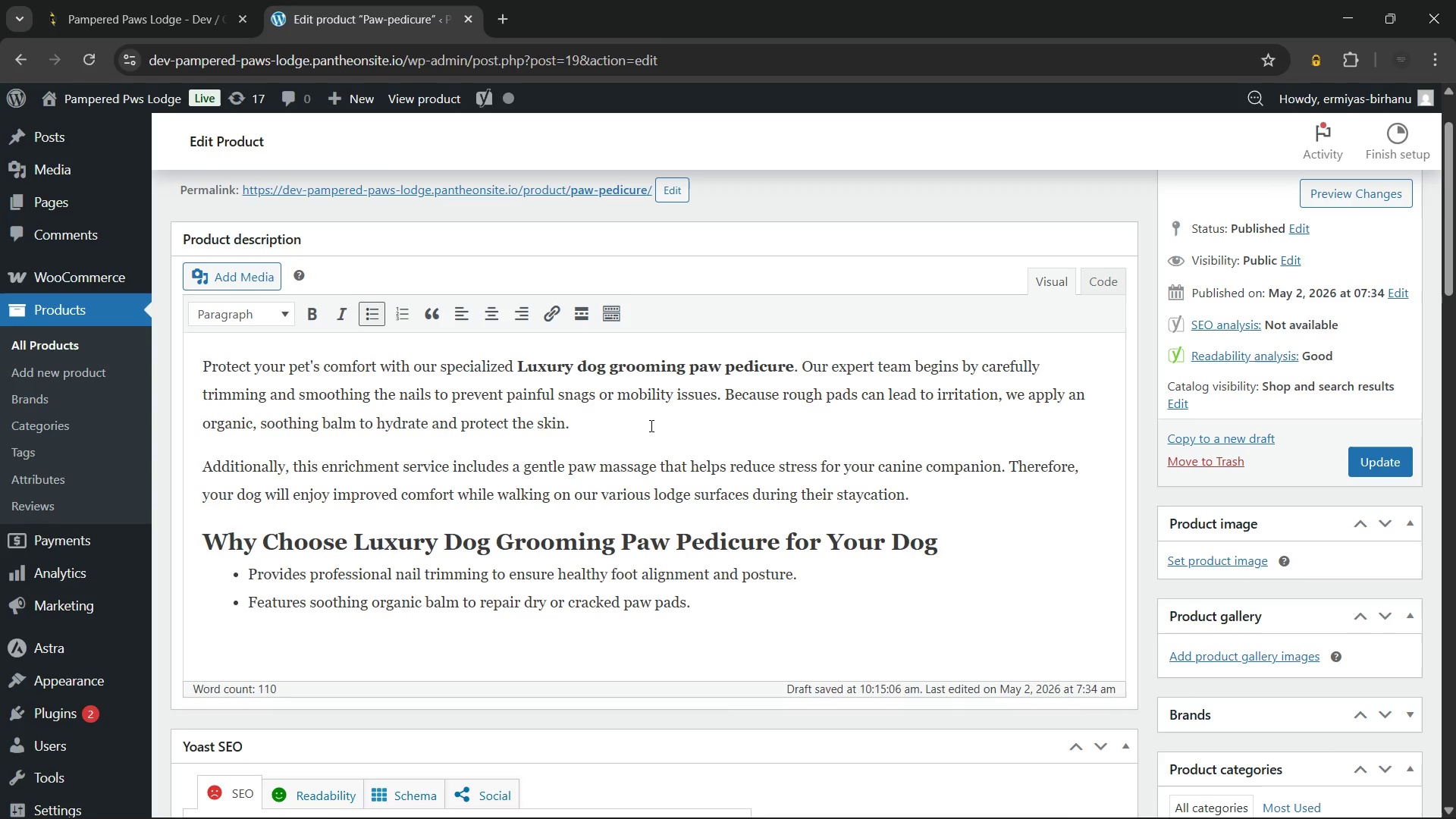 
key(Enter)
 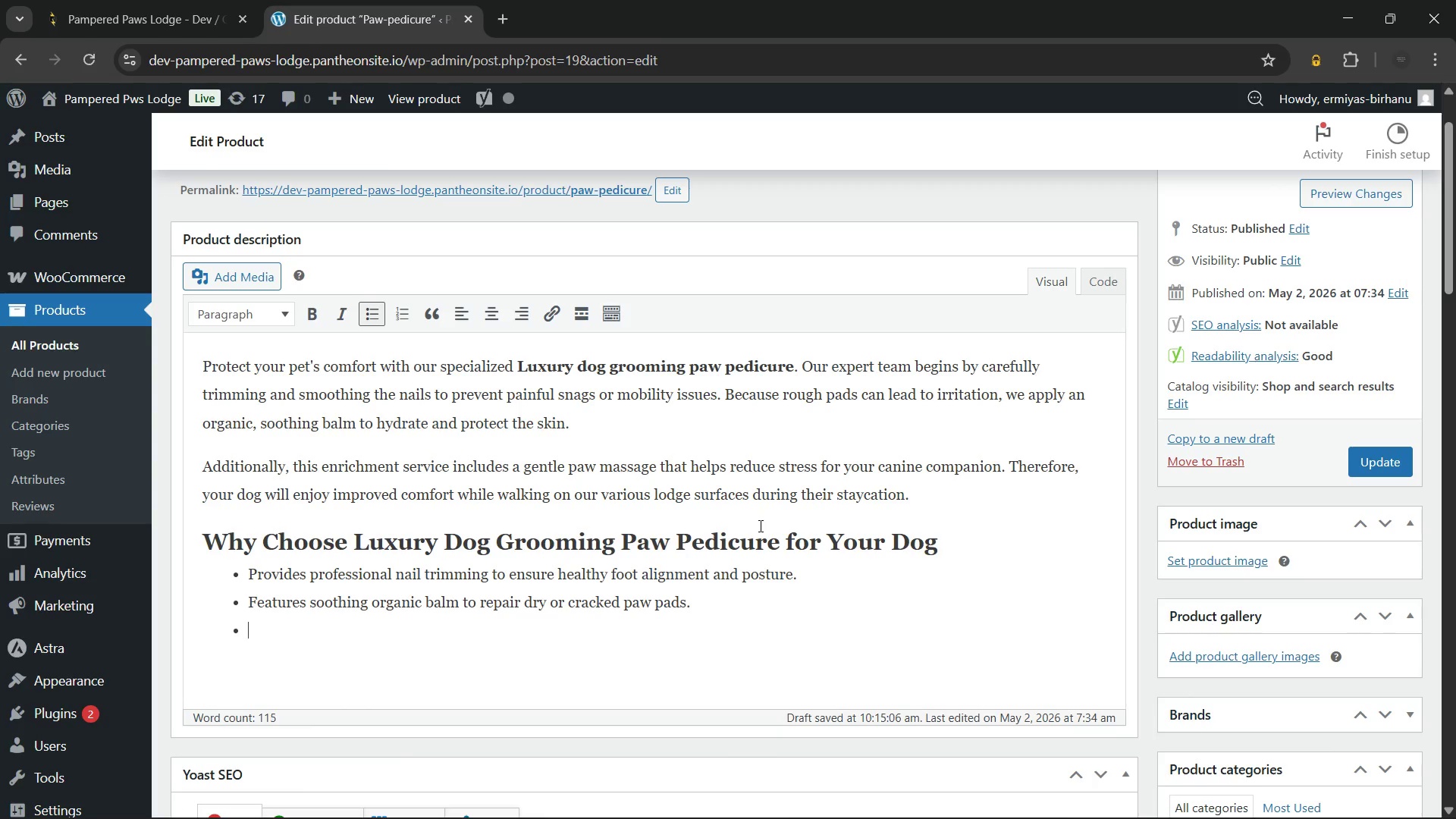 
scroll: coordinate [781, 551], scroll_direction: down, amount: 1.0
 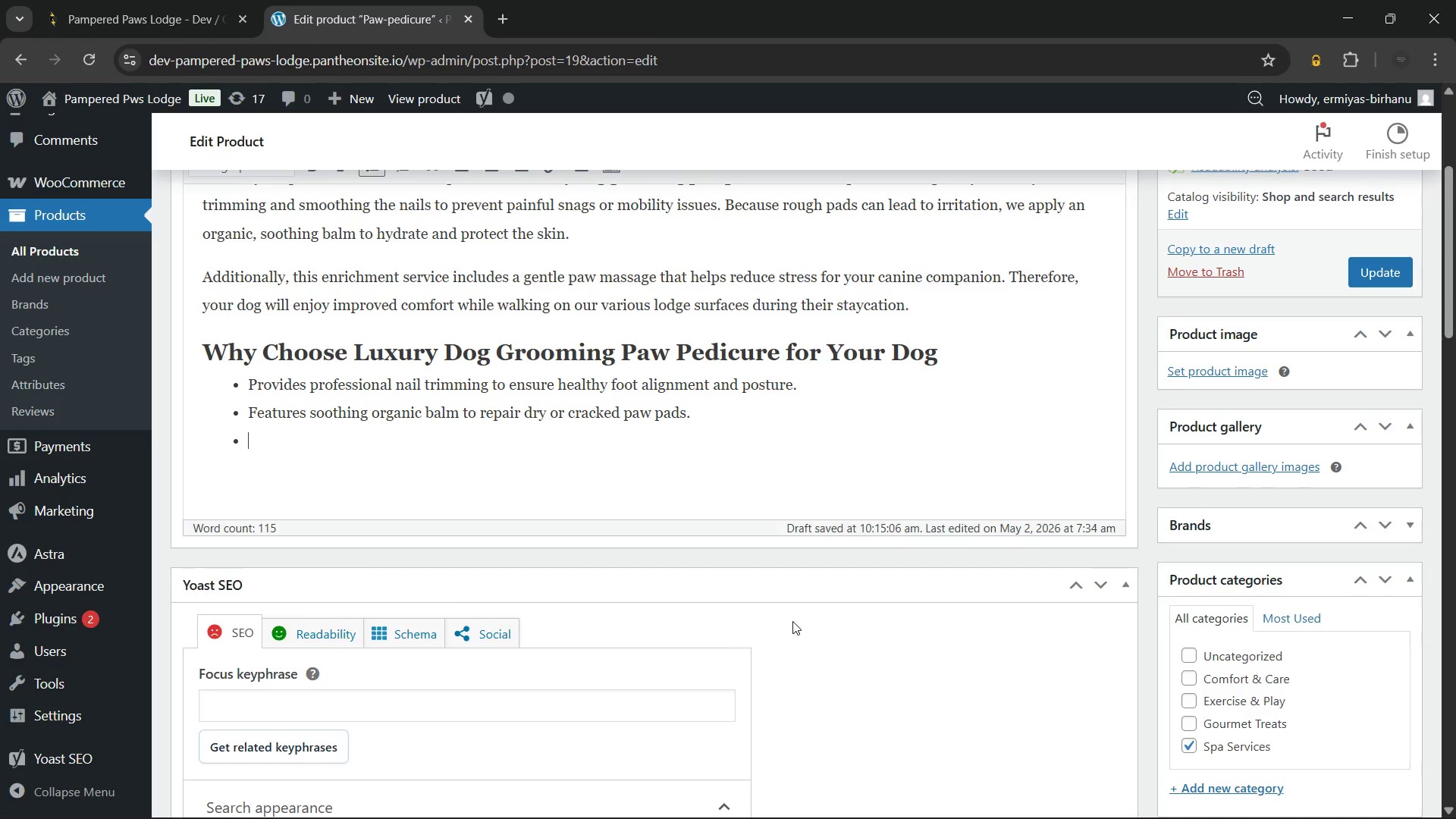 
type(Offers a calming sensory experience through gentle touch and massage techniques.)
 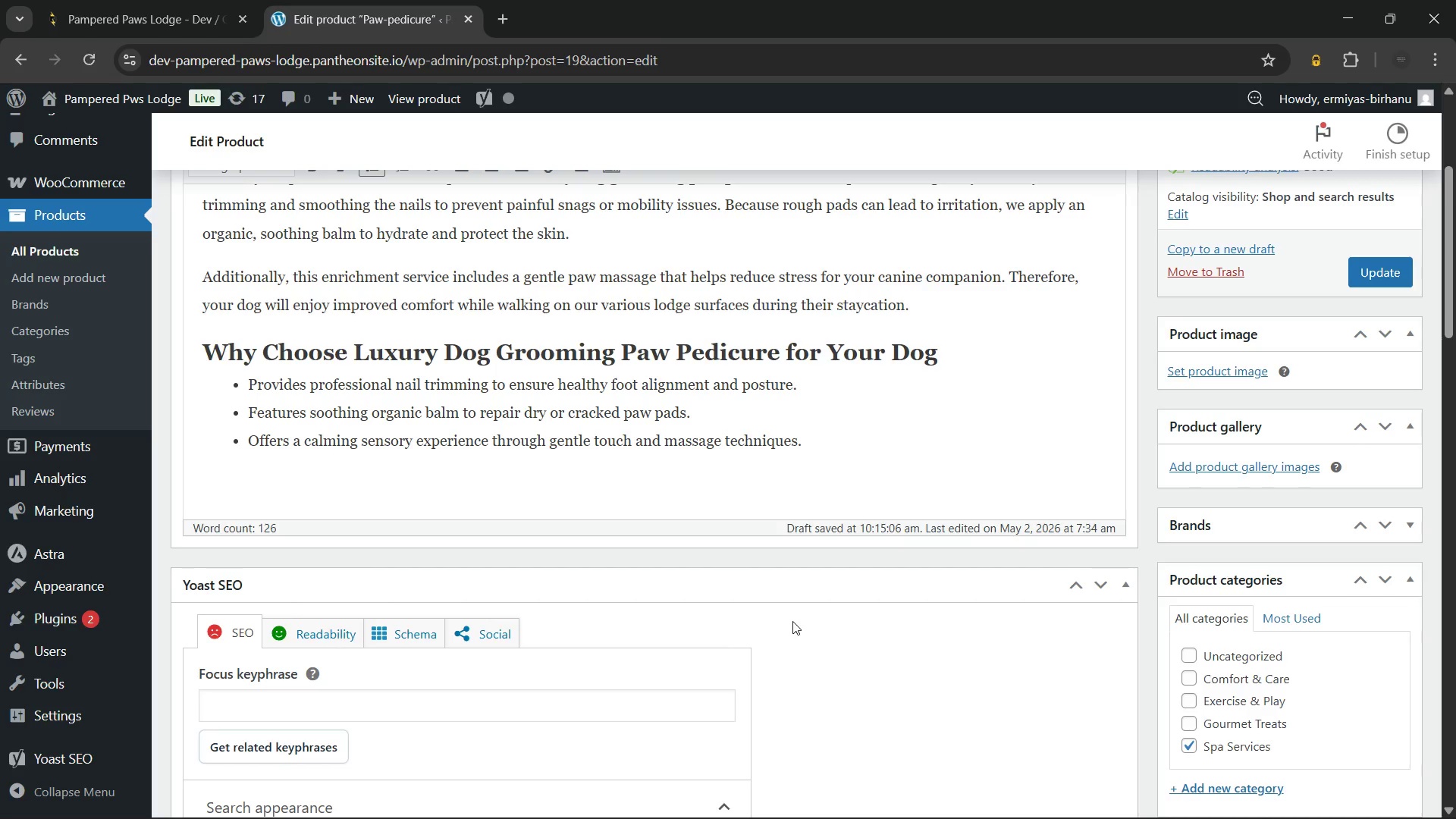 
wait(19.33)
 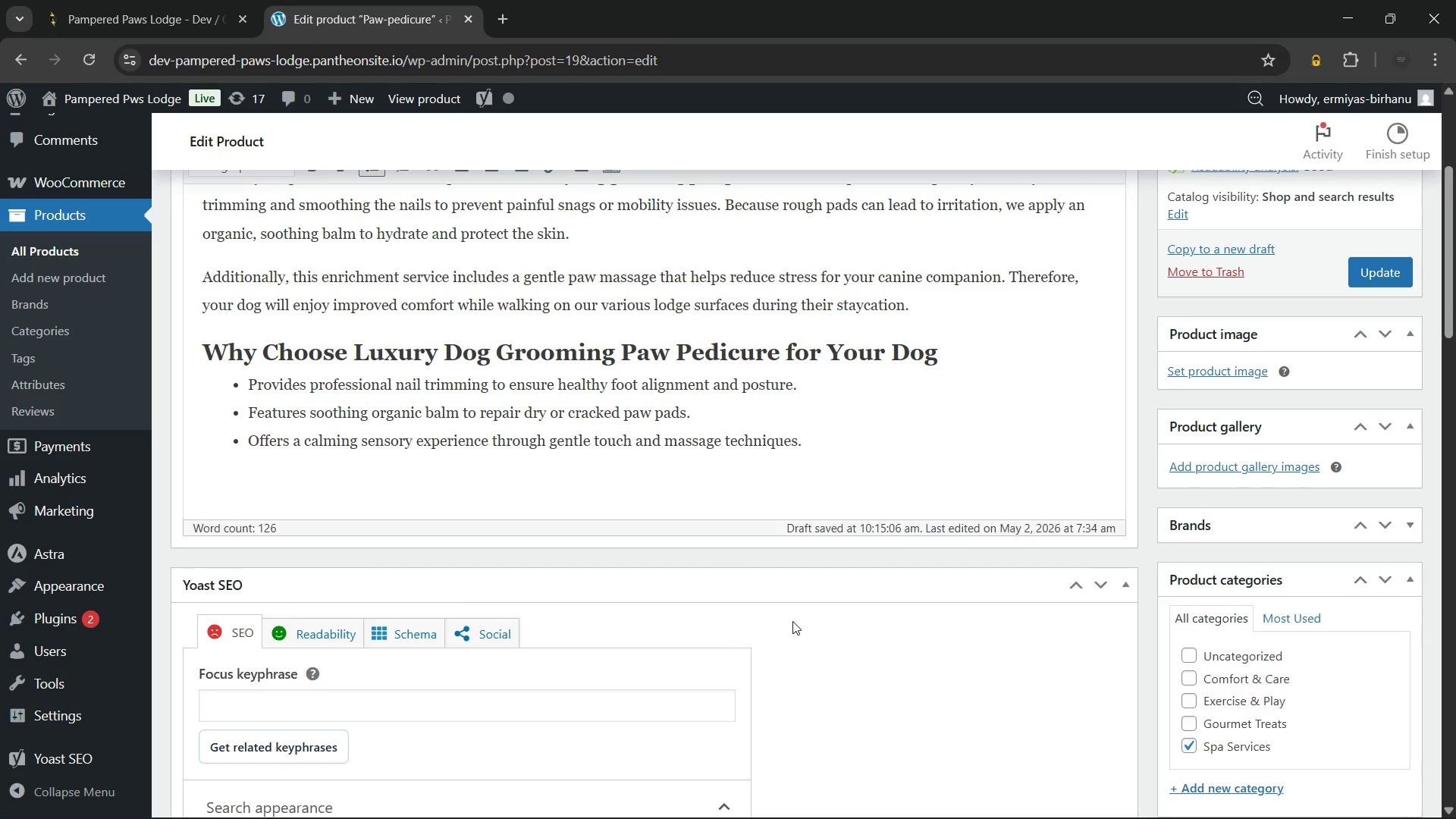 
key(Enter)
 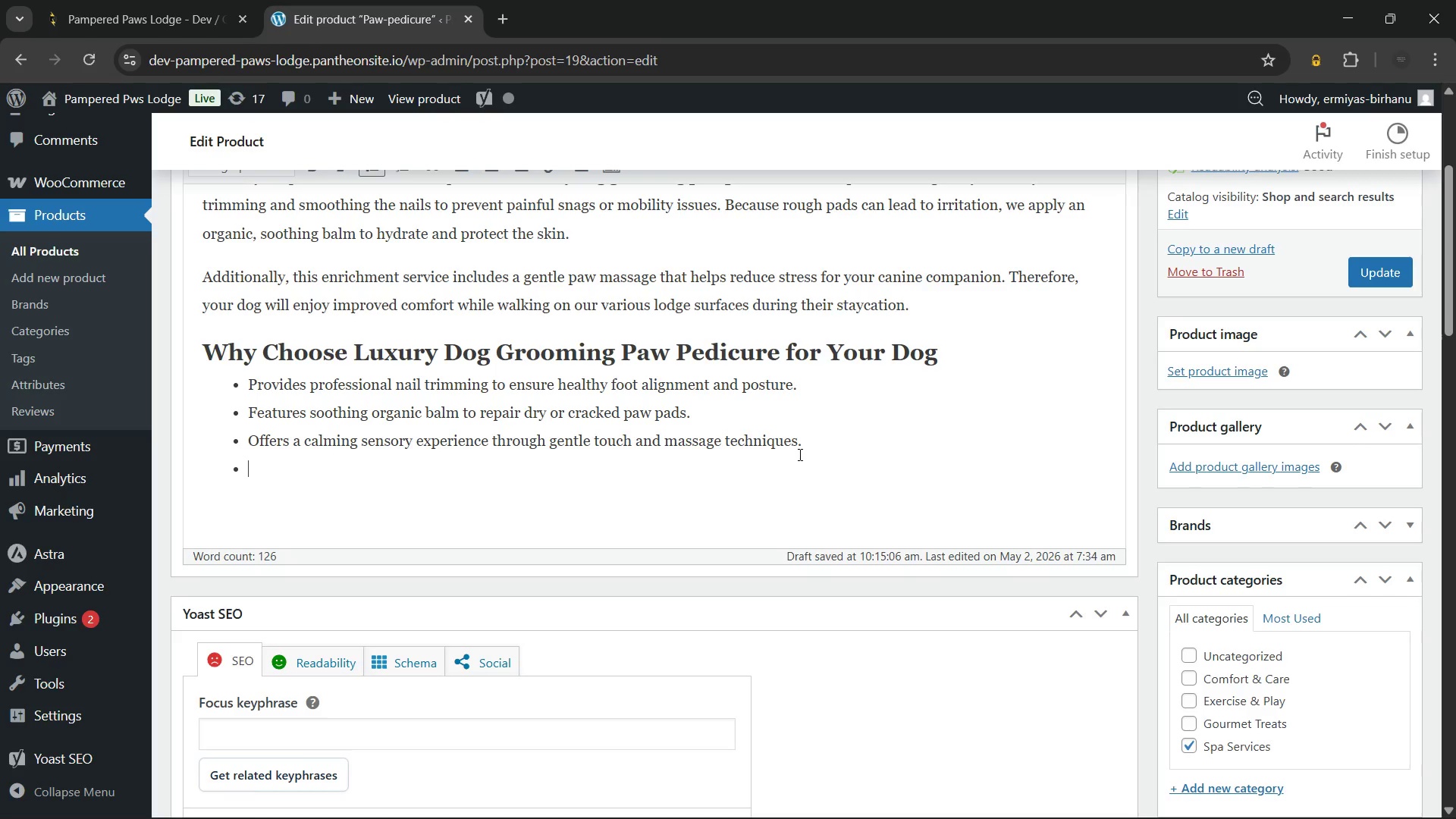 
type(Maintaines)
key(Backspace)
type(s )
key(Backspace)
key(Backspace)
key(Backspace)
type(s canine wellness by preventing infections caused by overgrown or split nails.)
 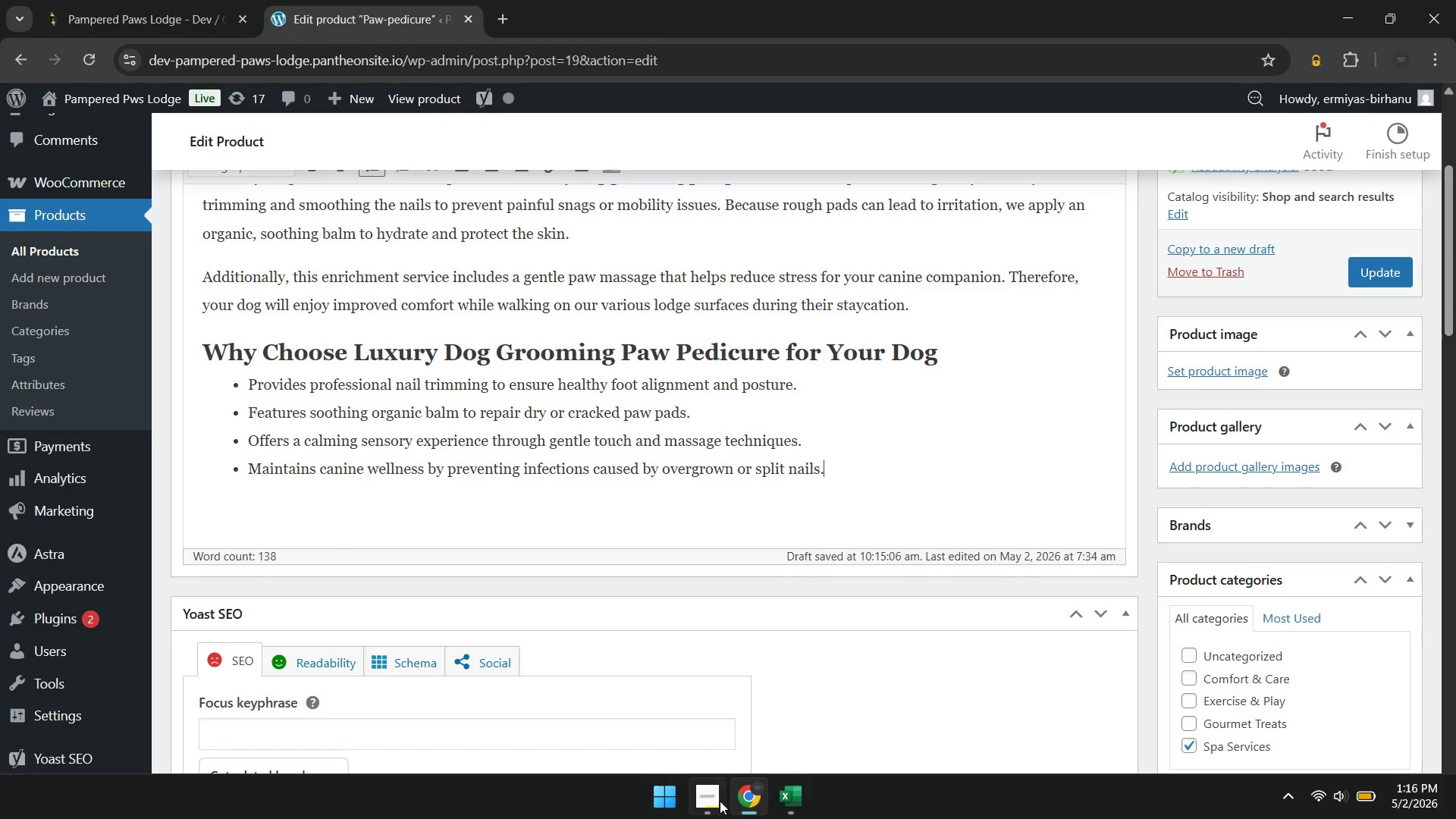 
wait(10.28)
 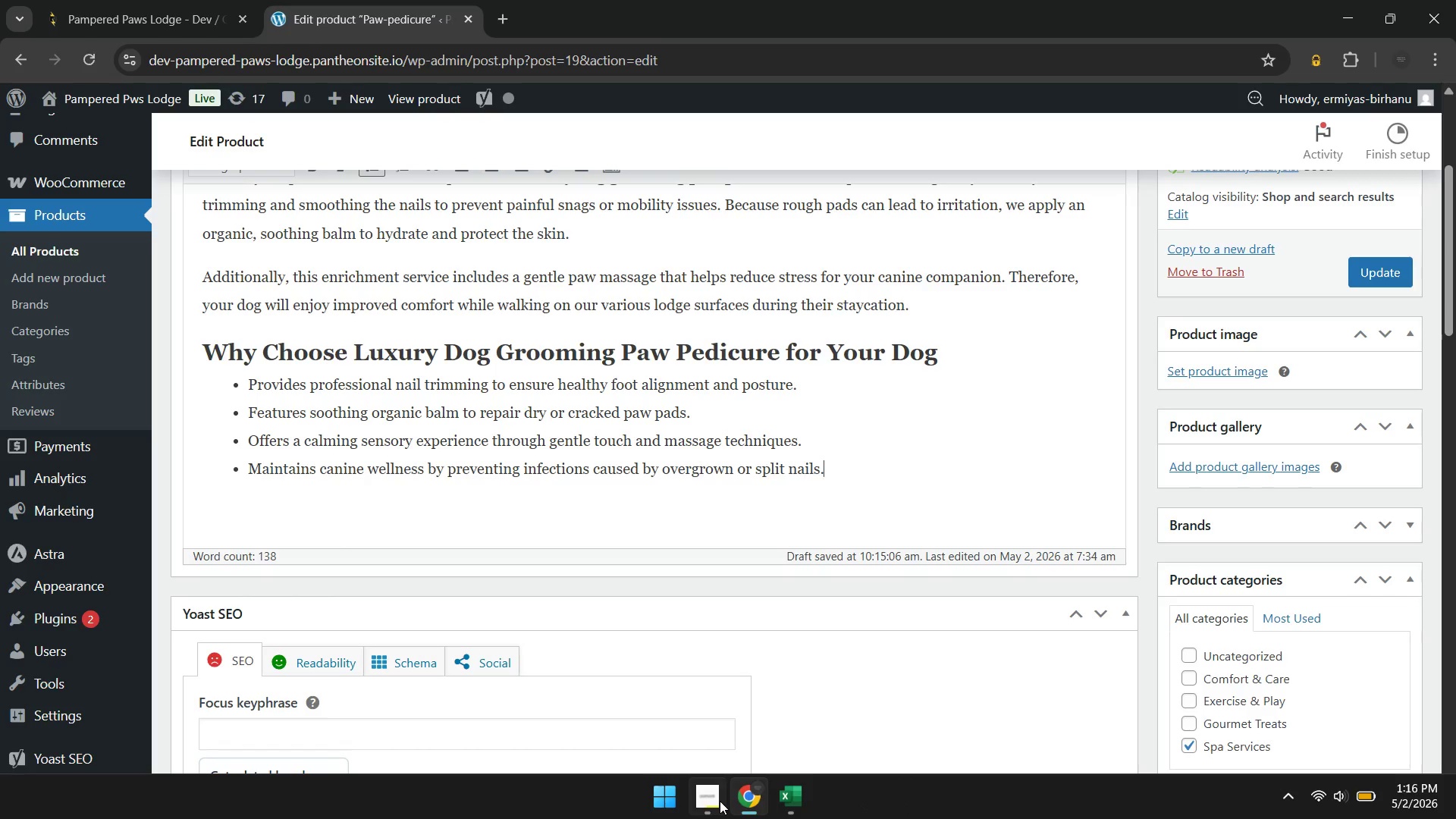 
scroll: coordinate [800, 409], scroll_direction: up, amount: 3.0
 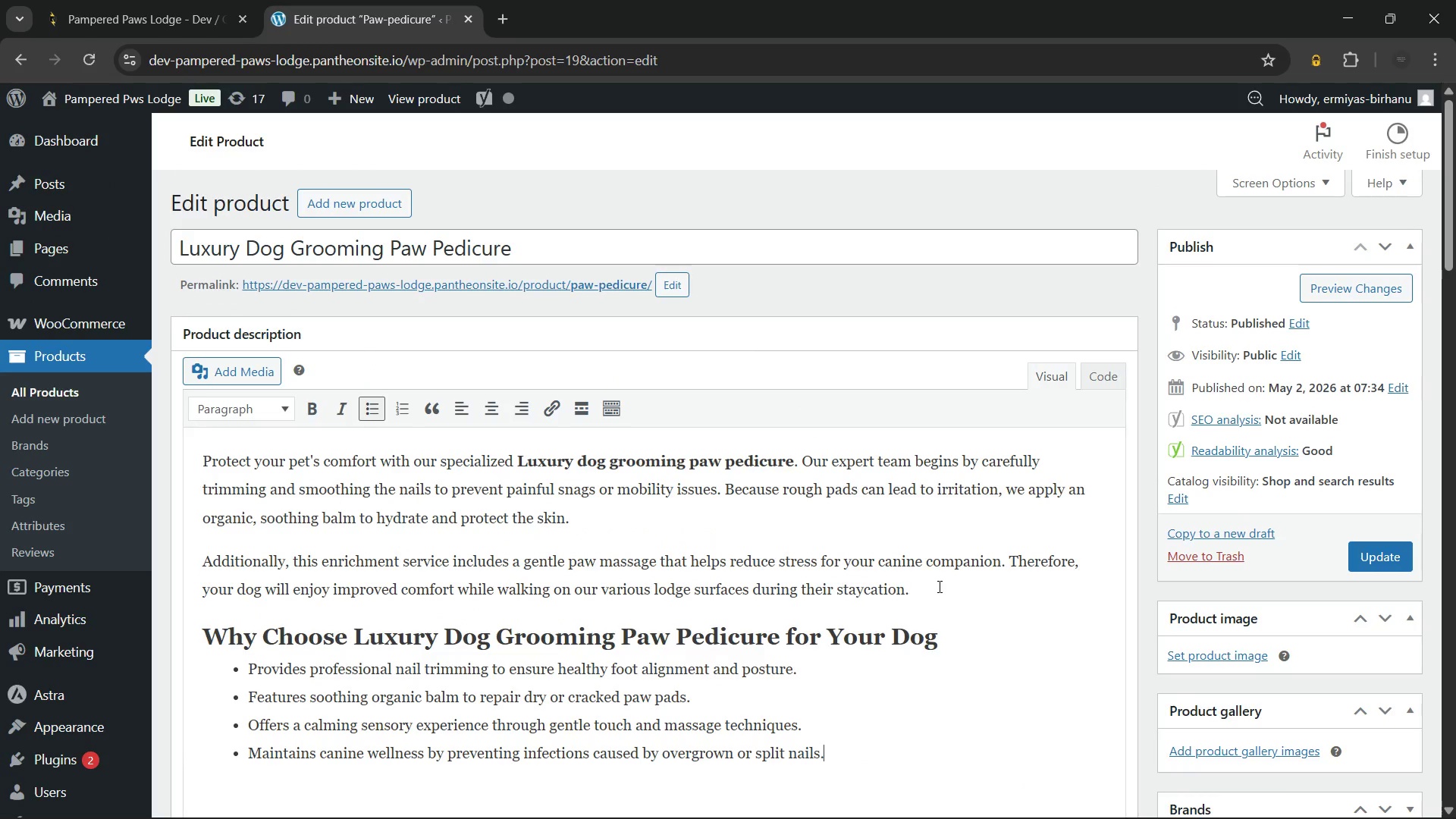 
scroll: coordinate [934, 573], scroll_direction: down, amount: 1.0
 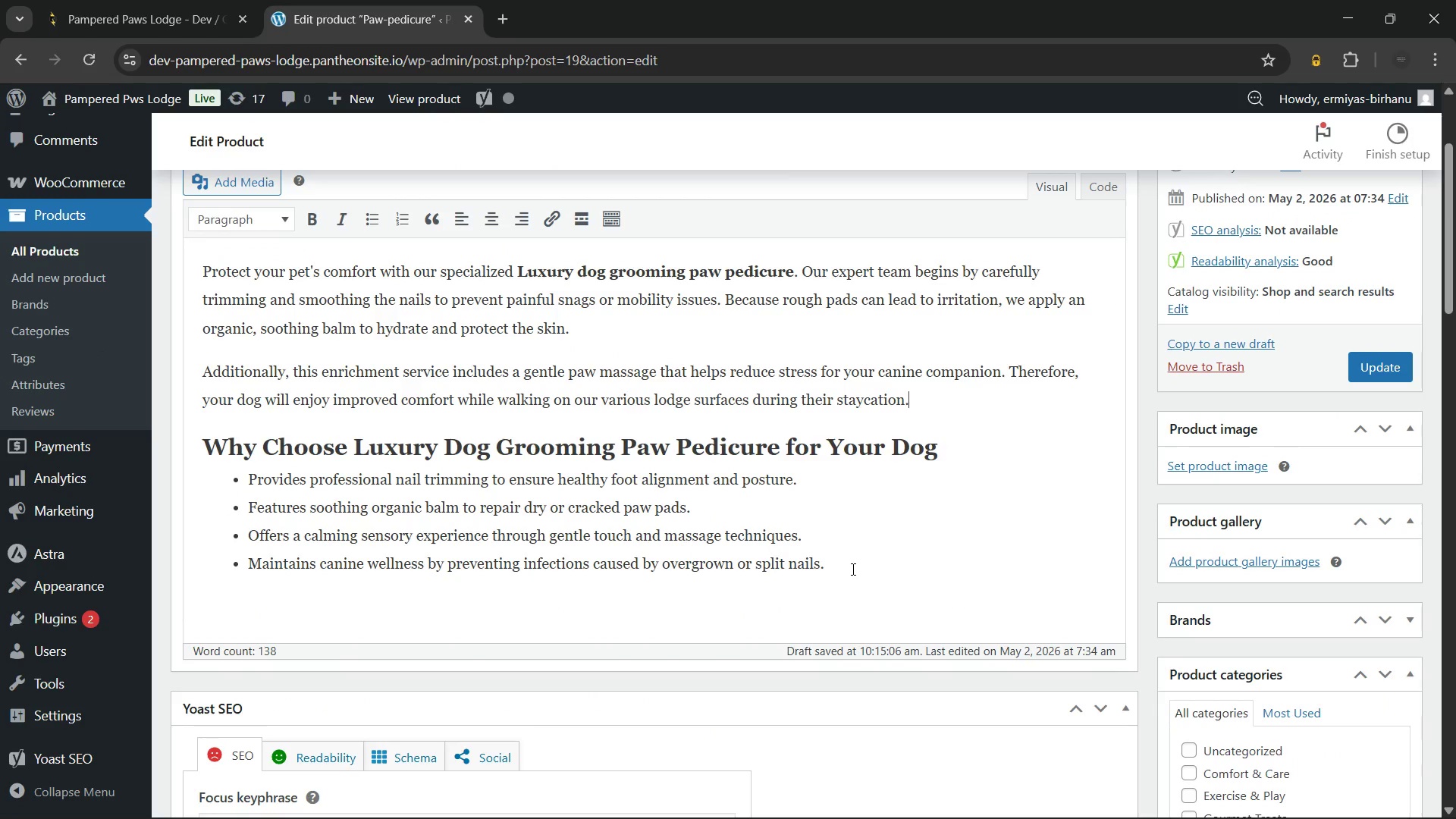 
left_click([852, 569])
 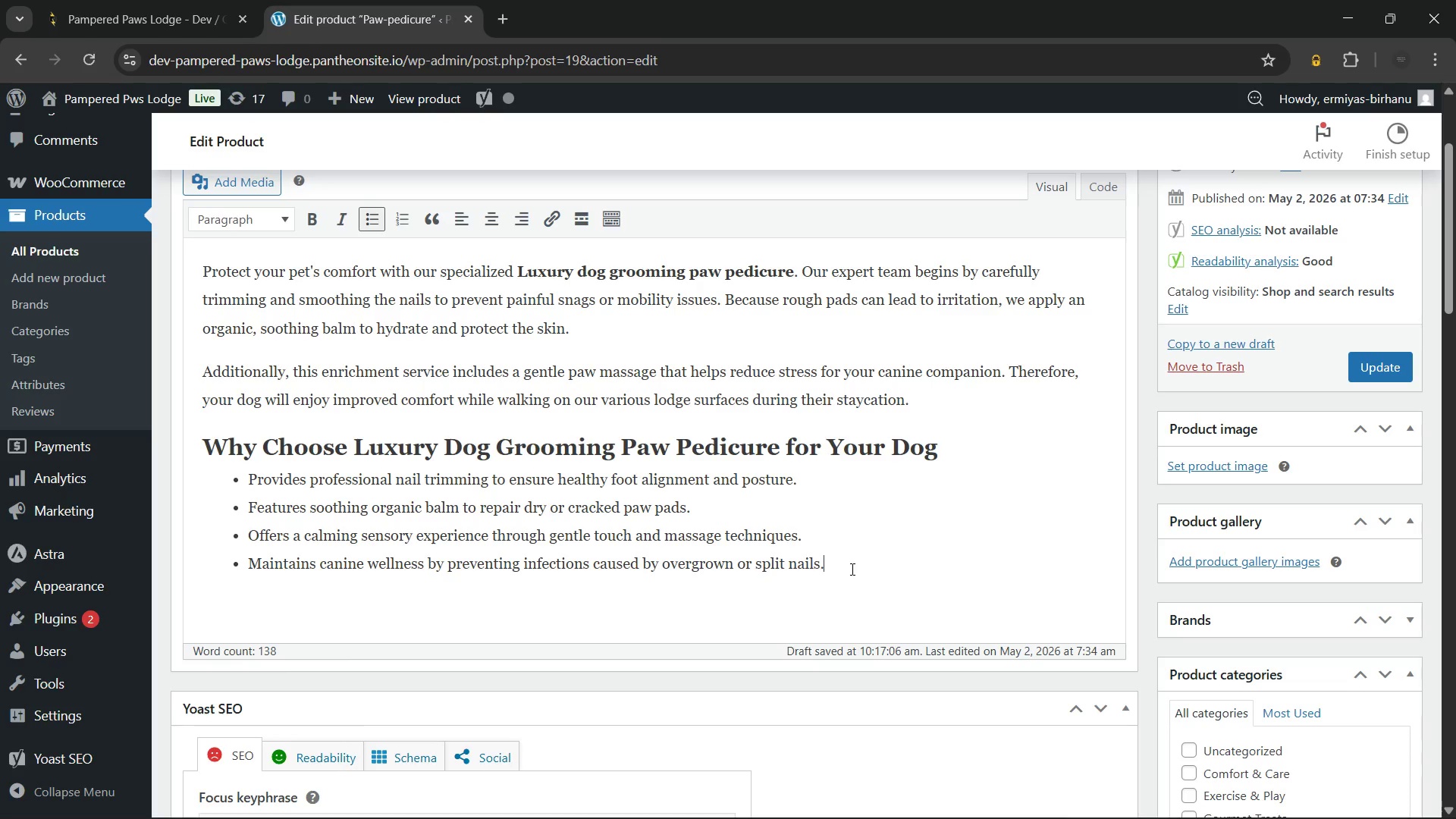 
wait(23.27)
 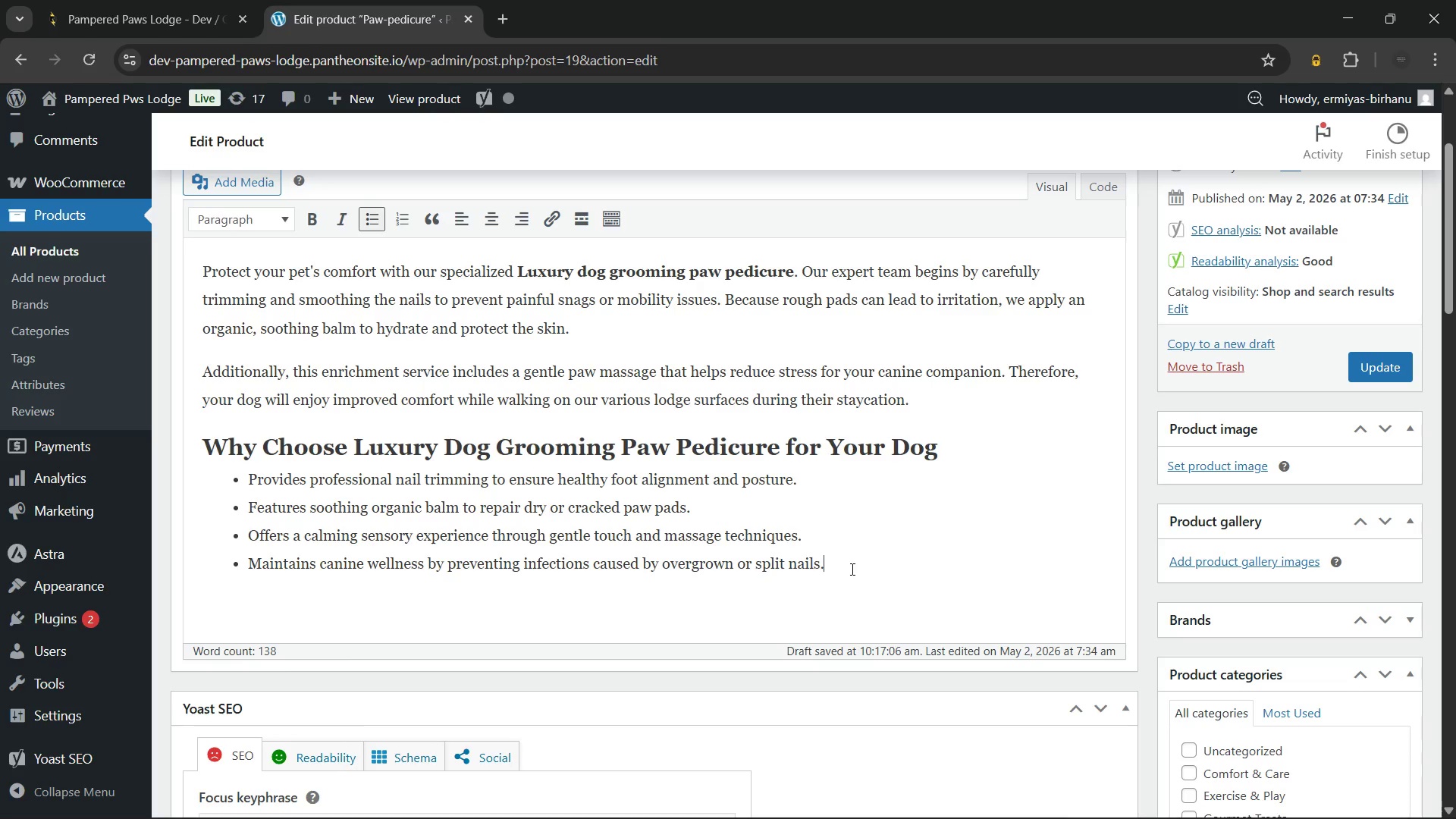 
key(Enter)
 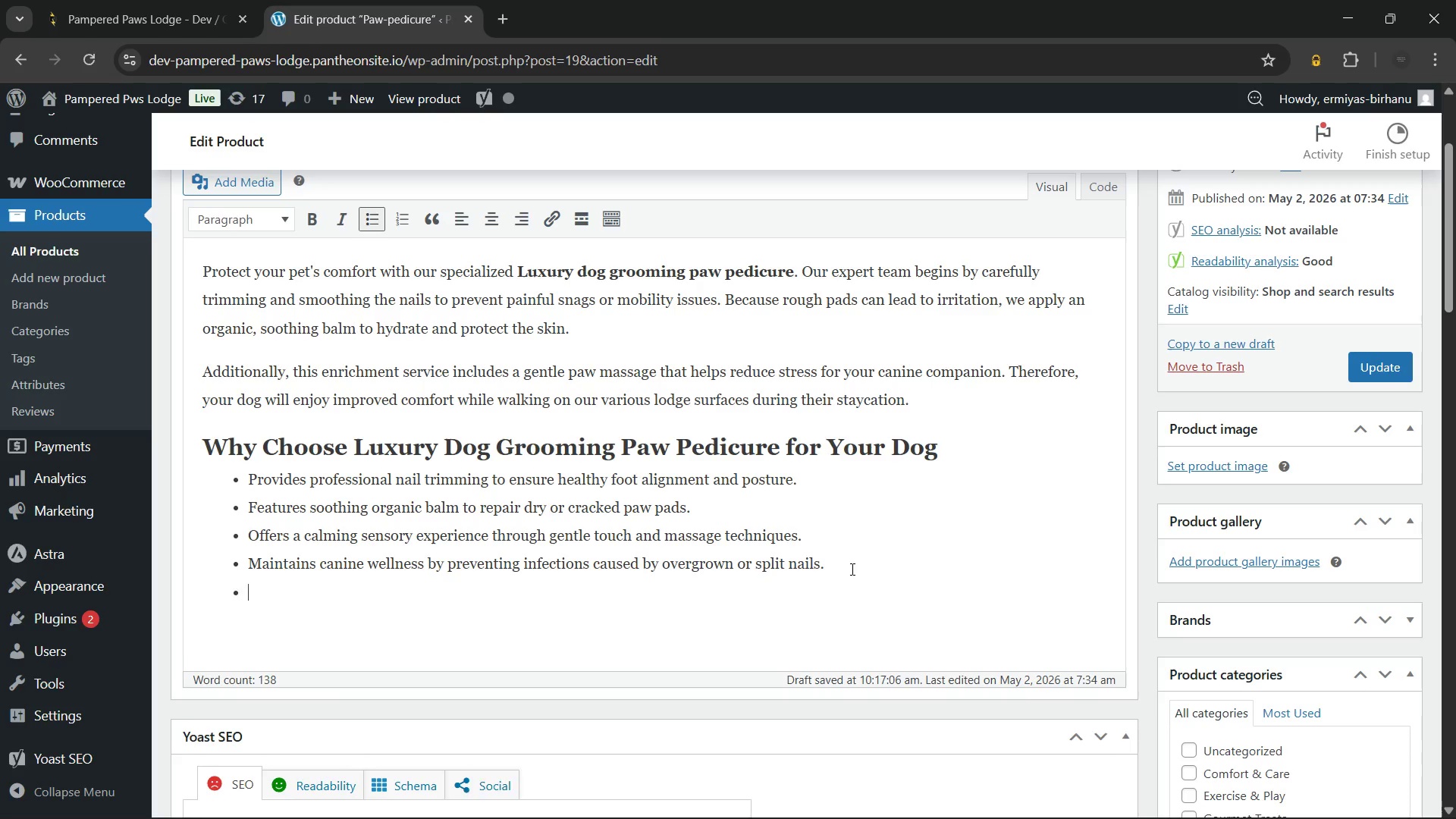 
key(Enter)
 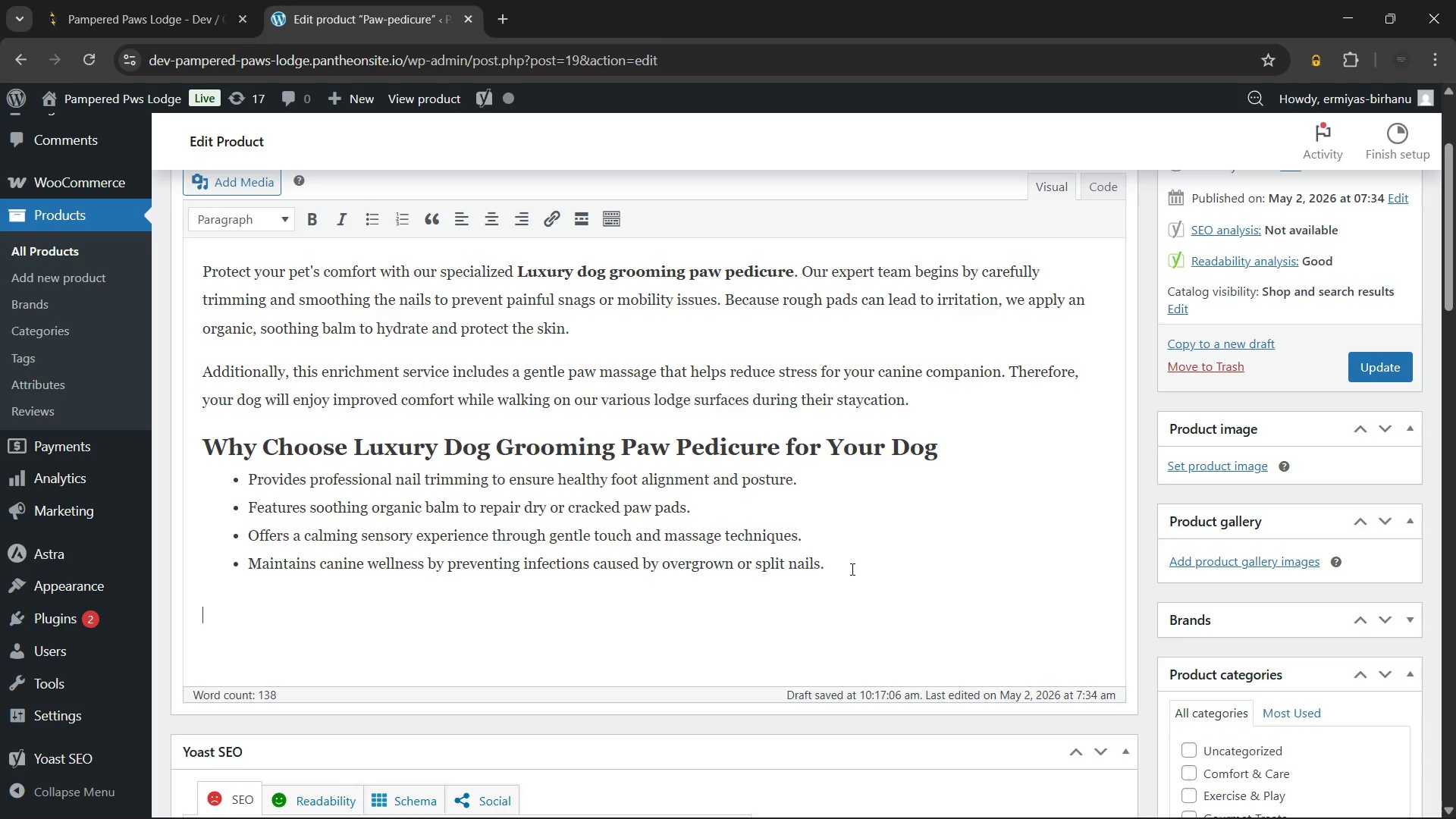 
type(Our staff uses professional)
 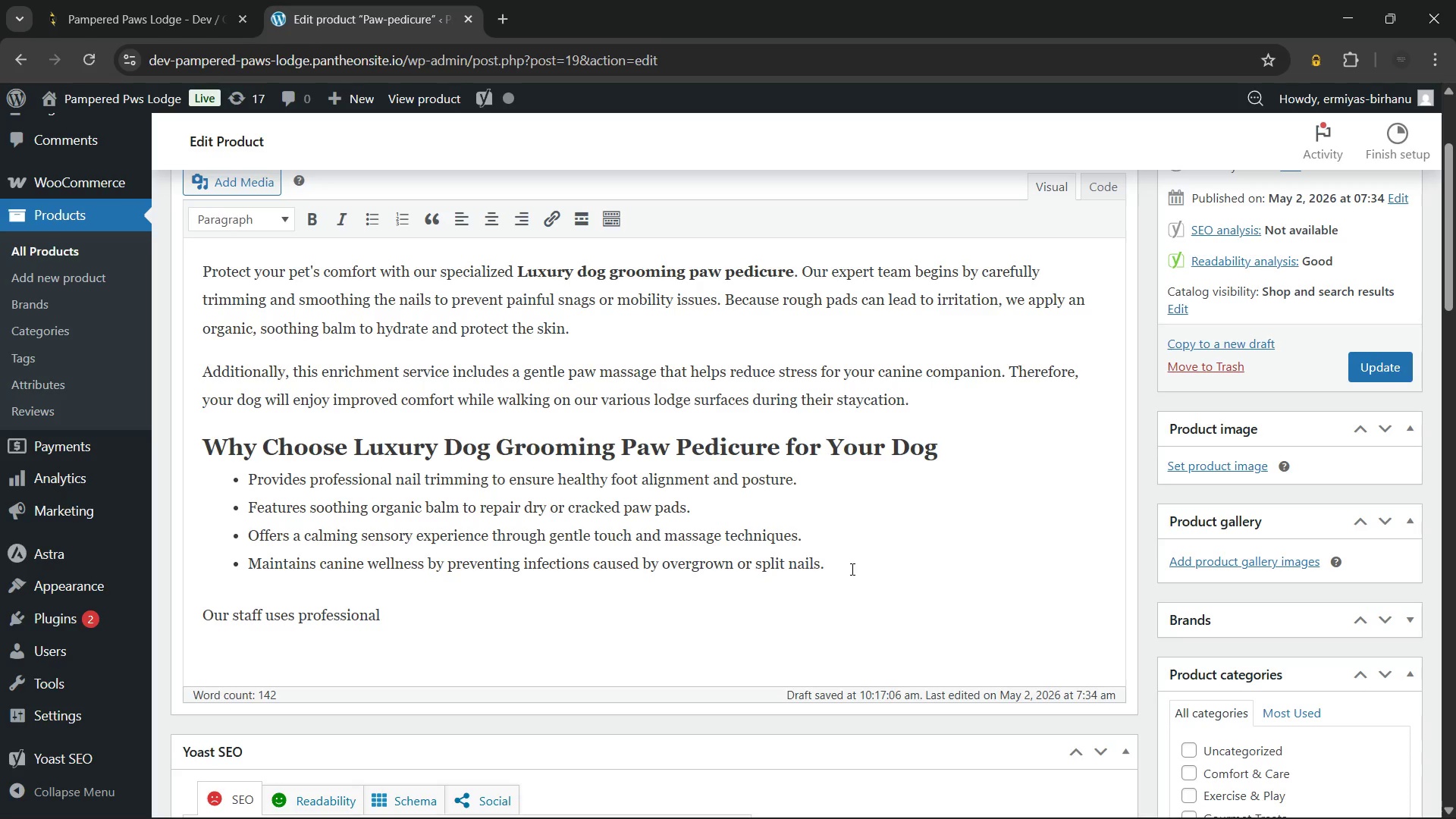 
wait(5.39)
 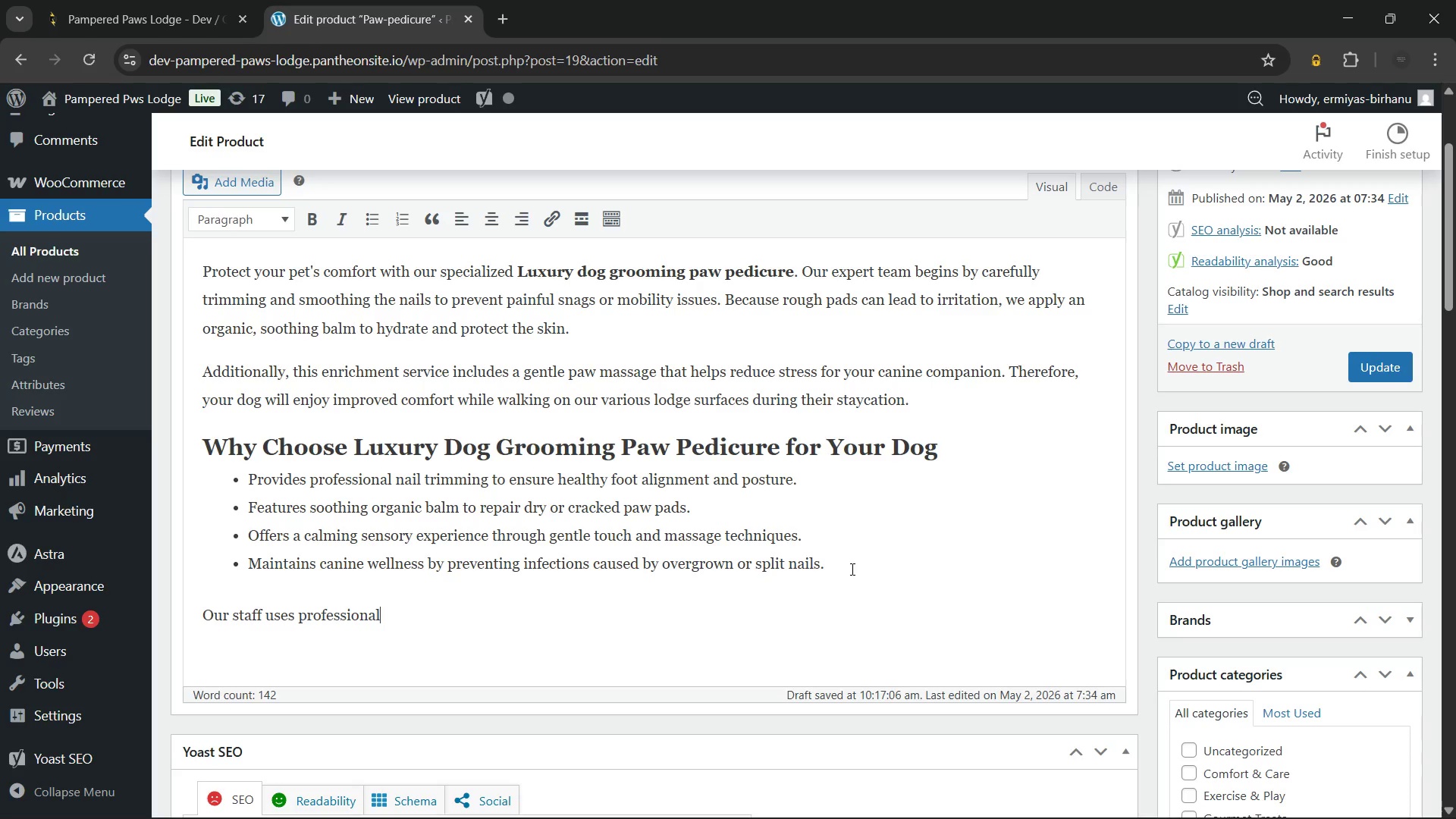 
type(-grade tools to ensure a safe and efficient experience for every guest)
 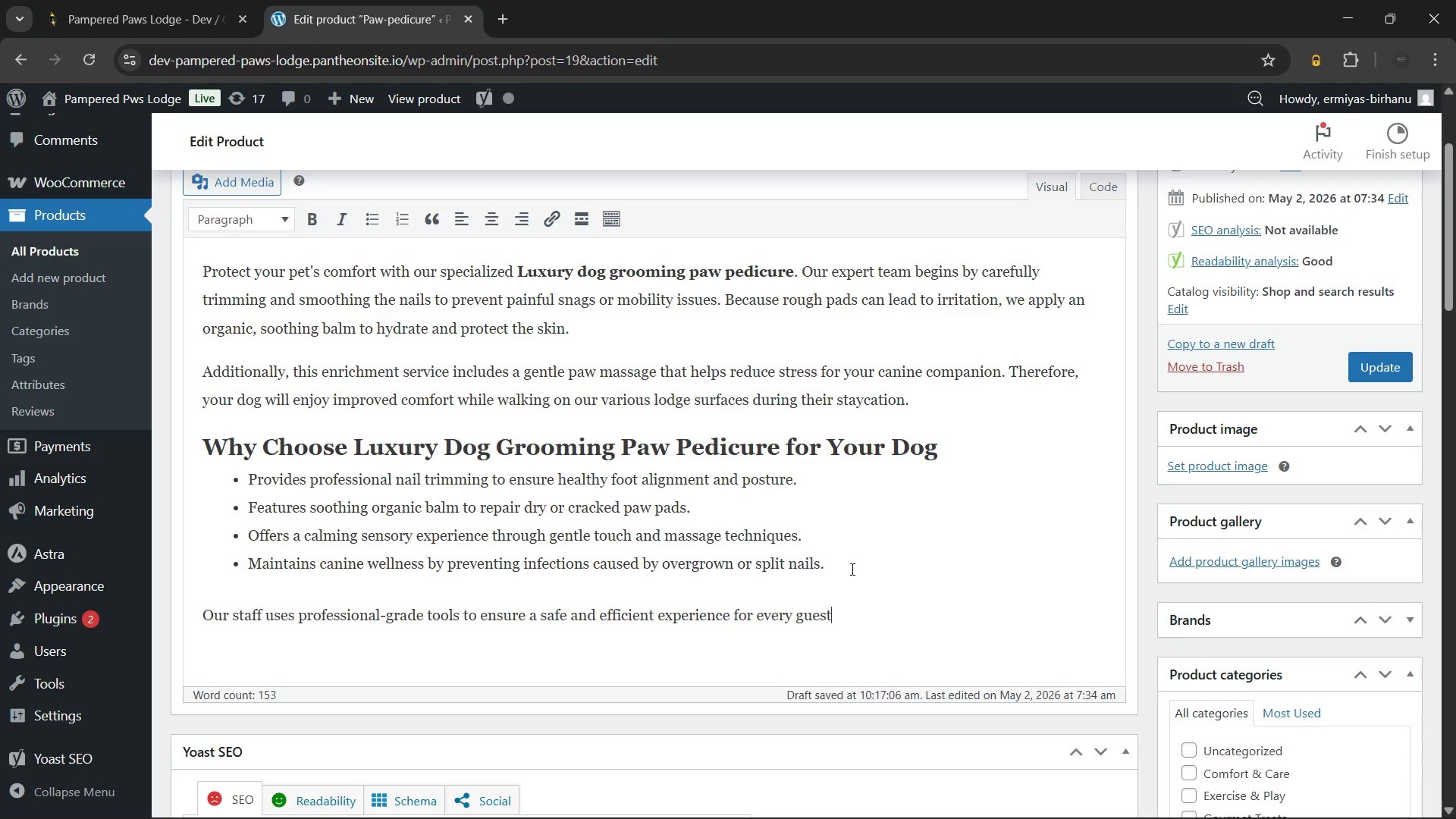 
type(. Meanwhile, we maintain a quiet environment to keep your pet relaxed during the application)
 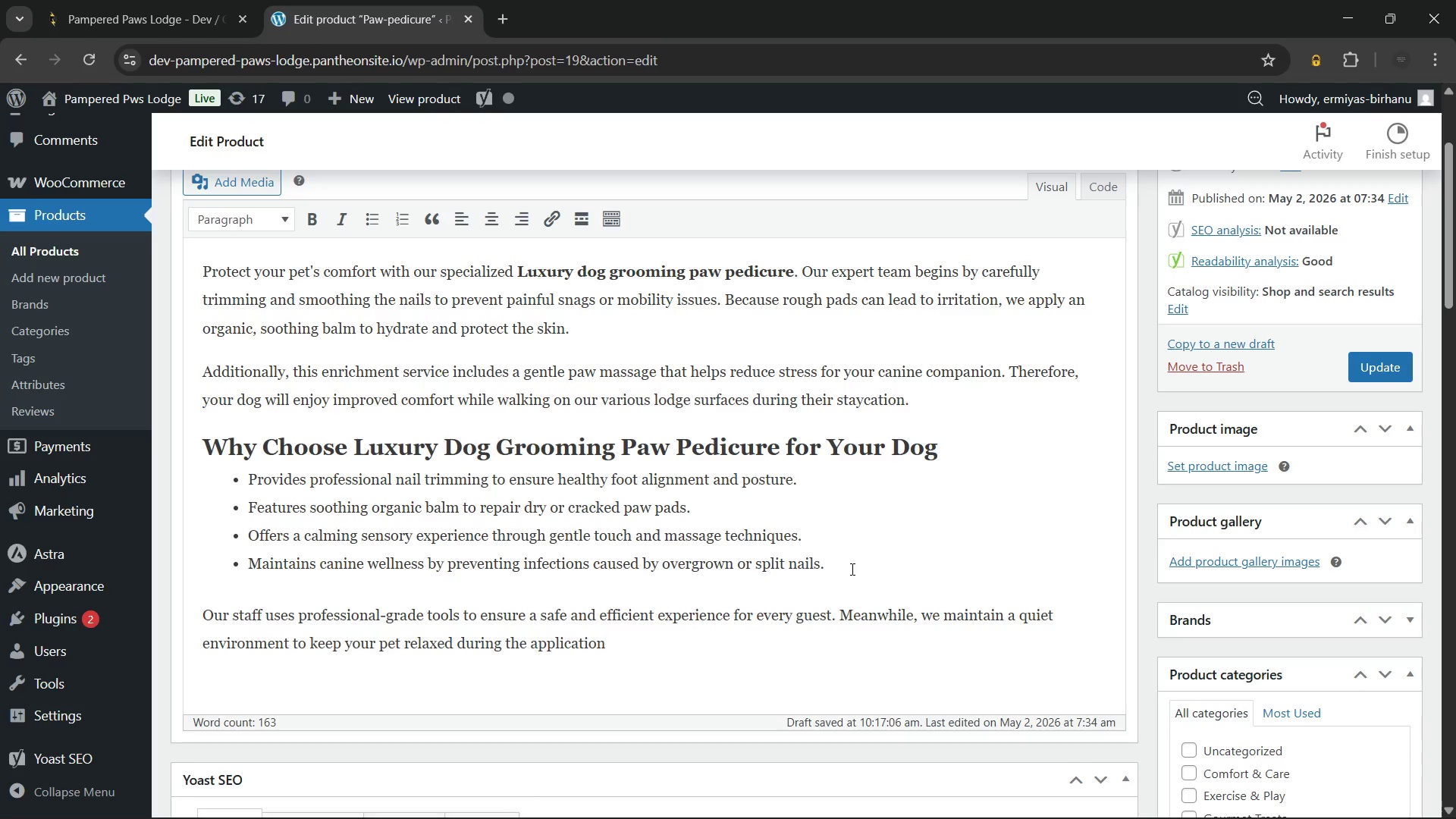 
wait(12.66)
 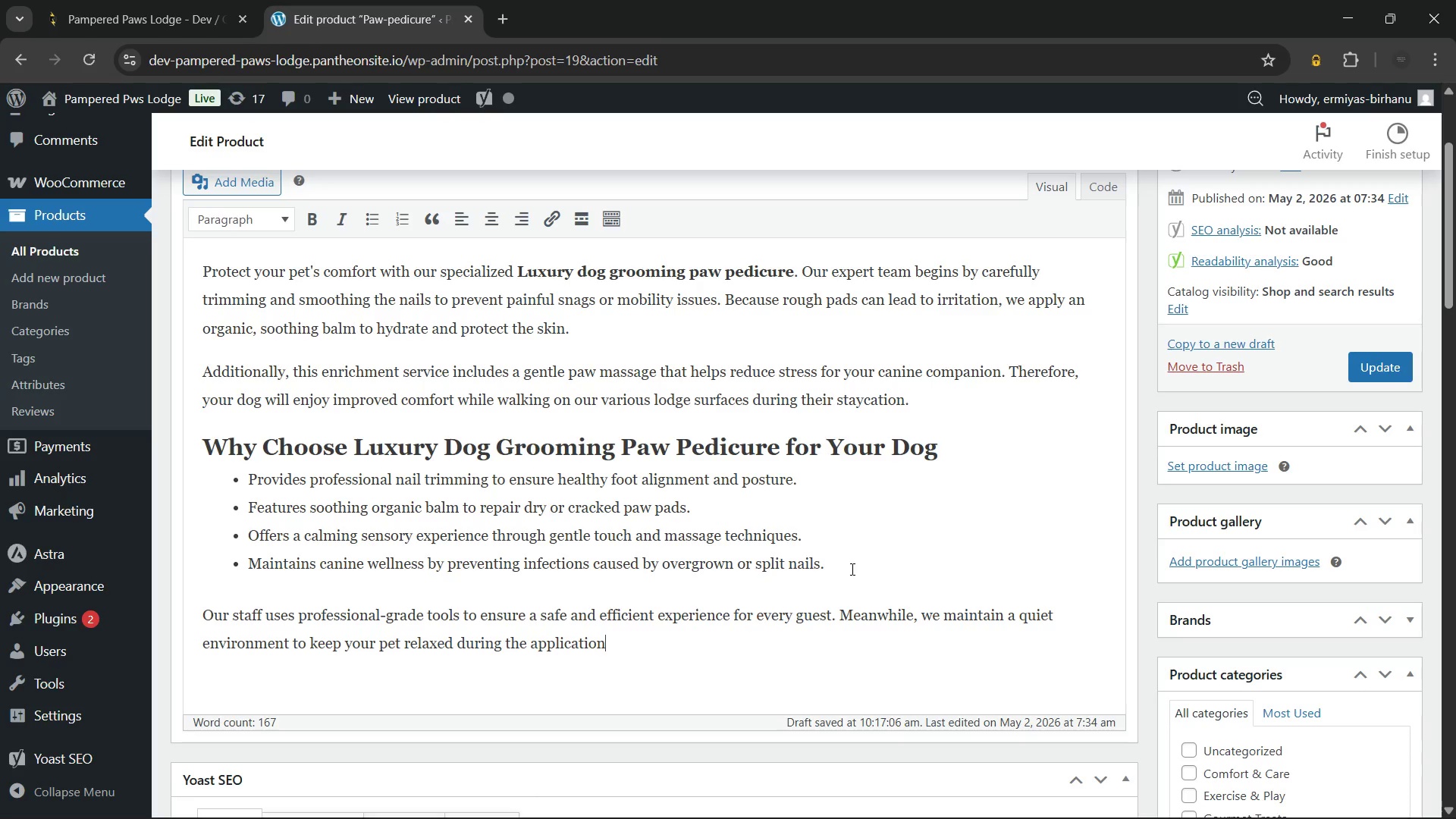 
type(. Add this essential rooming touch today.)
 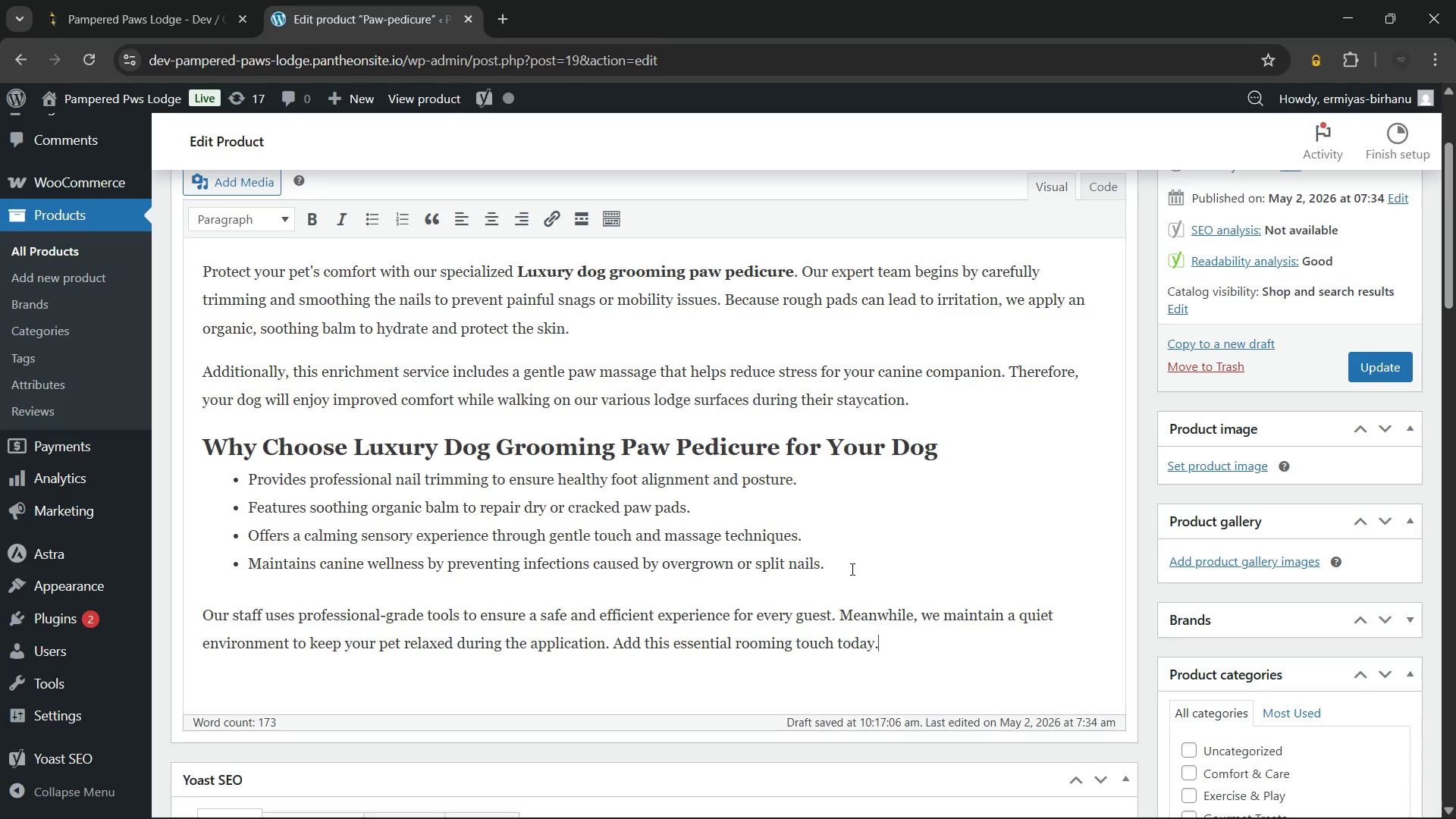 
wait(11.53)
 